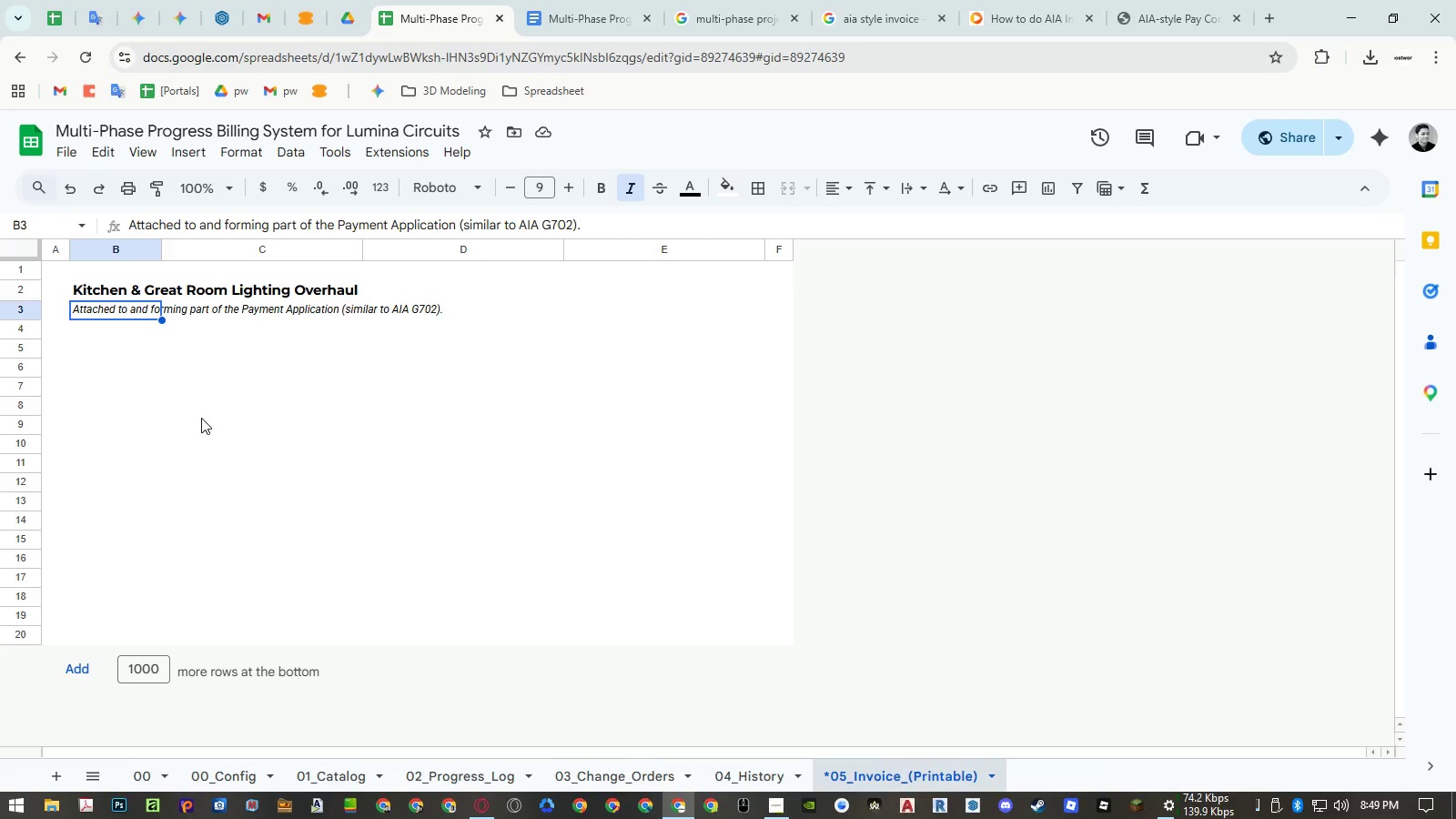 
wait(77.27)
 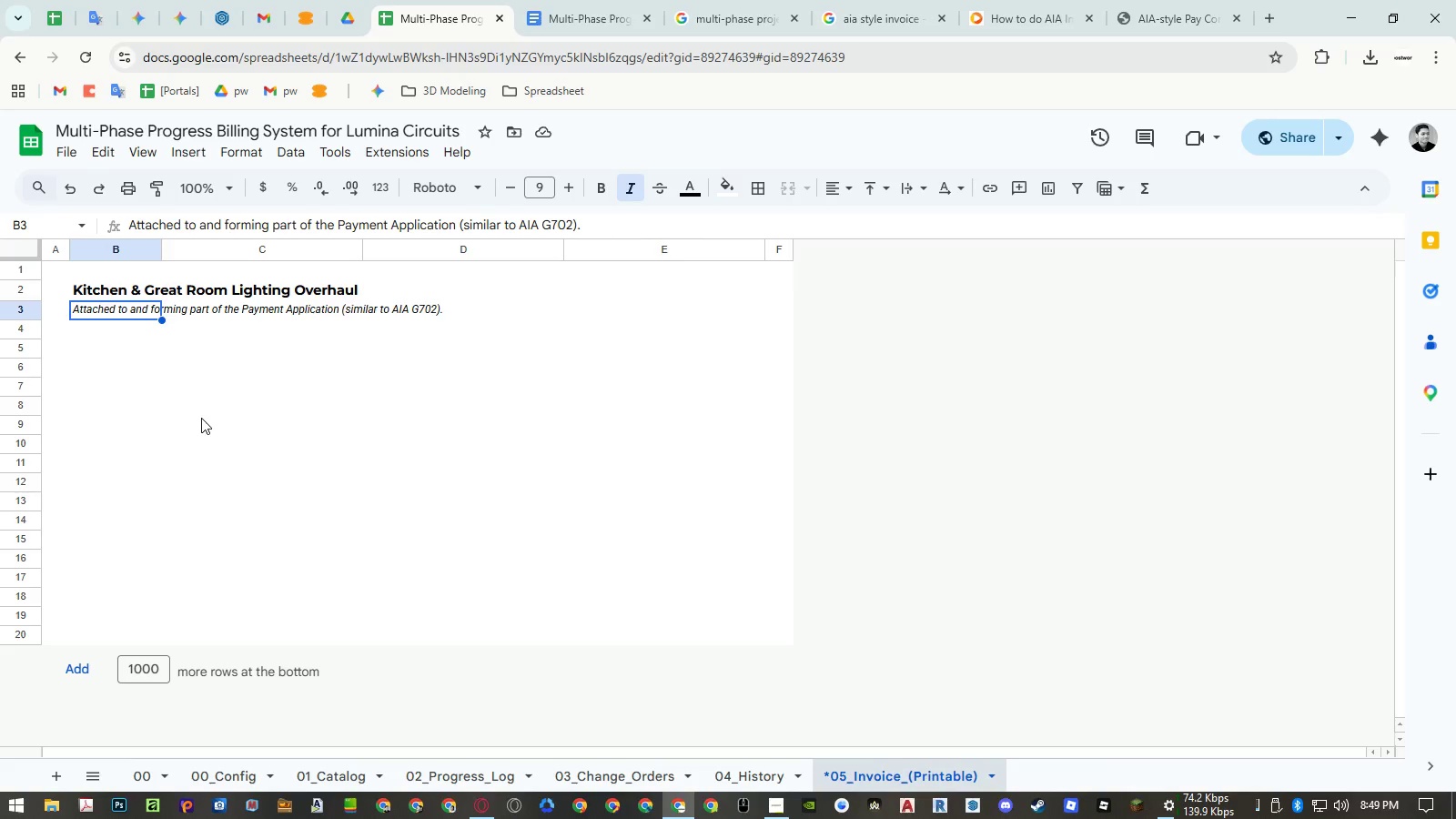 
left_click([98, 288])
 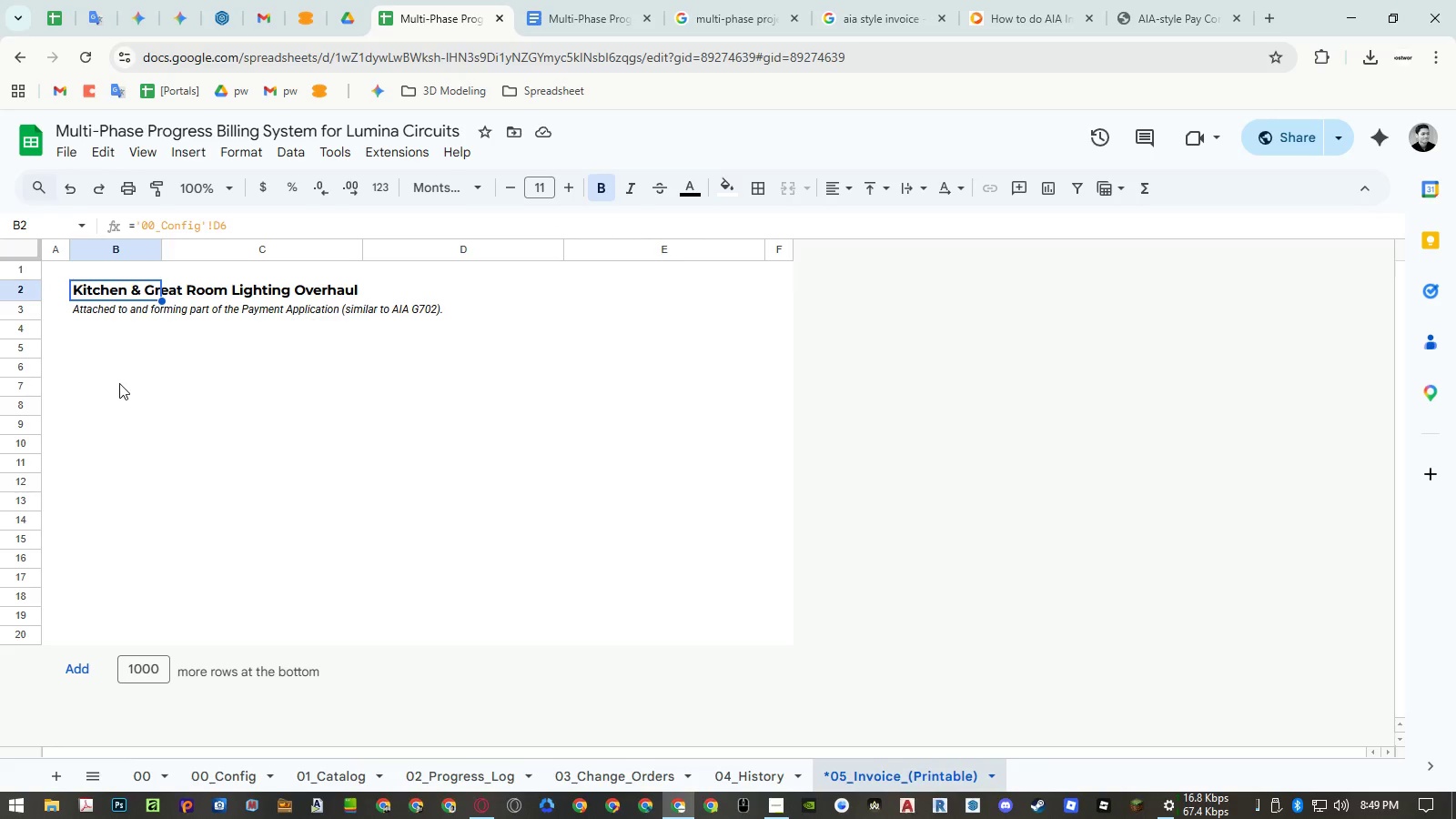 
wait(11.01)
 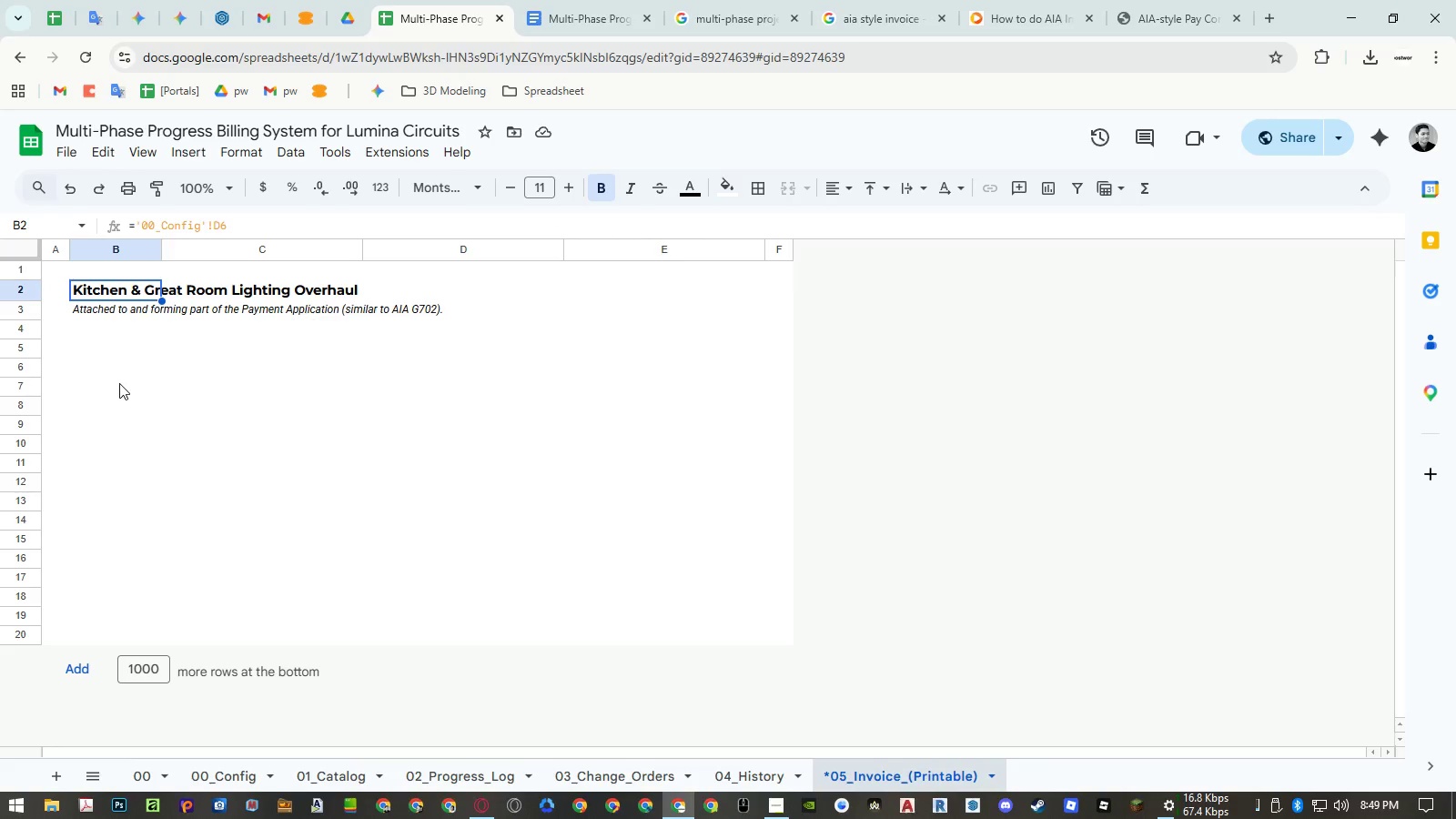 
left_click([740, 776])
 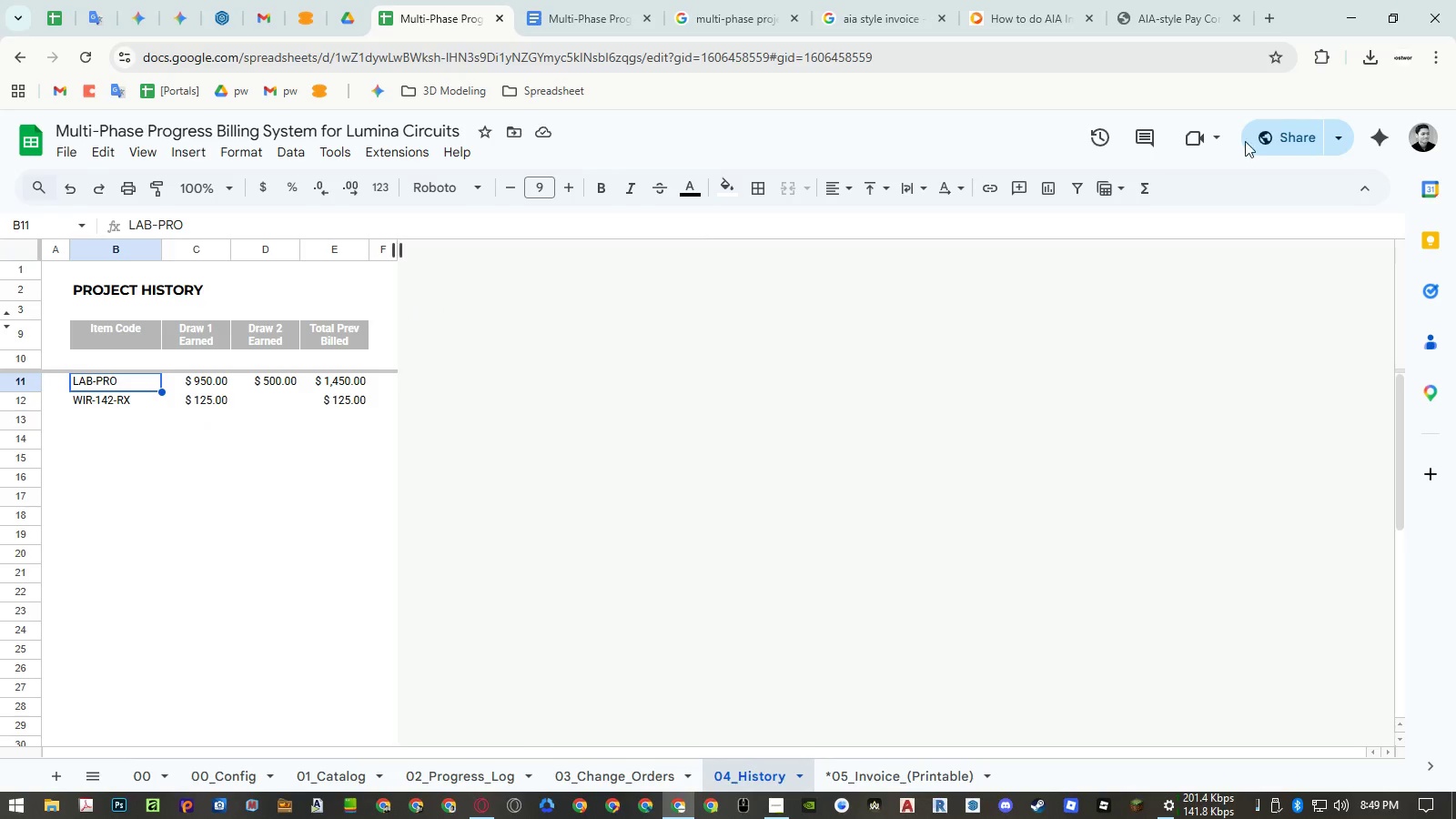 
left_click([1186, 11])
 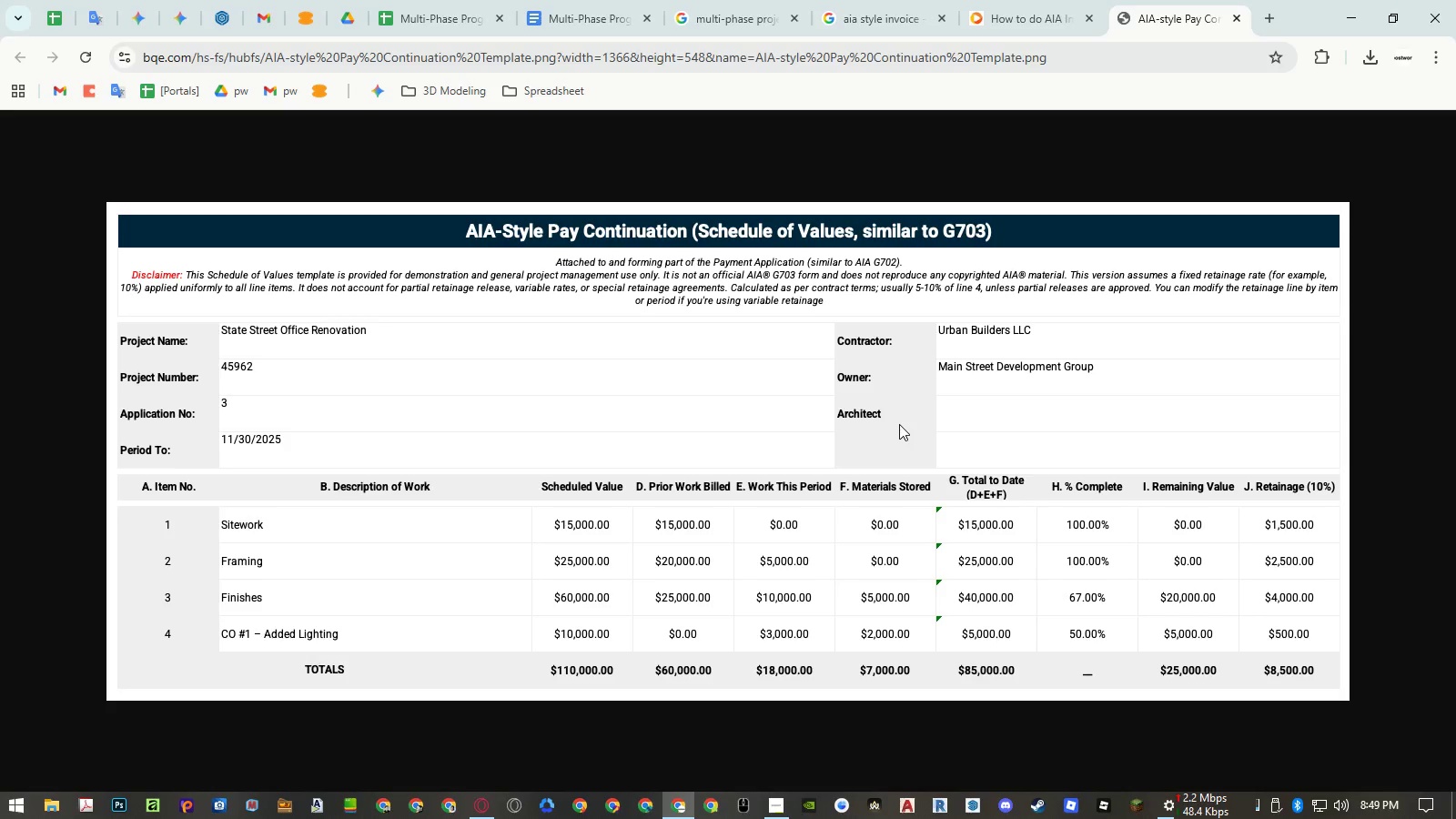 
wait(10.97)
 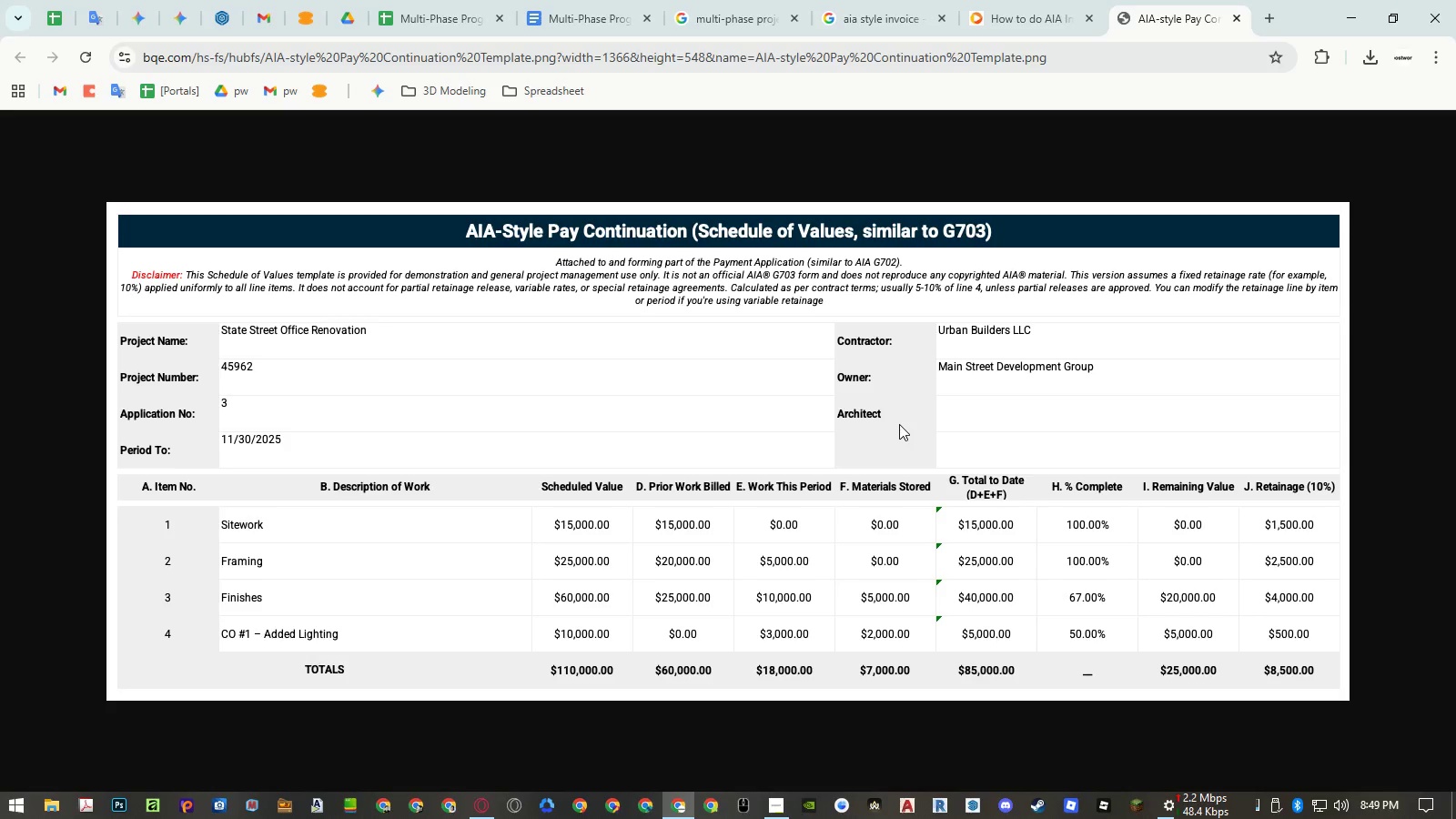 
left_click([458, 20])
 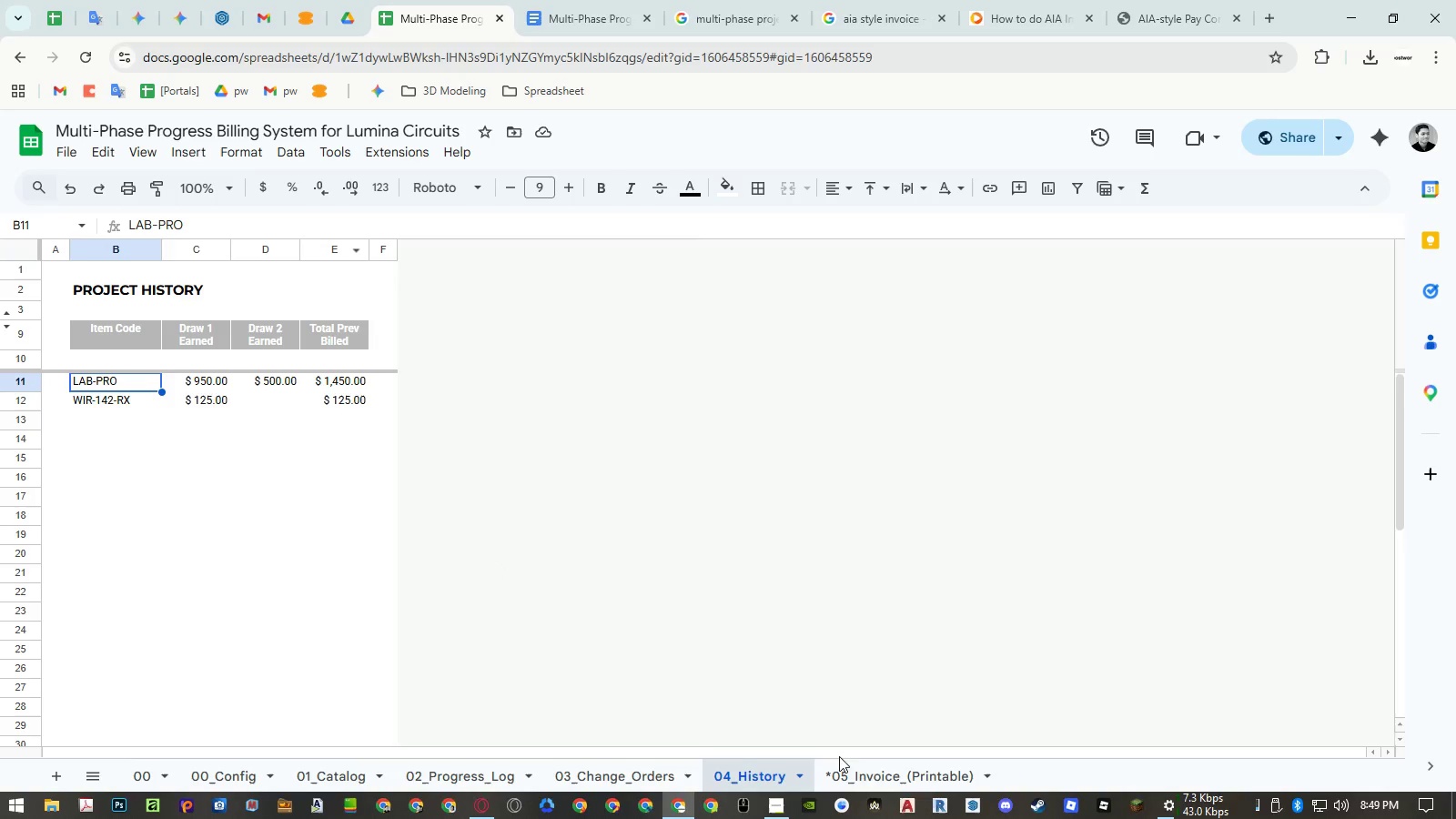 
left_click([874, 772])
 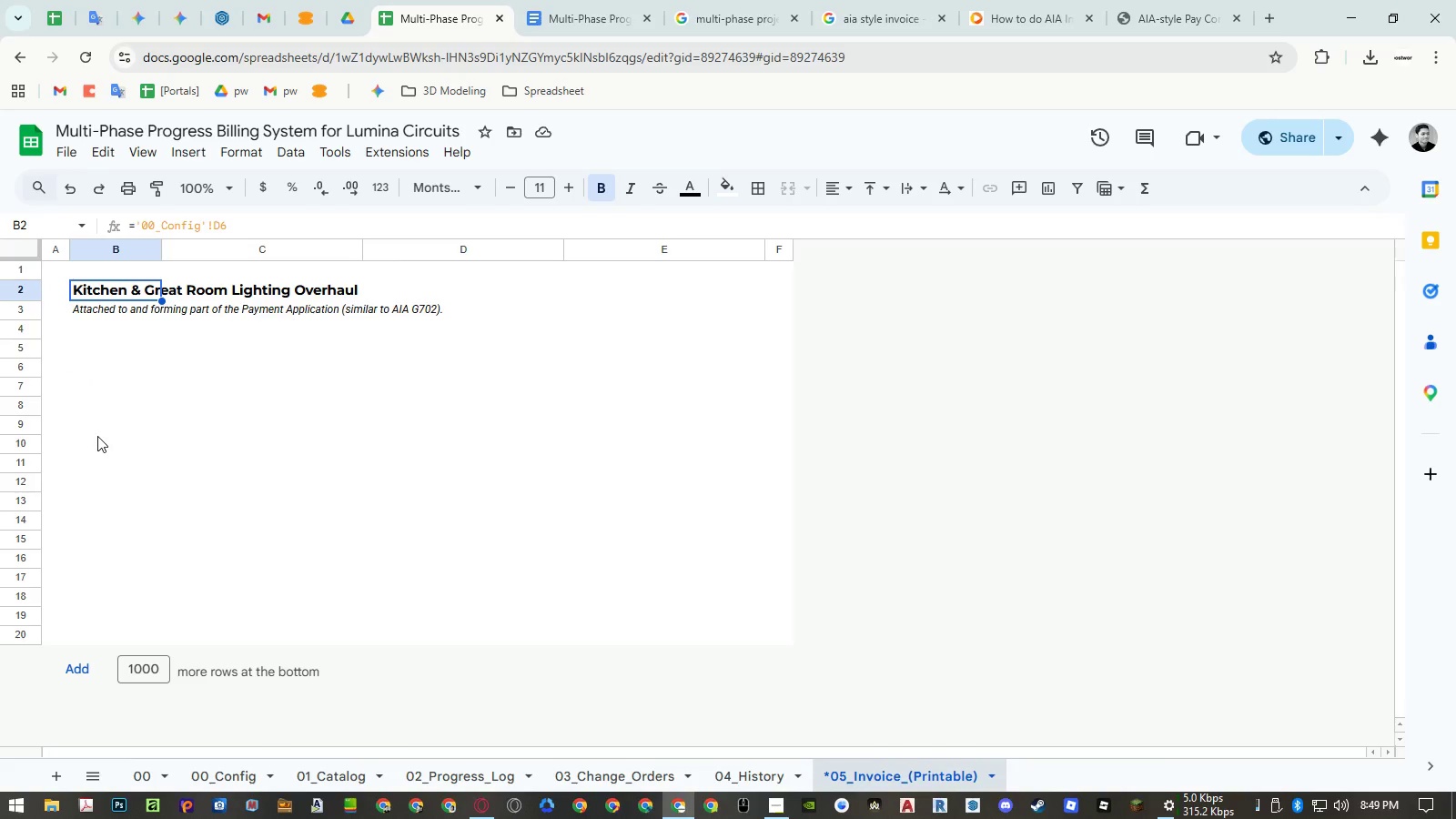 
left_click([85, 447])
 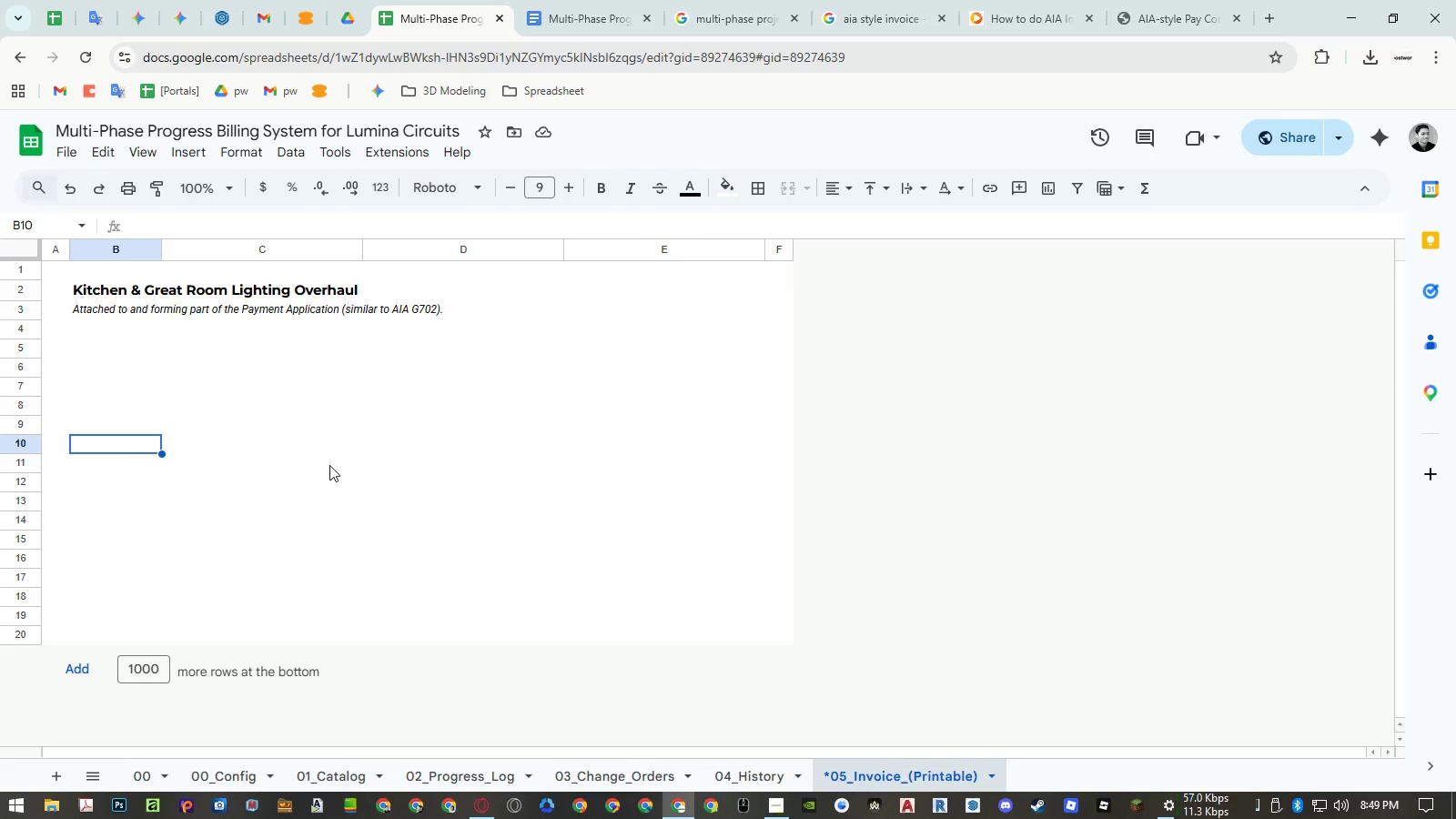 
key(Equal)
 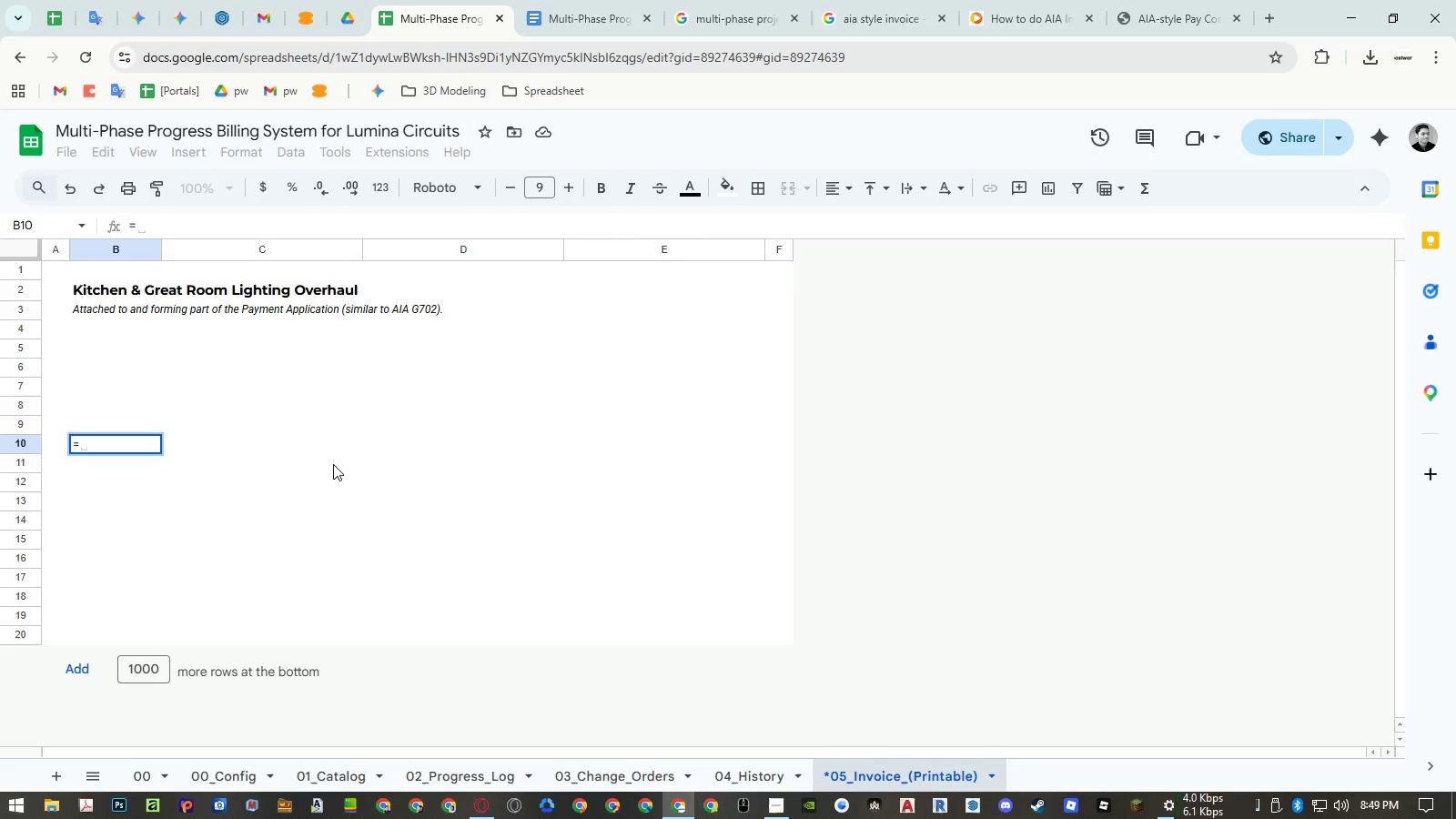 
key(Escape)
 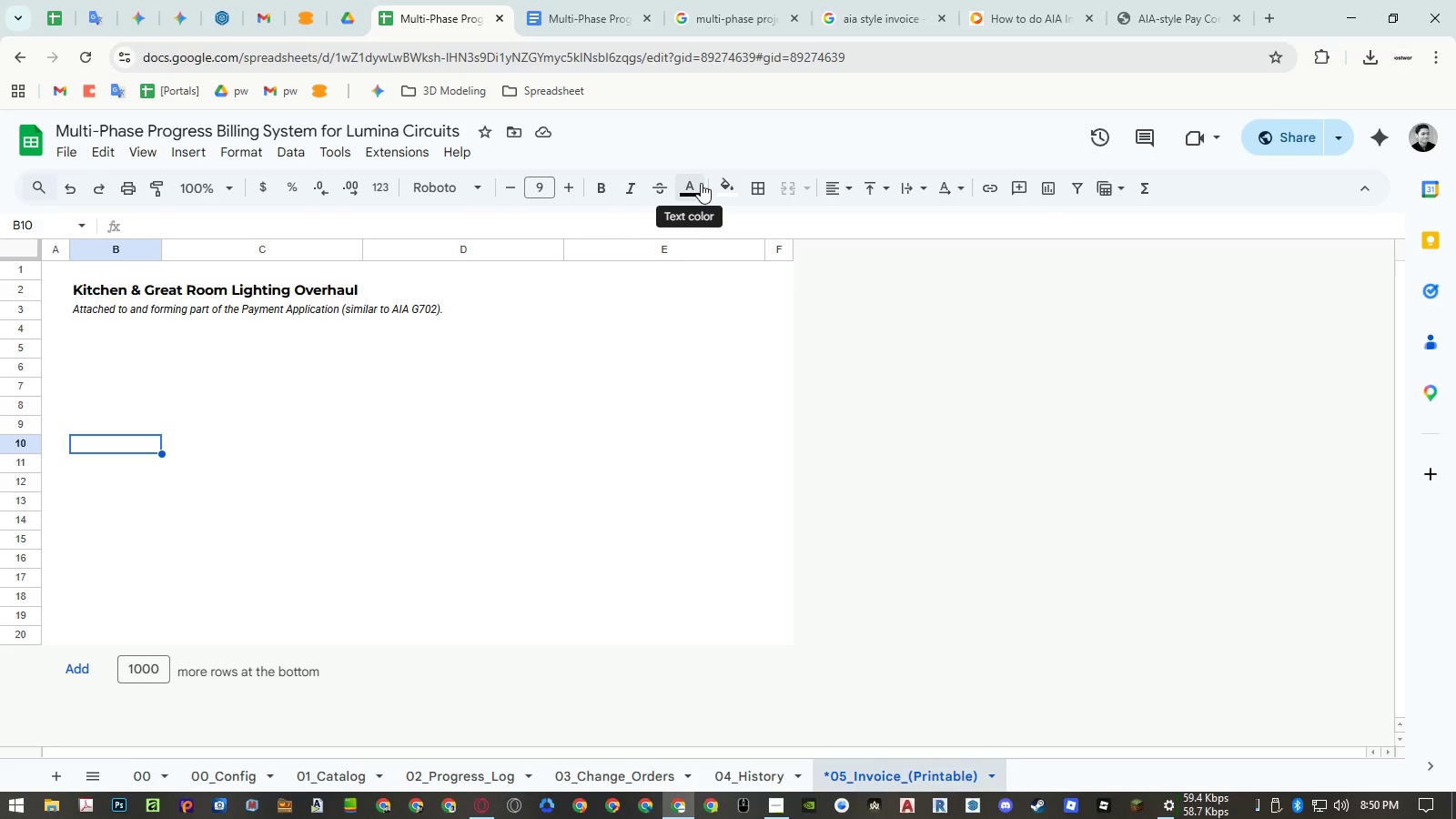 
wait(25.61)
 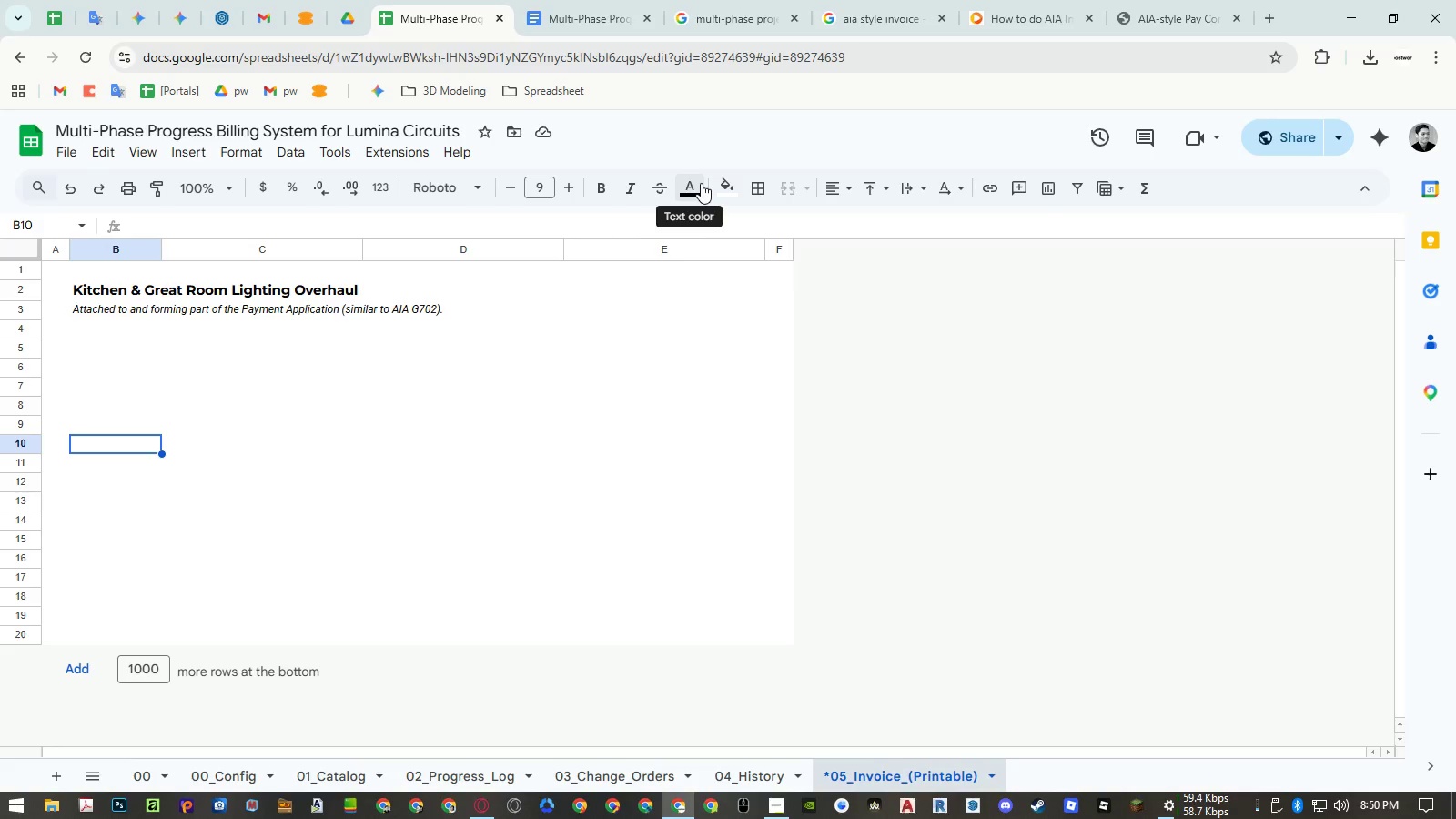 
left_click([112, 288])
 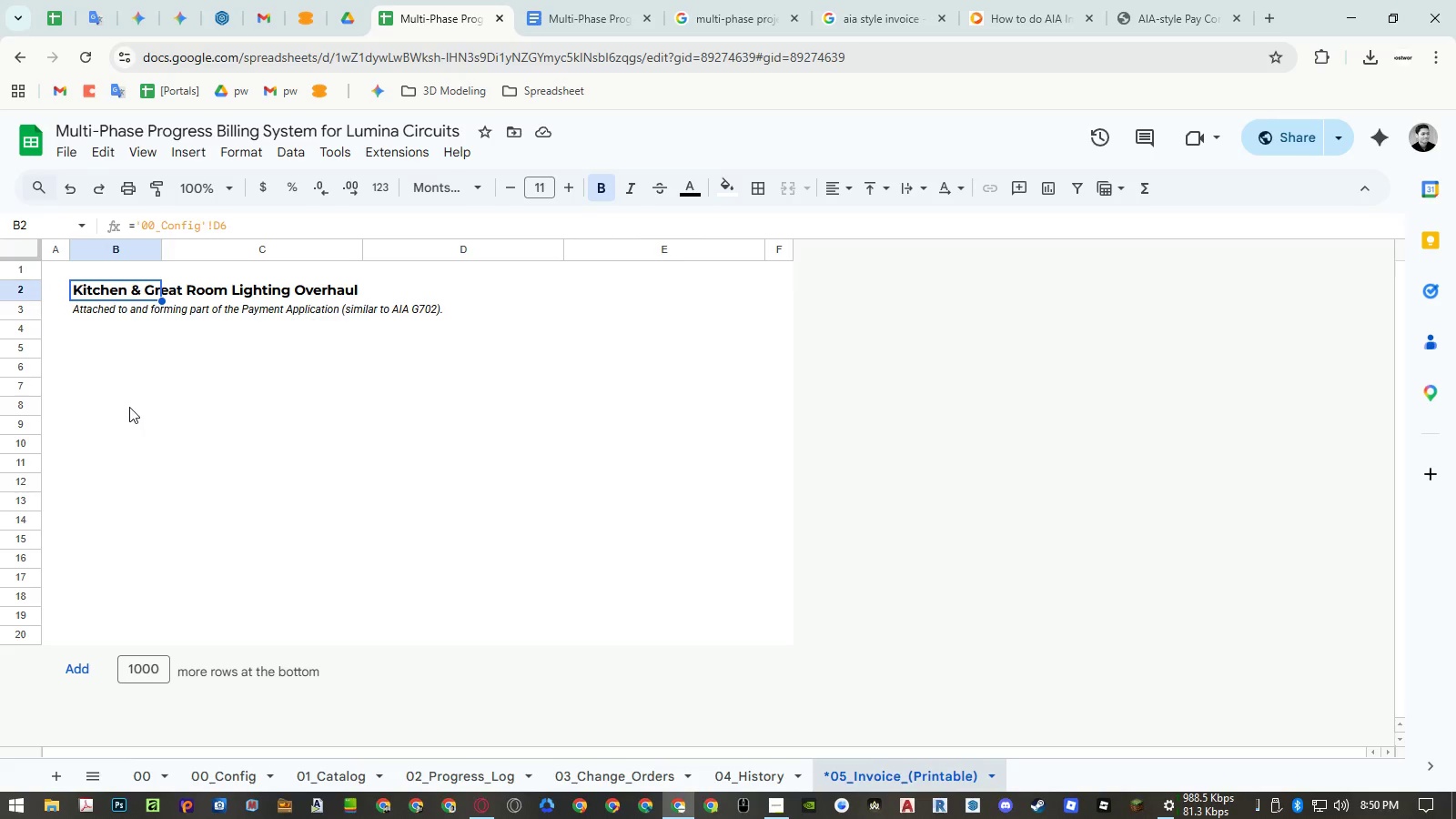 
left_click([107, 440])
 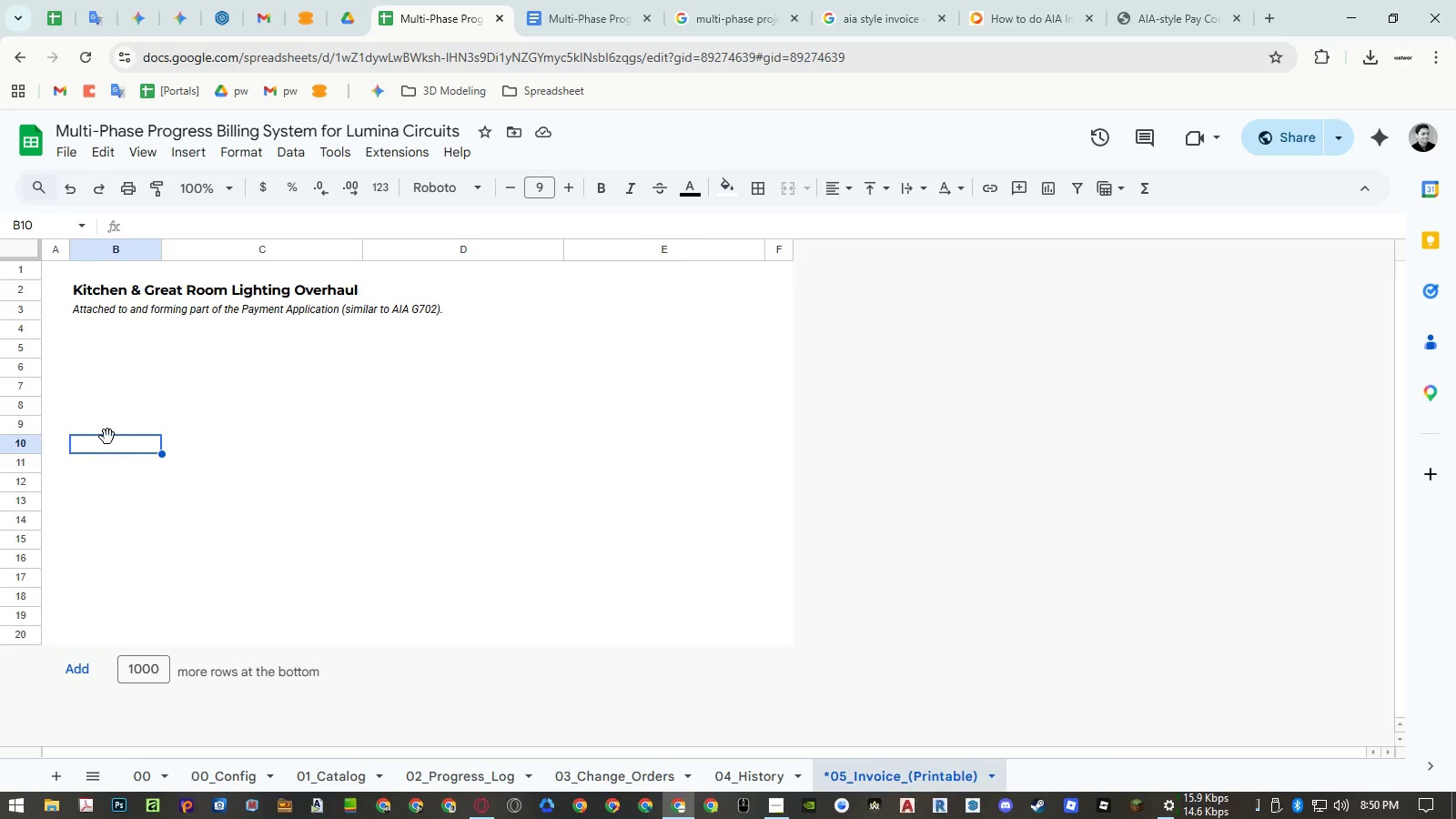 
type(=arr)
 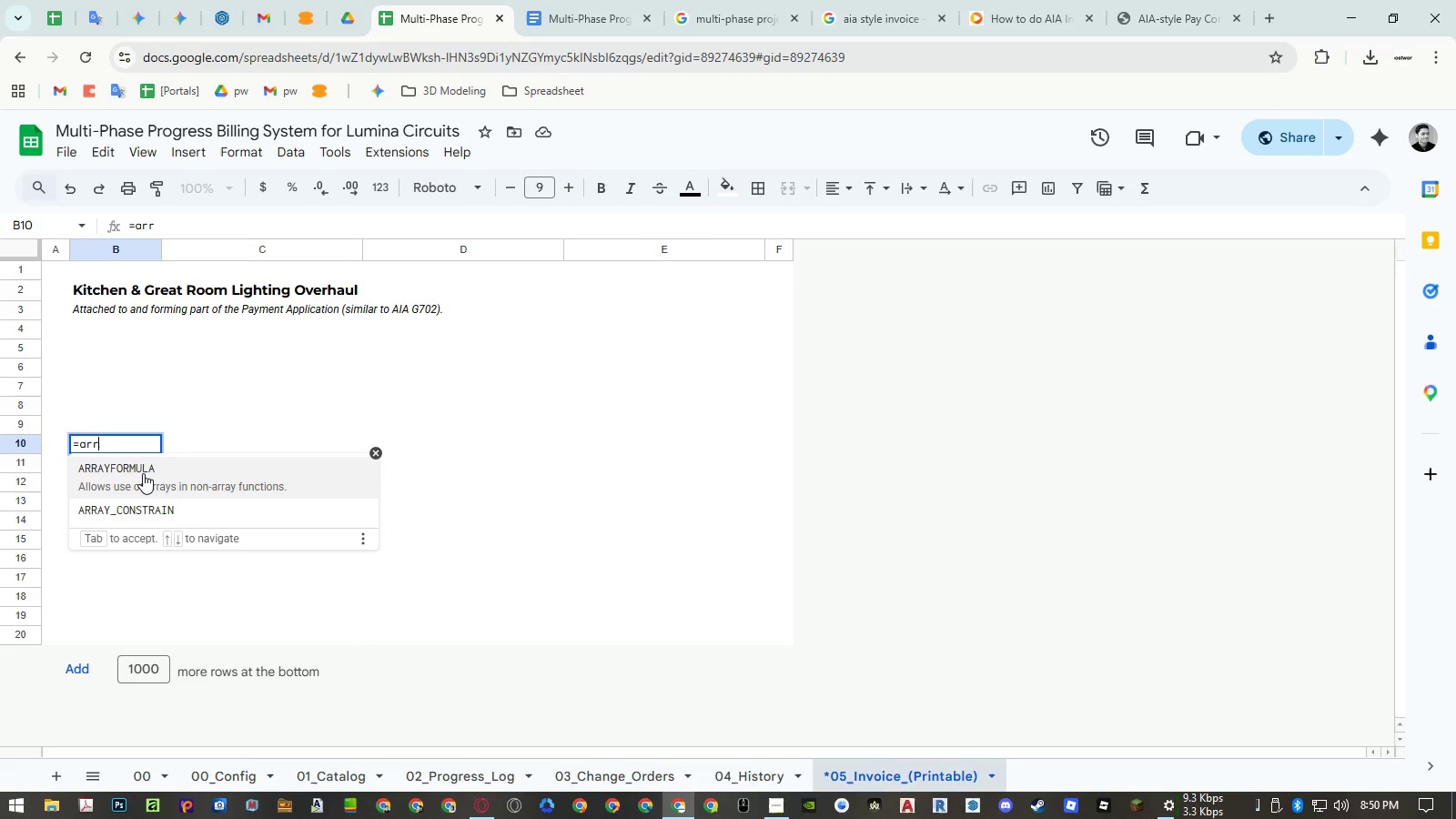 
left_click([143, 474])
 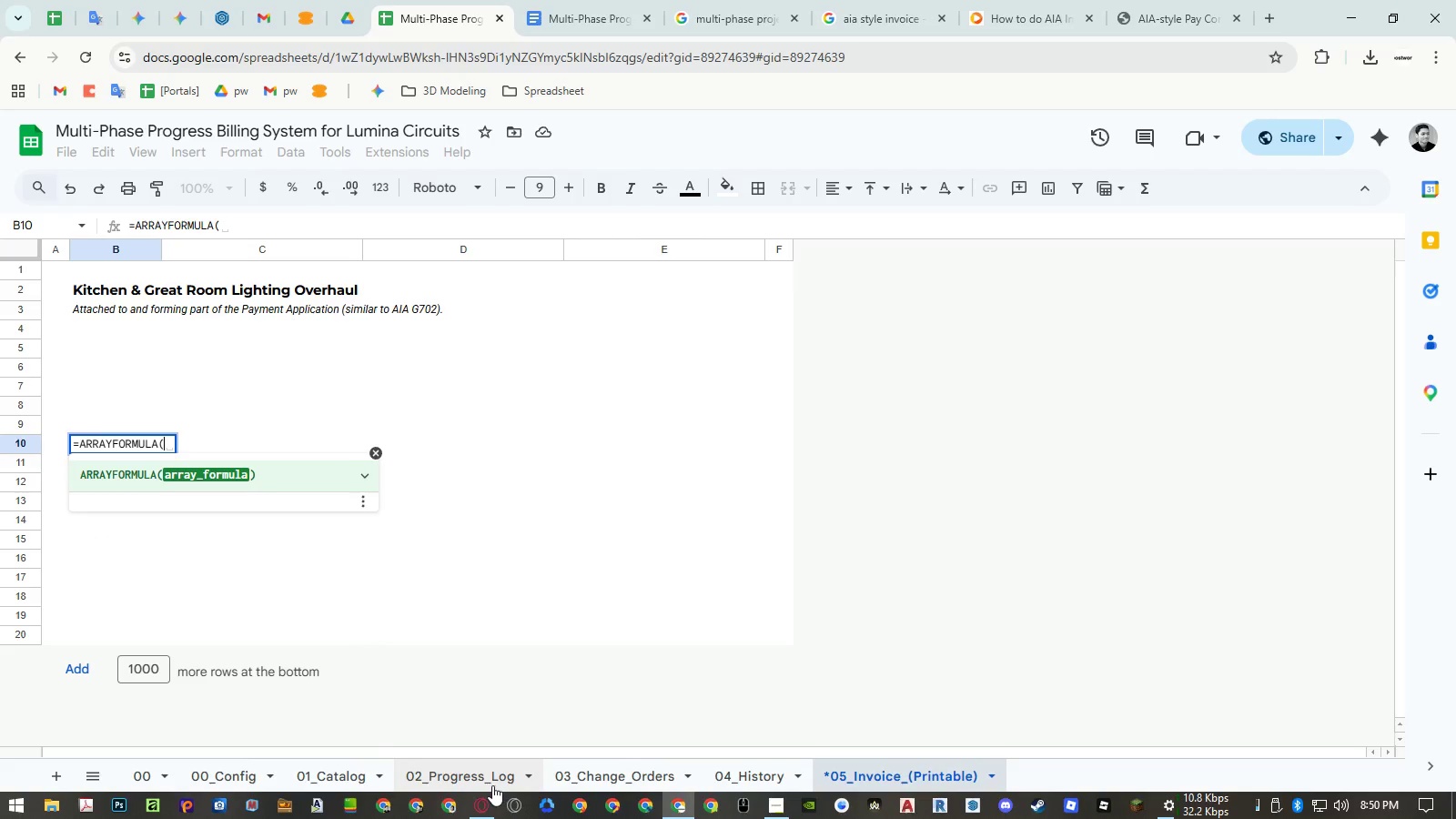 
left_click([331, 770])
 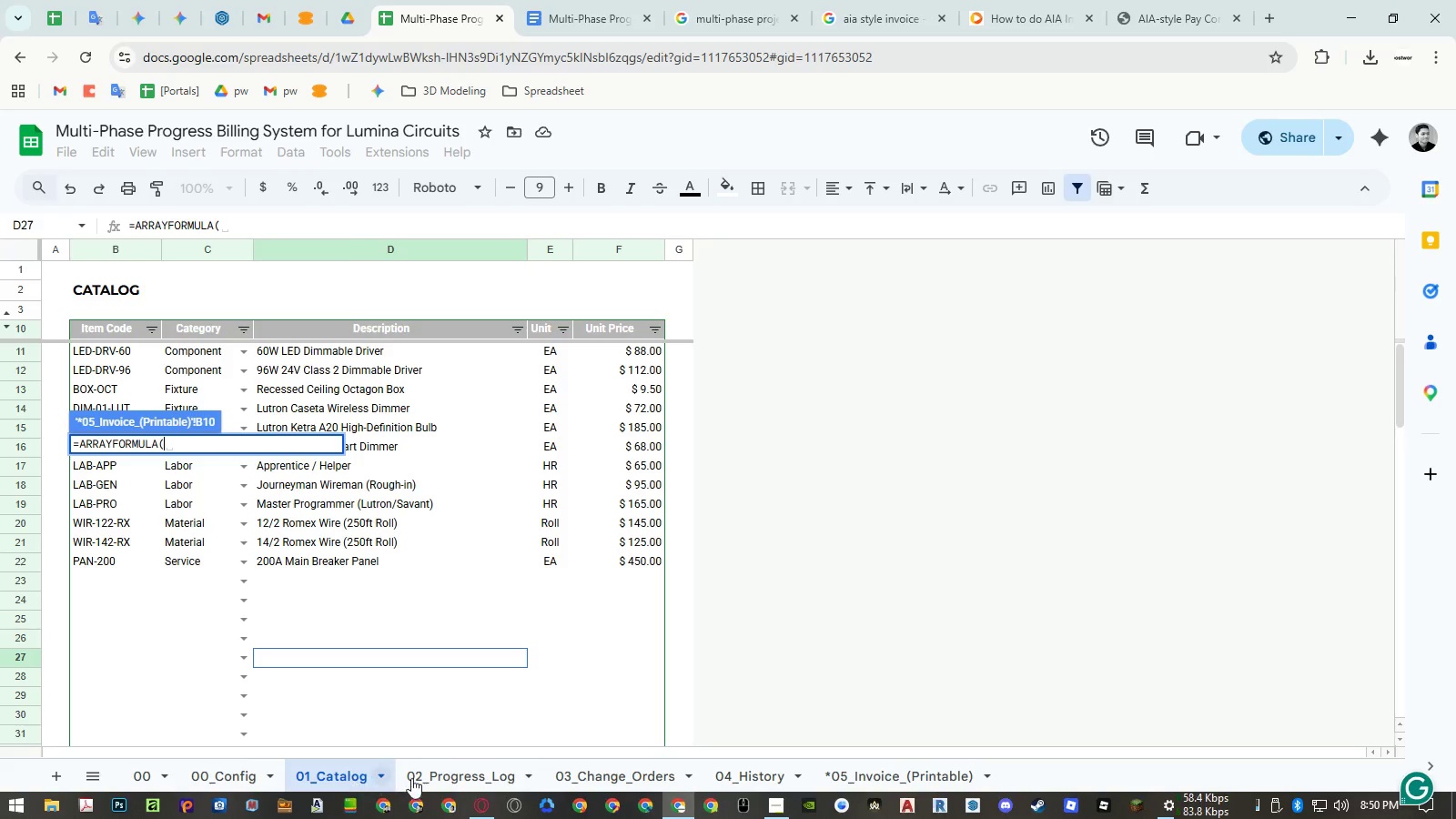 
left_click([467, 779])
 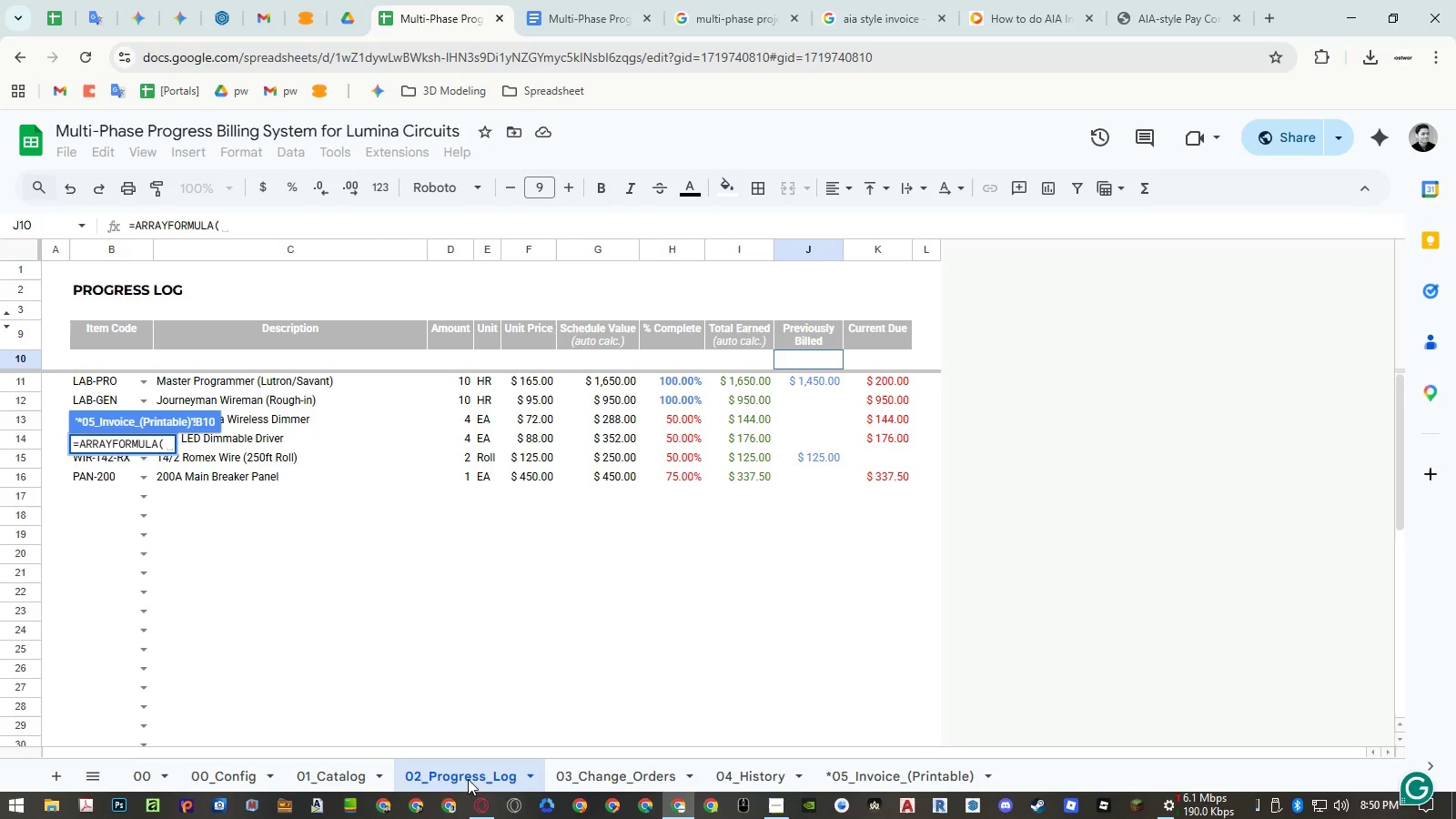 
key(Escape)
 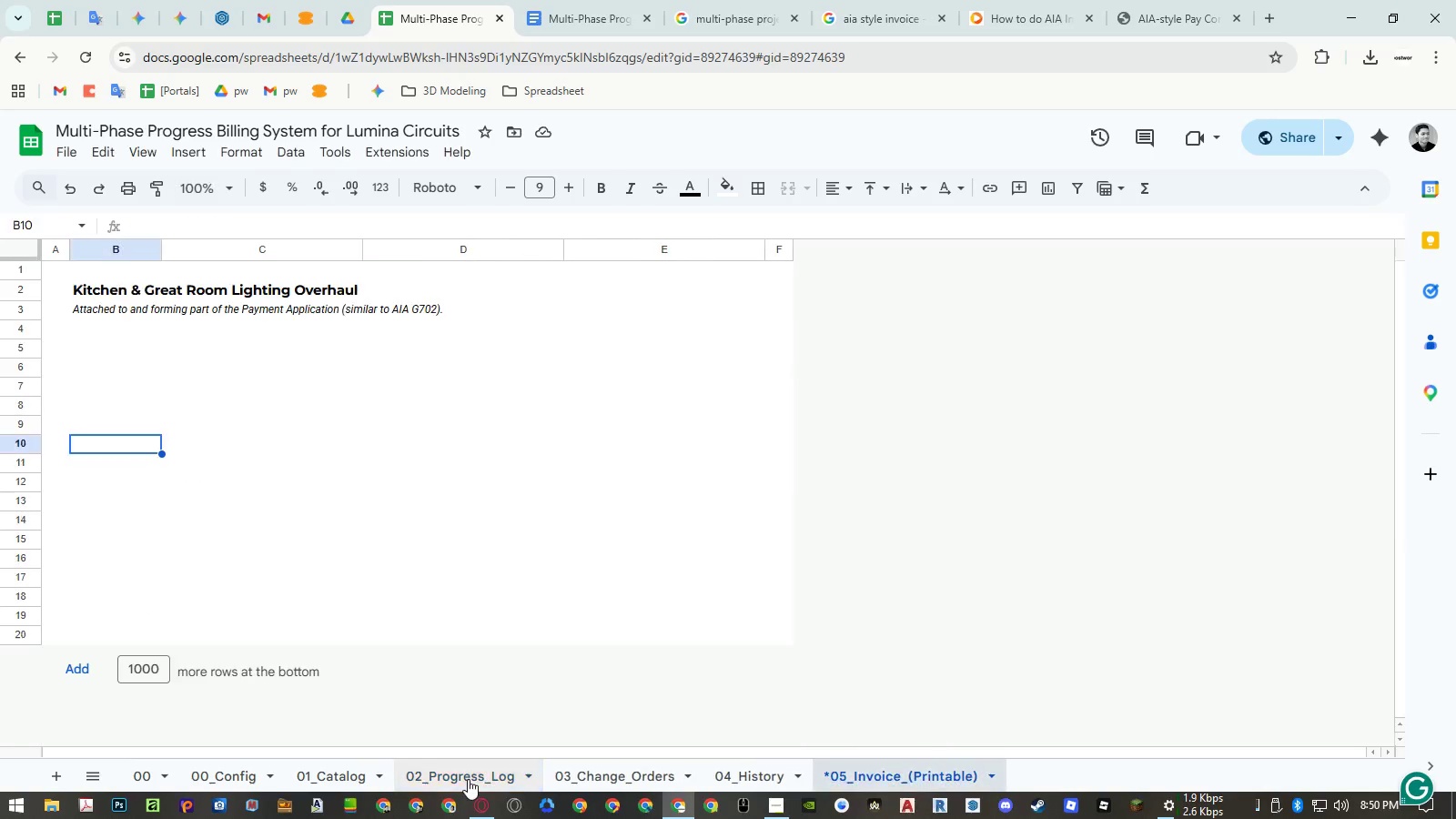 
key(Escape)
 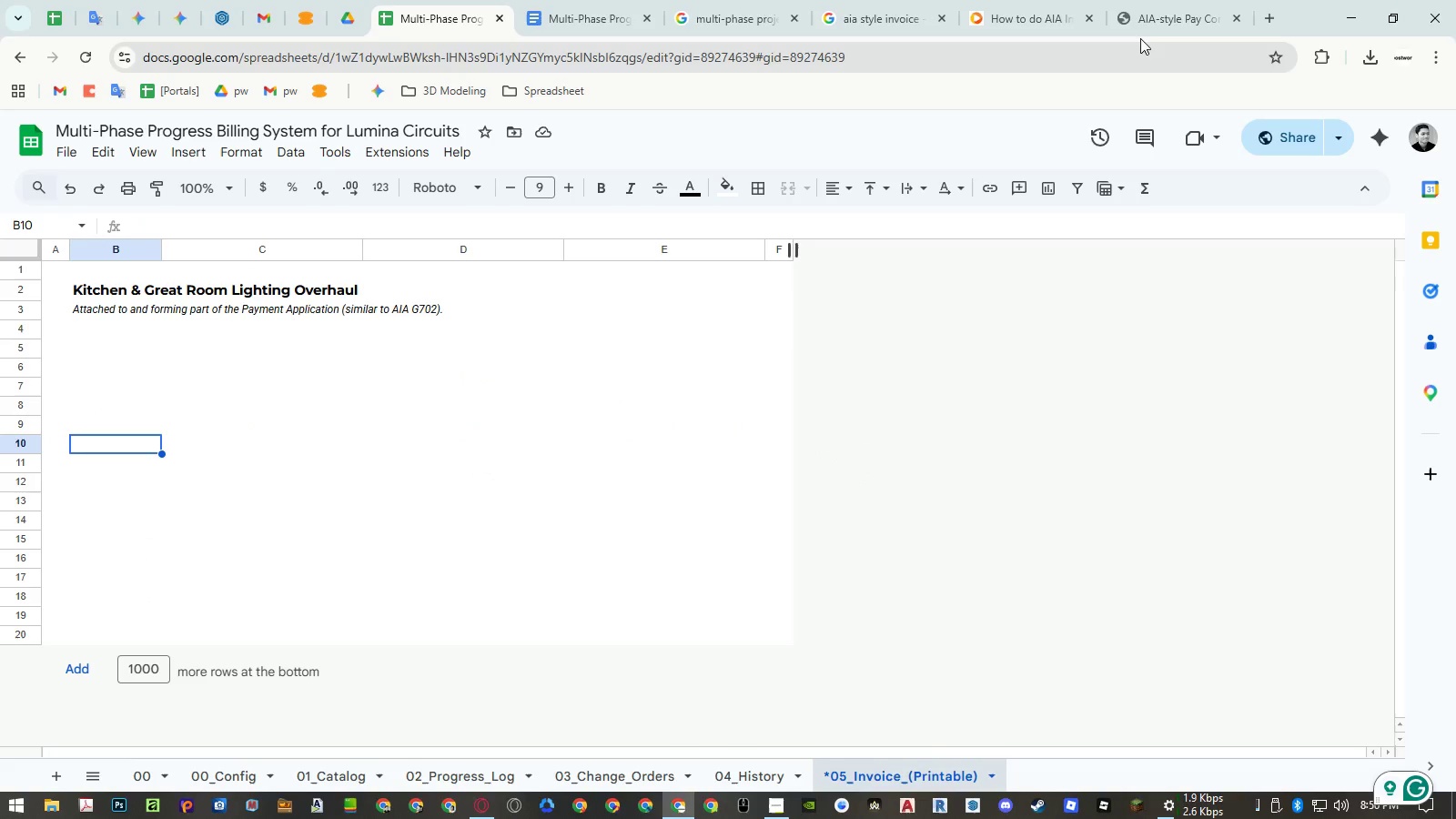 
left_click([1141, 16])
 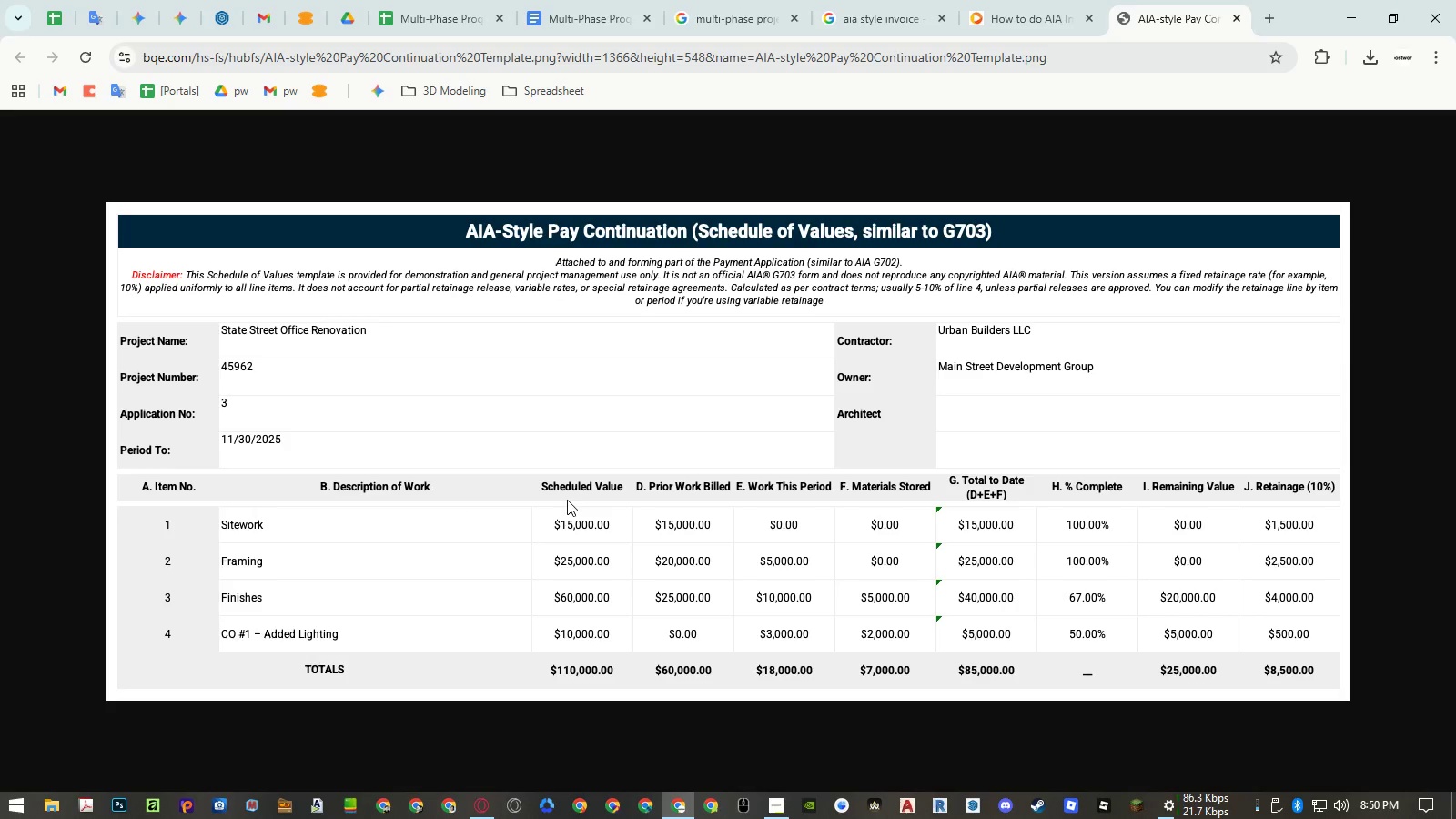 
wait(8.02)
 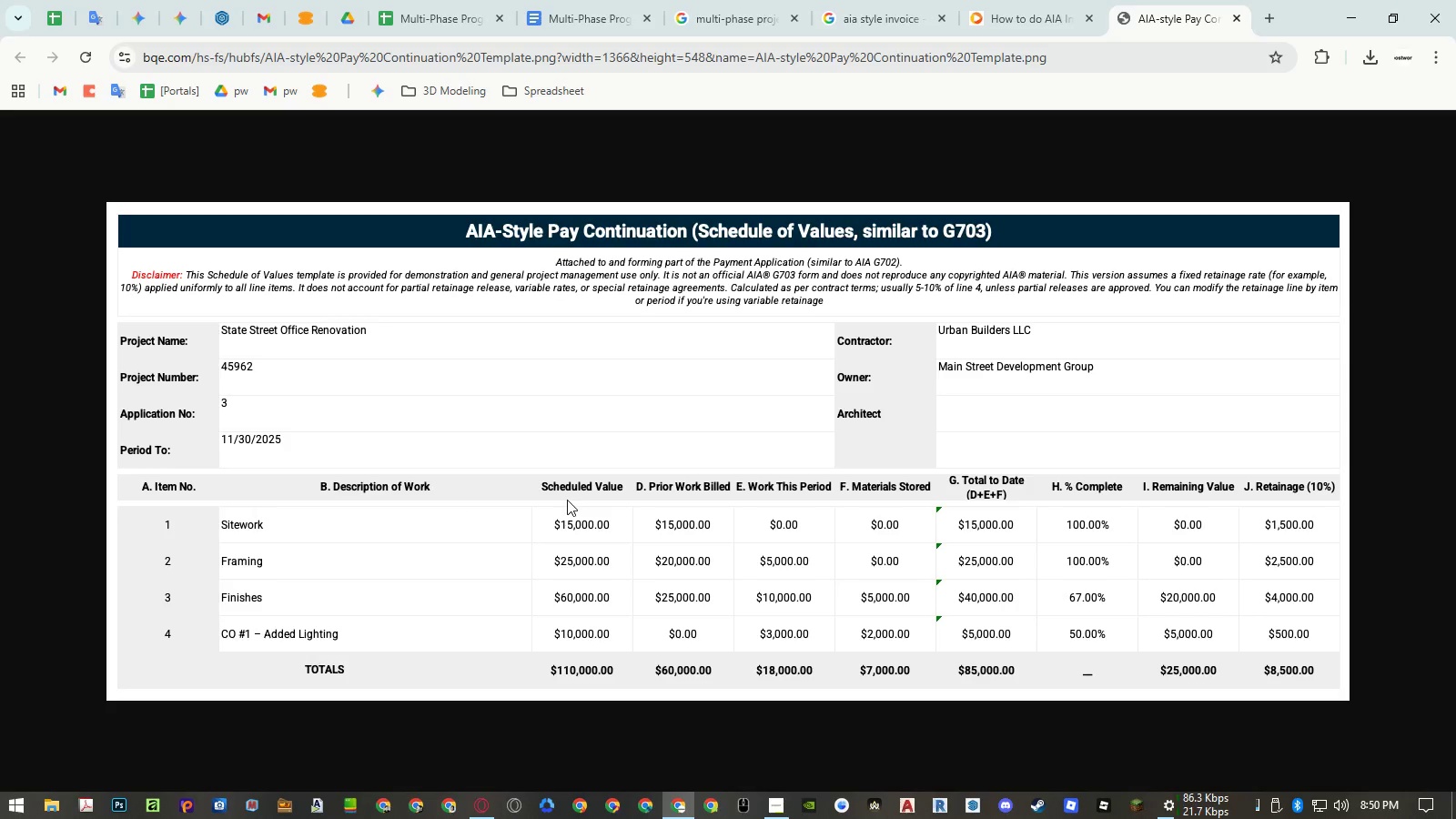 
left_click([432, 26])
 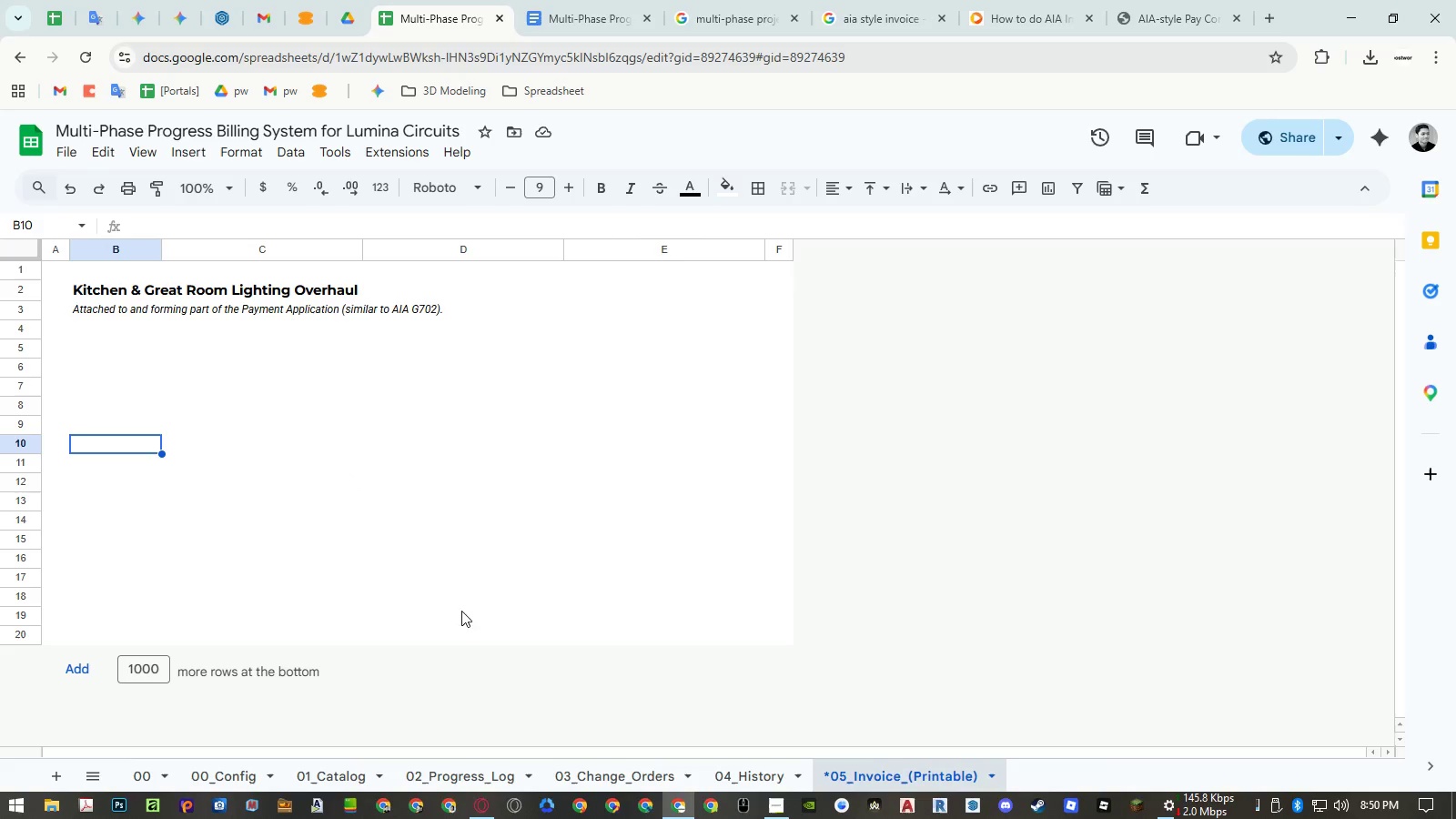 
left_click([1180, 26])
 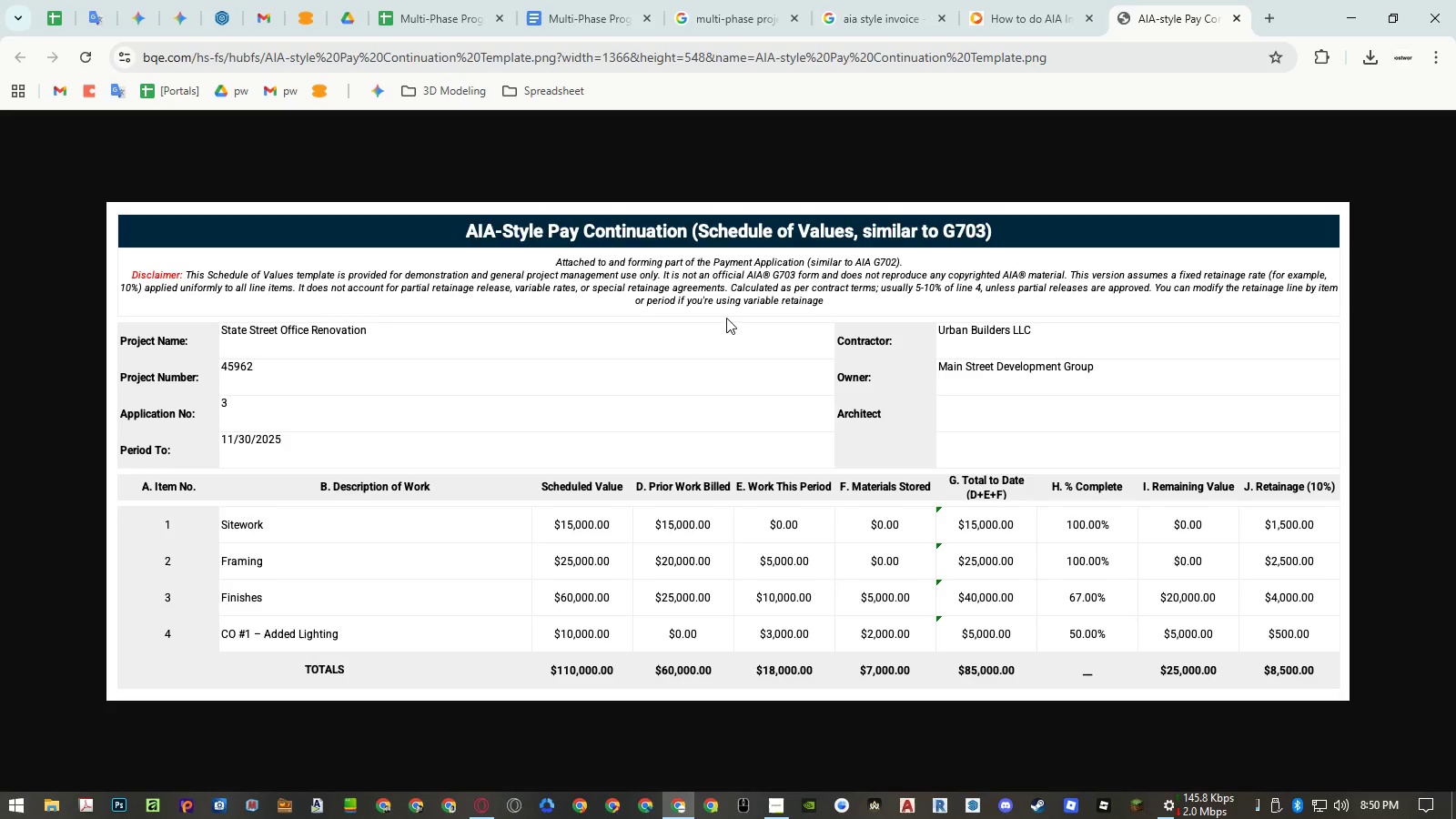 
right_click([703, 332])
 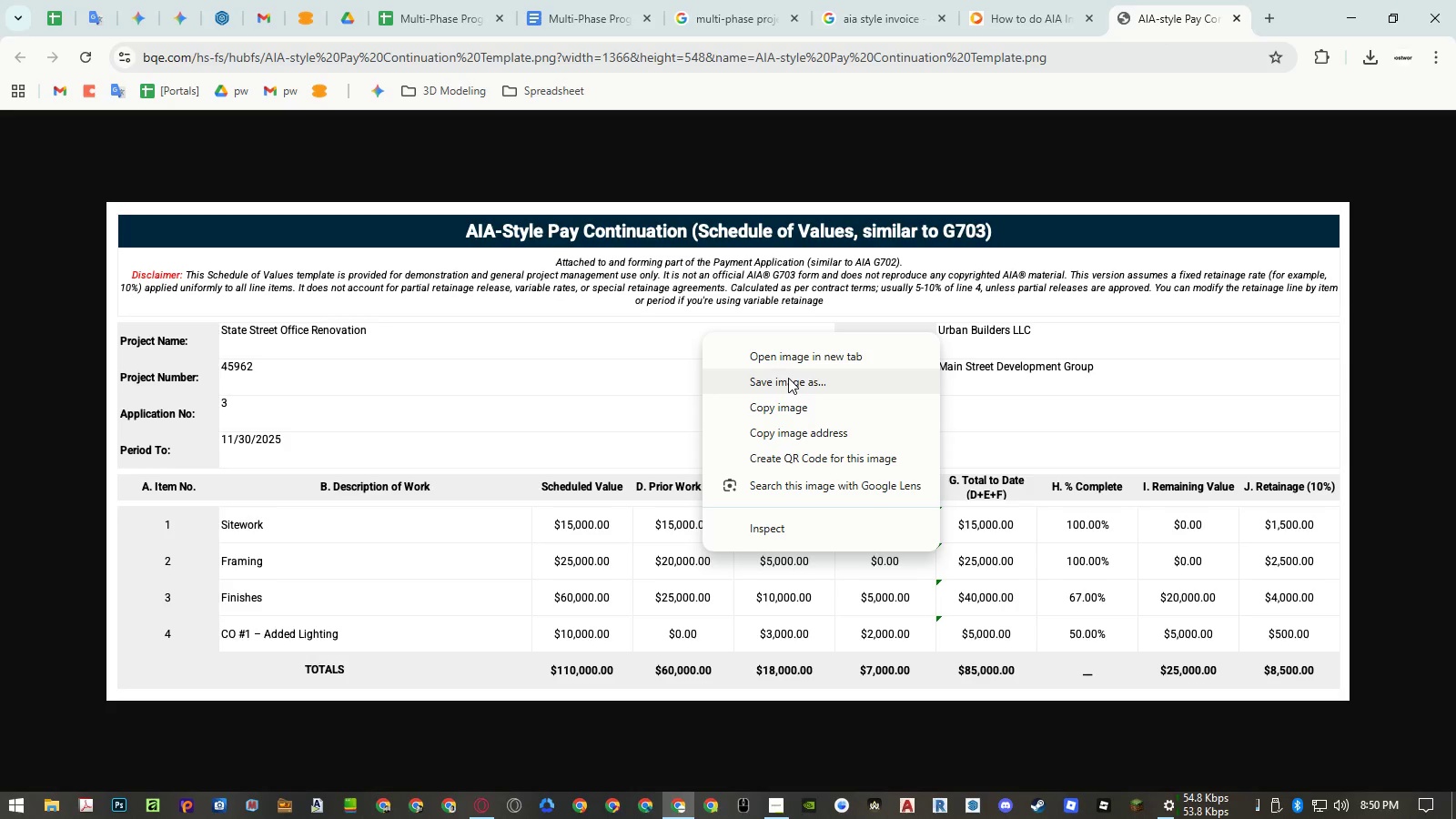 
left_click([788, 378])
 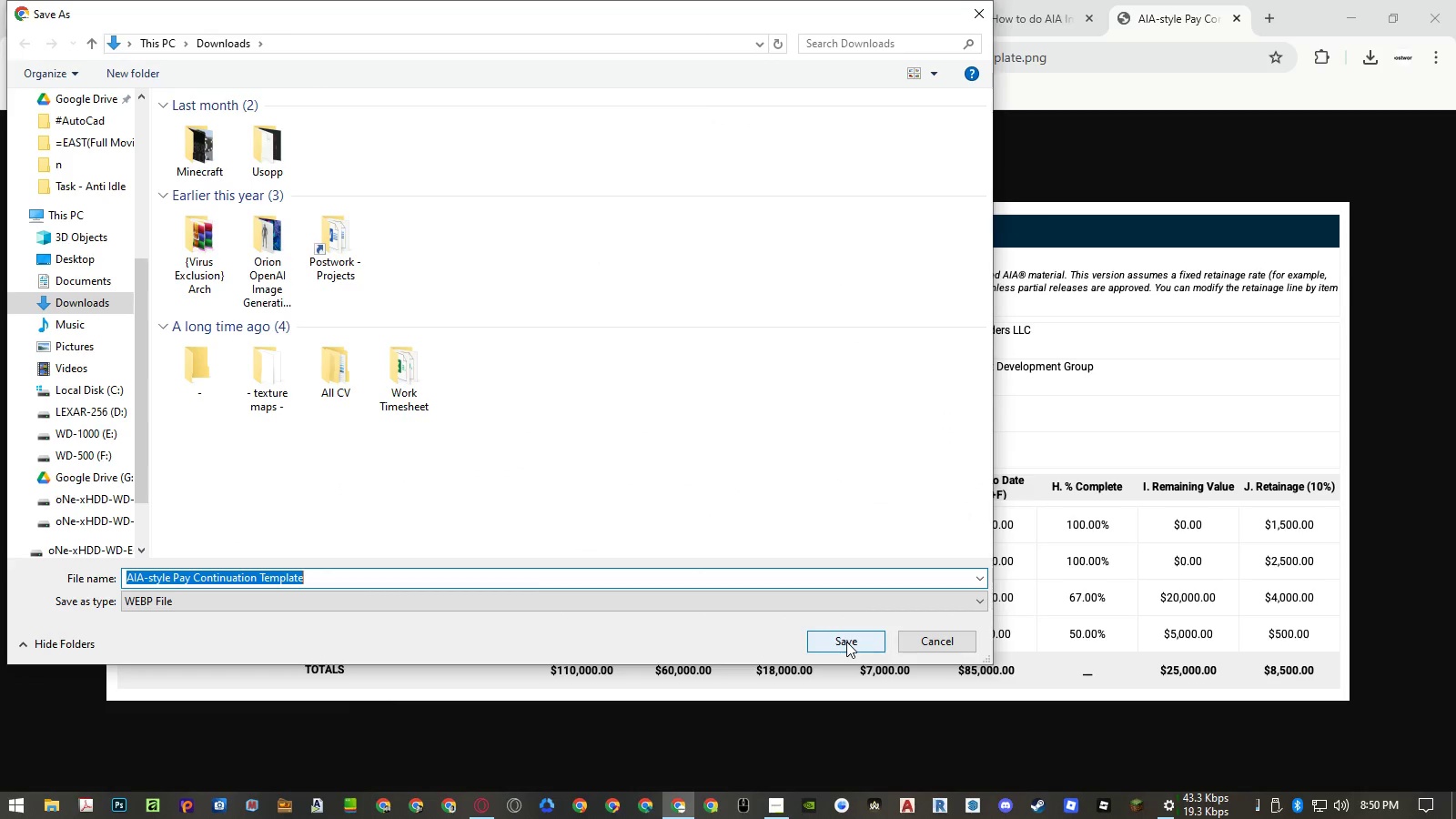 
left_click([956, 641])
 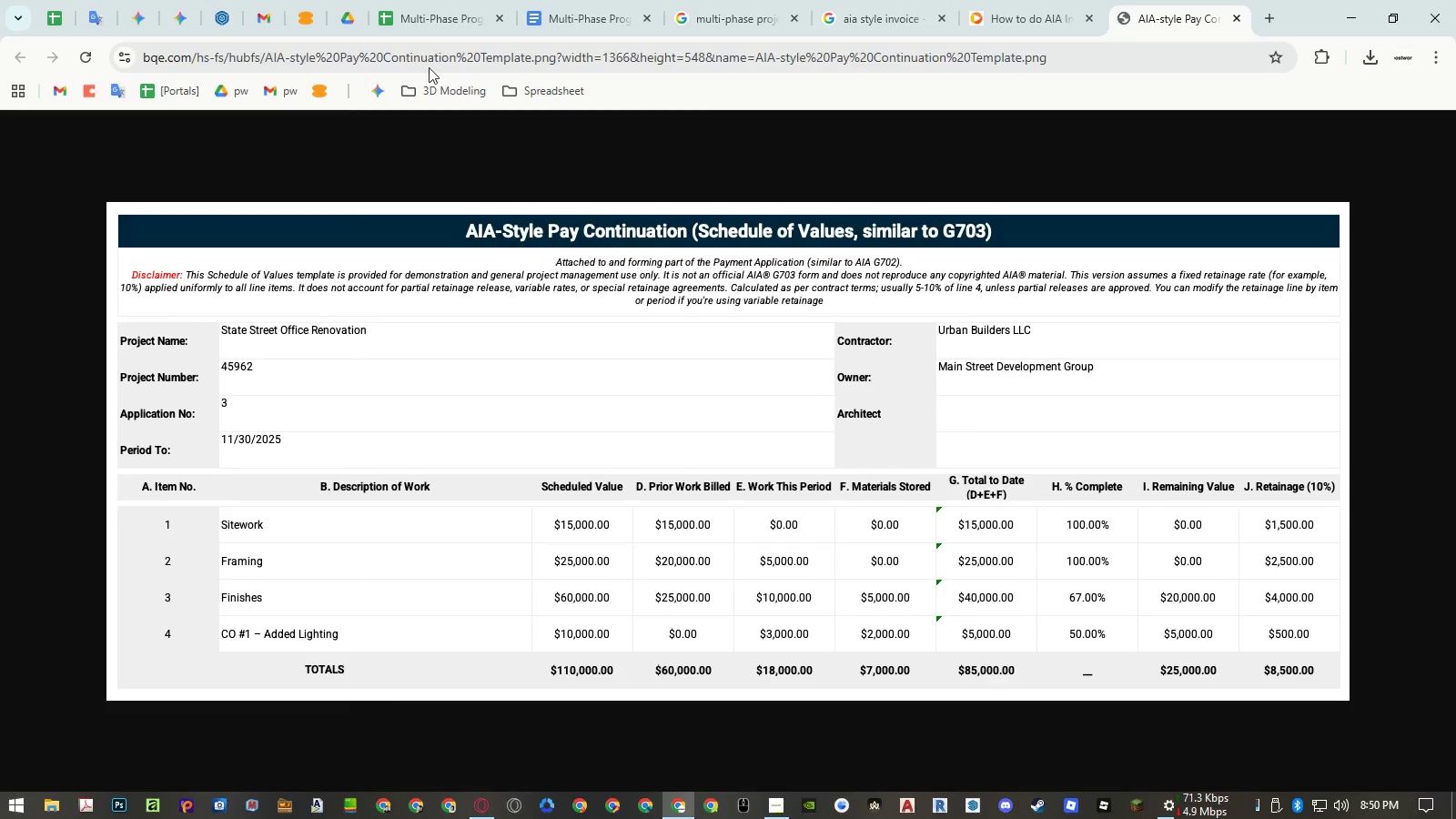 
left_click([430, 9])
 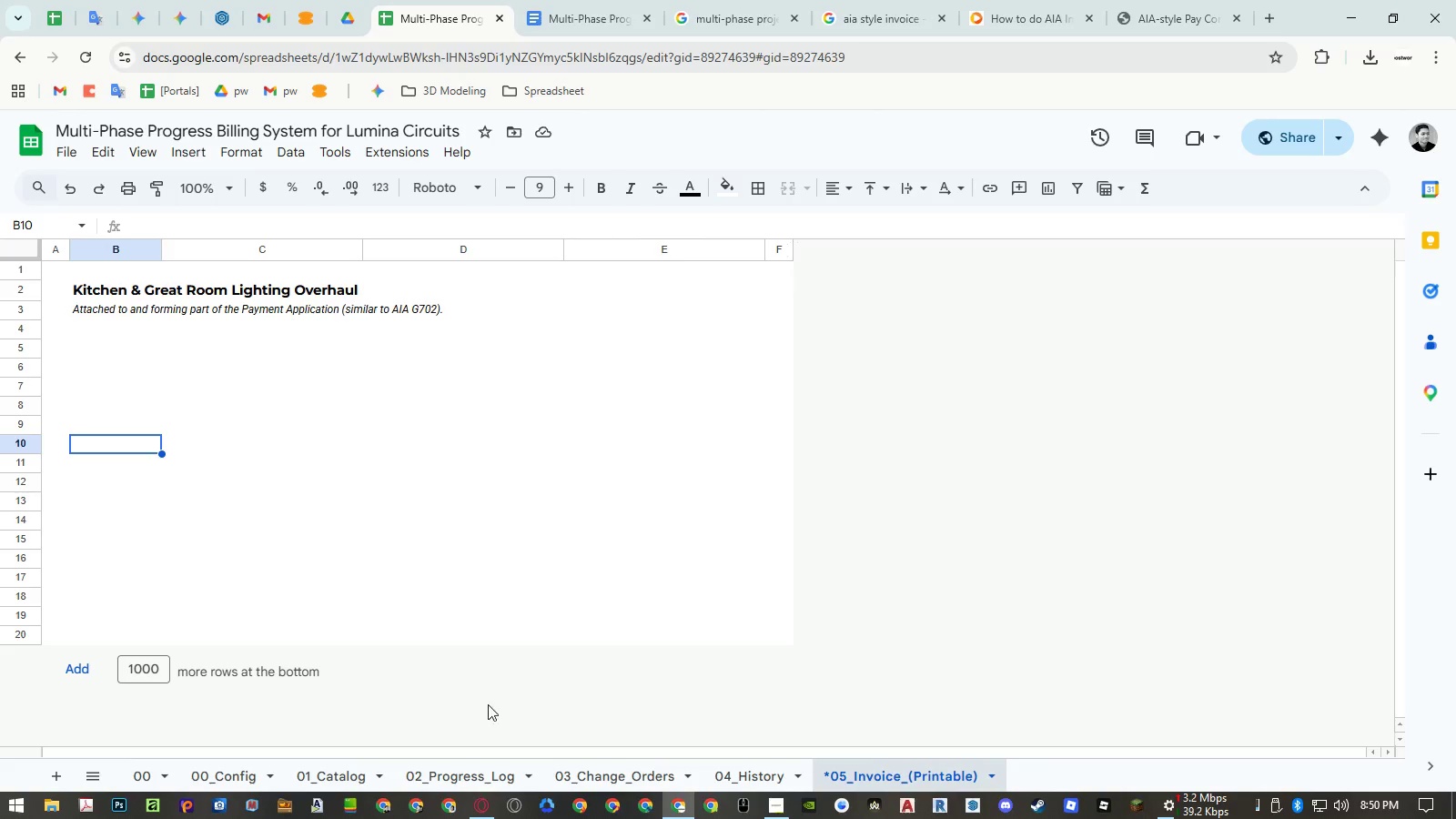 
left_click([480, 770])
 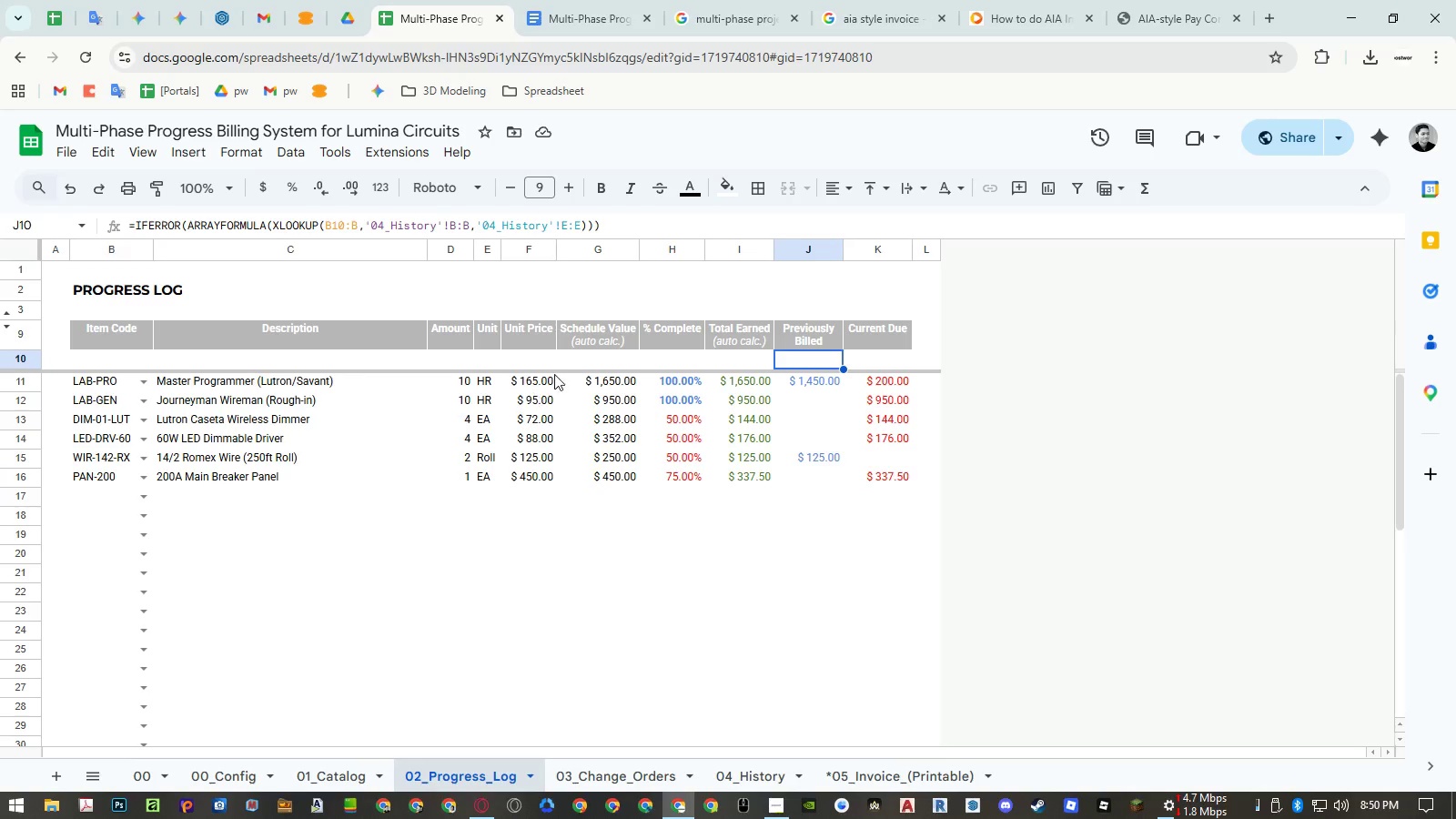 
left_click([600, 345])
 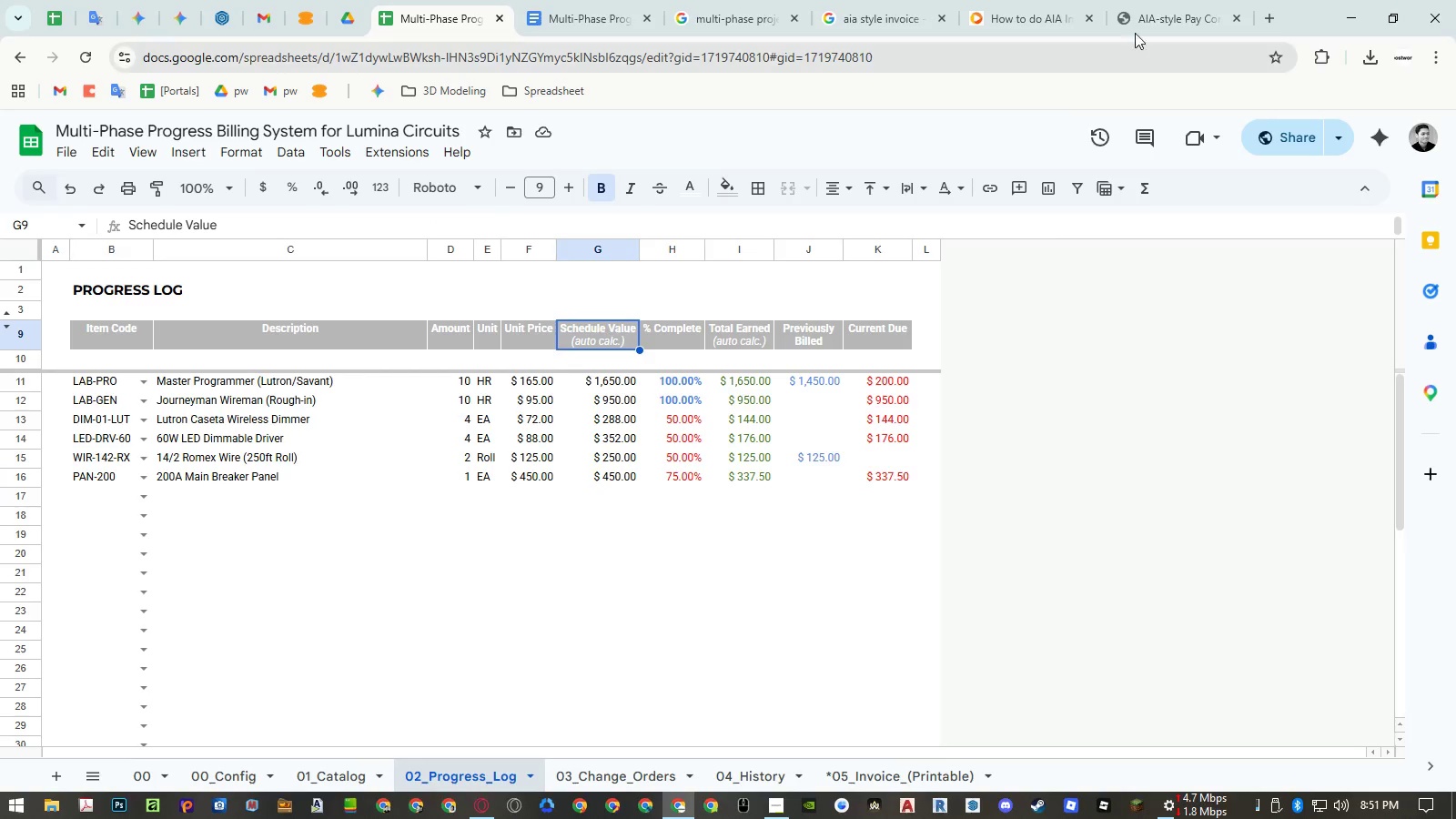 
left_click([1152, 16])
 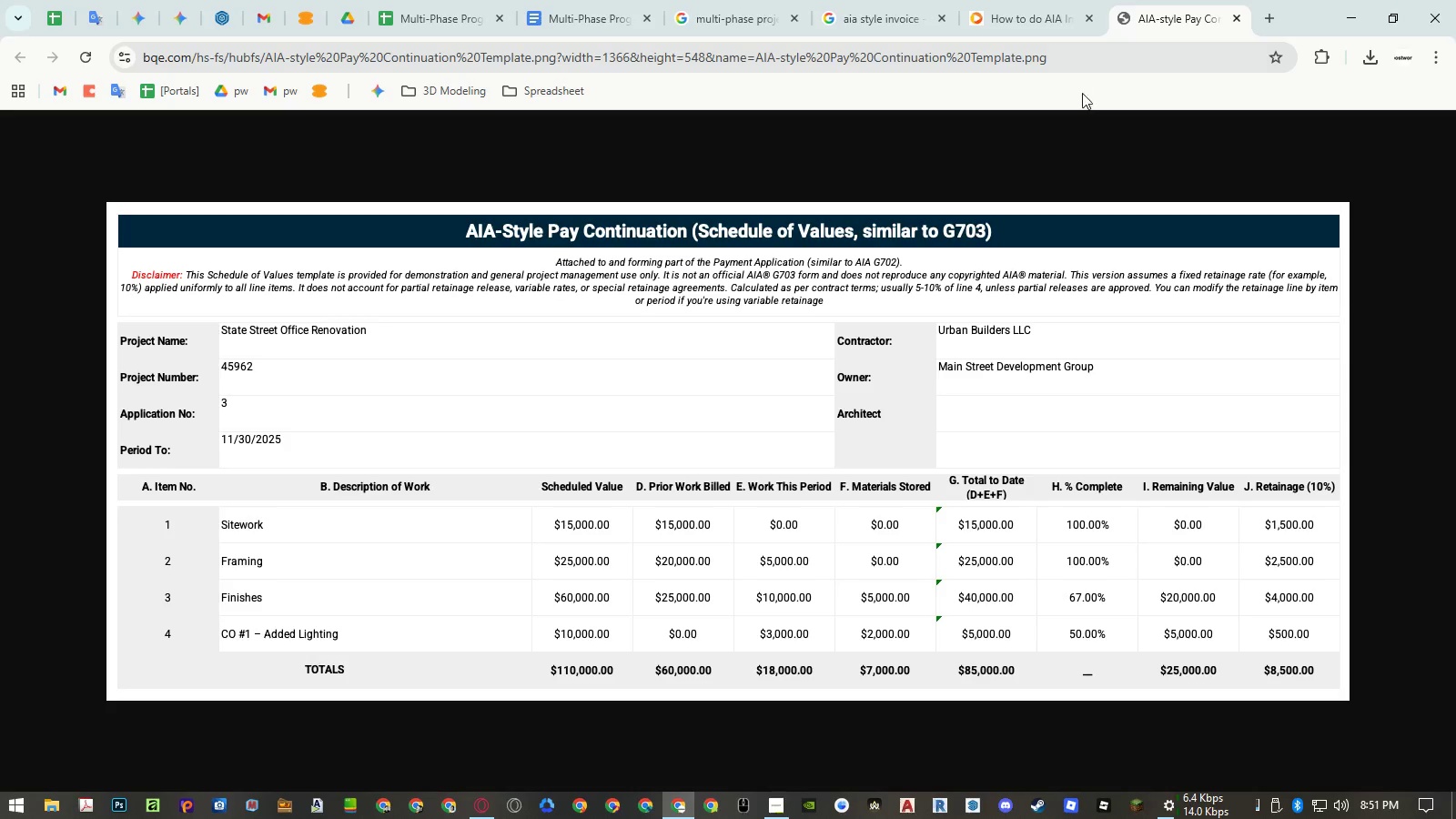 
left_click([450, 15])
 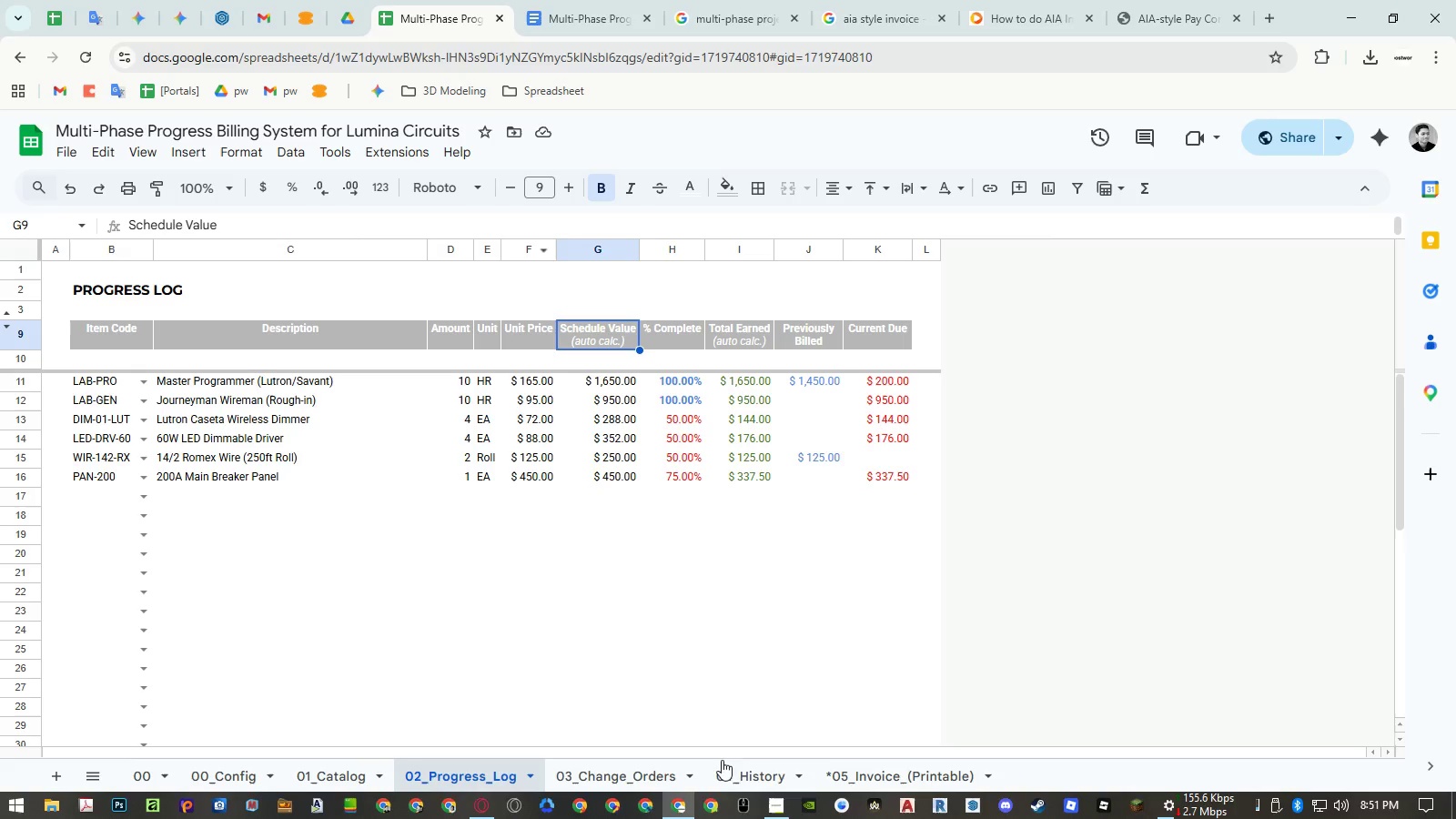 
left_click([725, 768])
 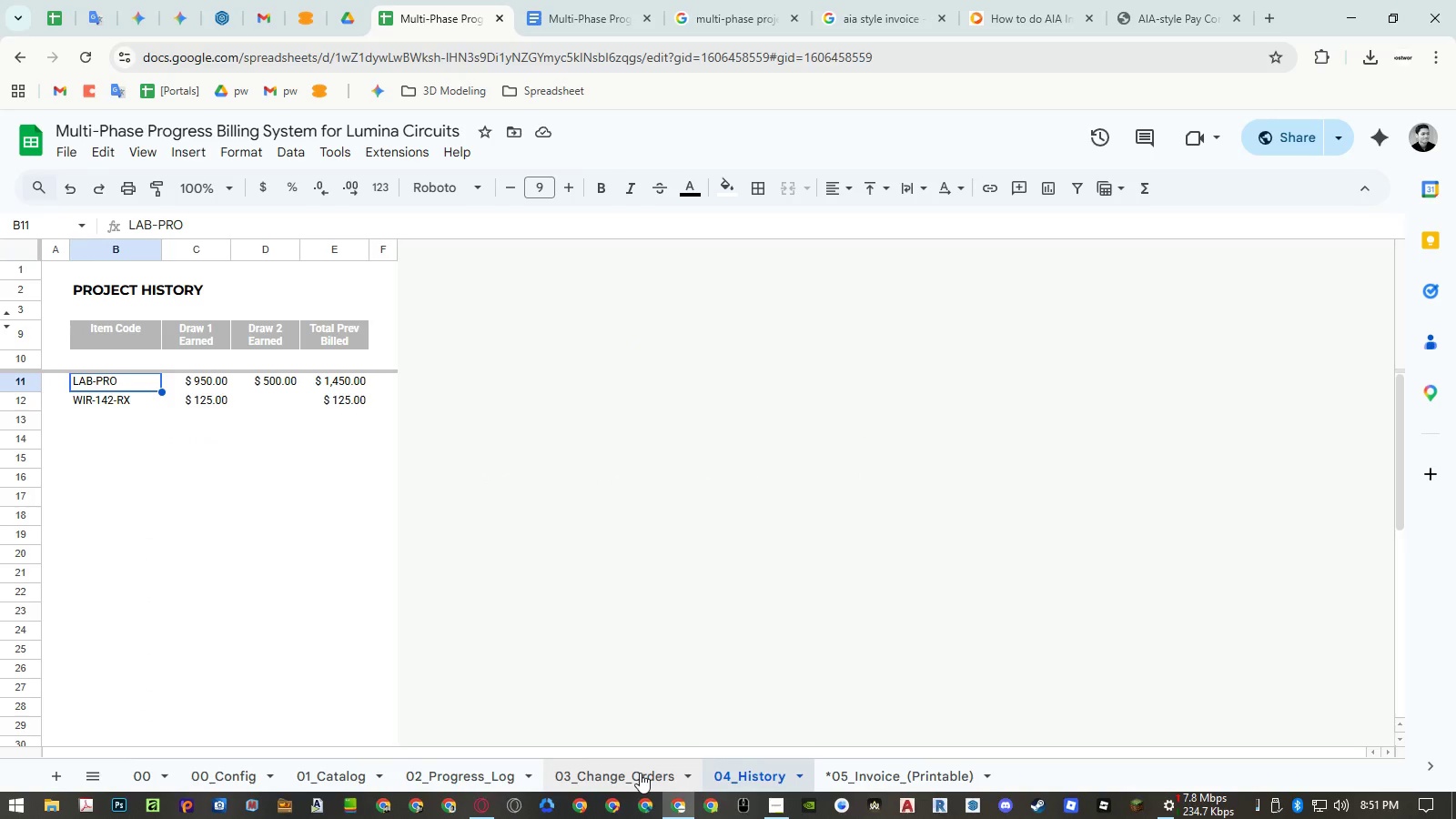 
left_click([640, 773])
 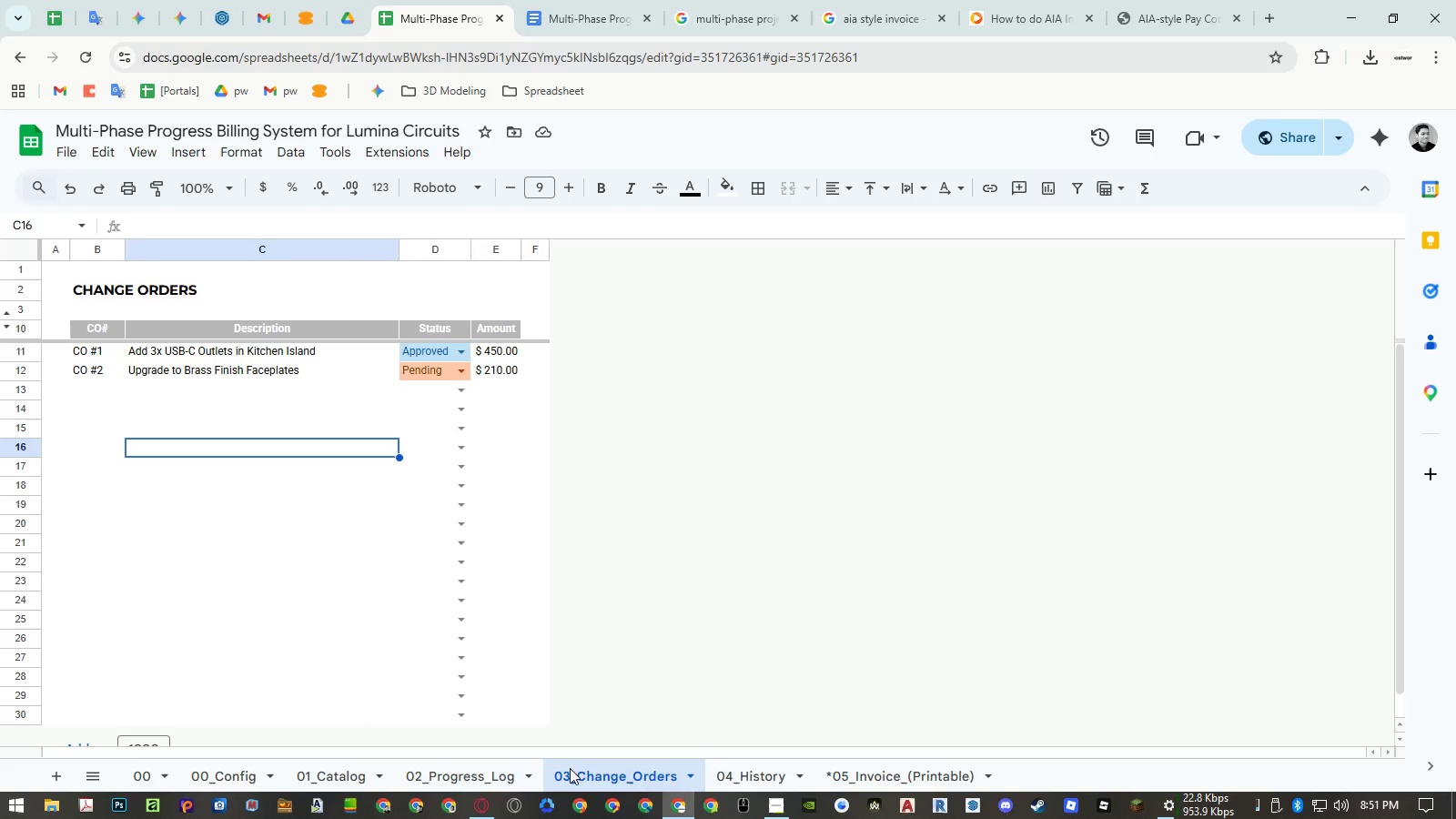 
left_click([487, 765])
 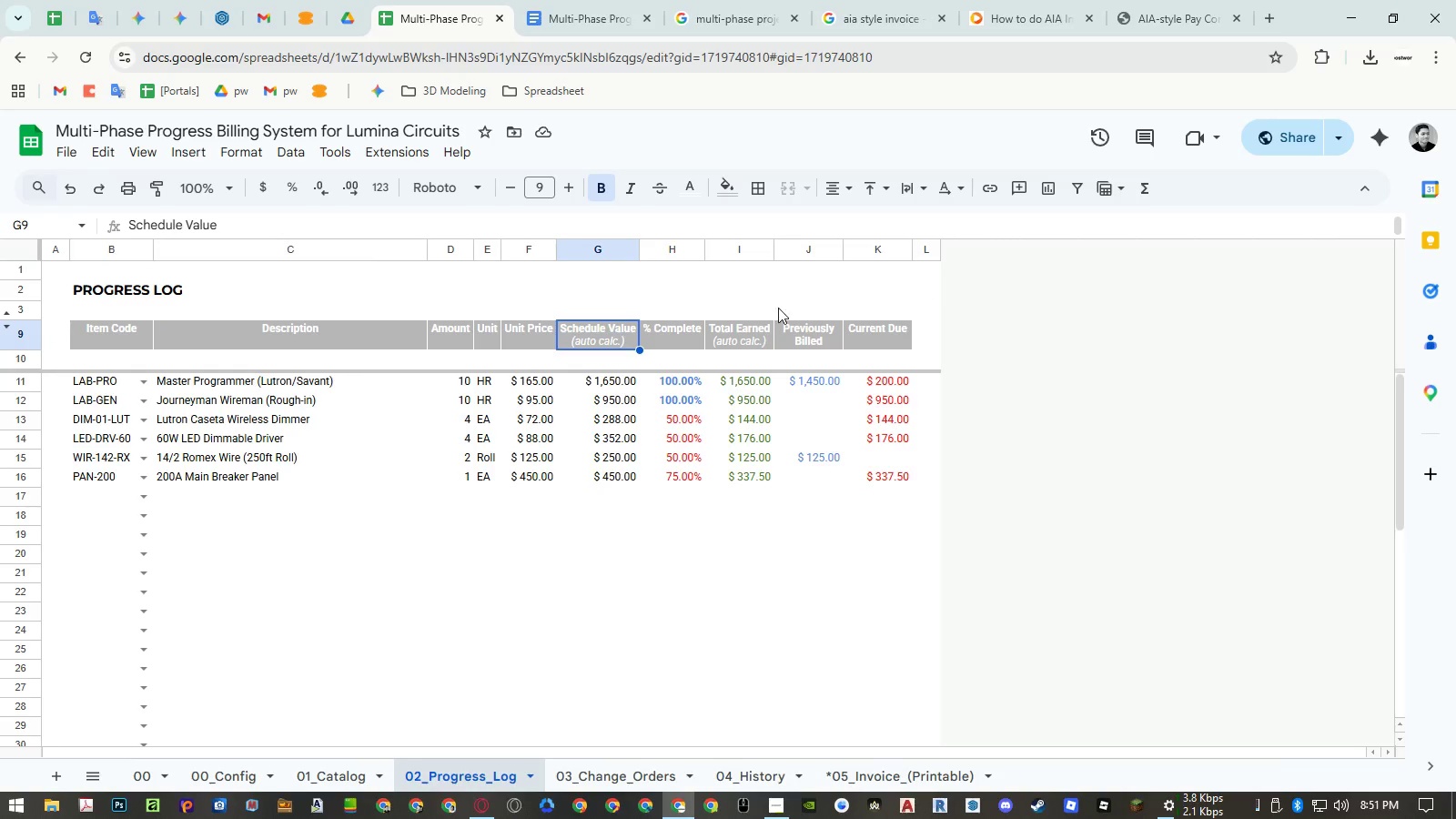 
wait(5.33)
 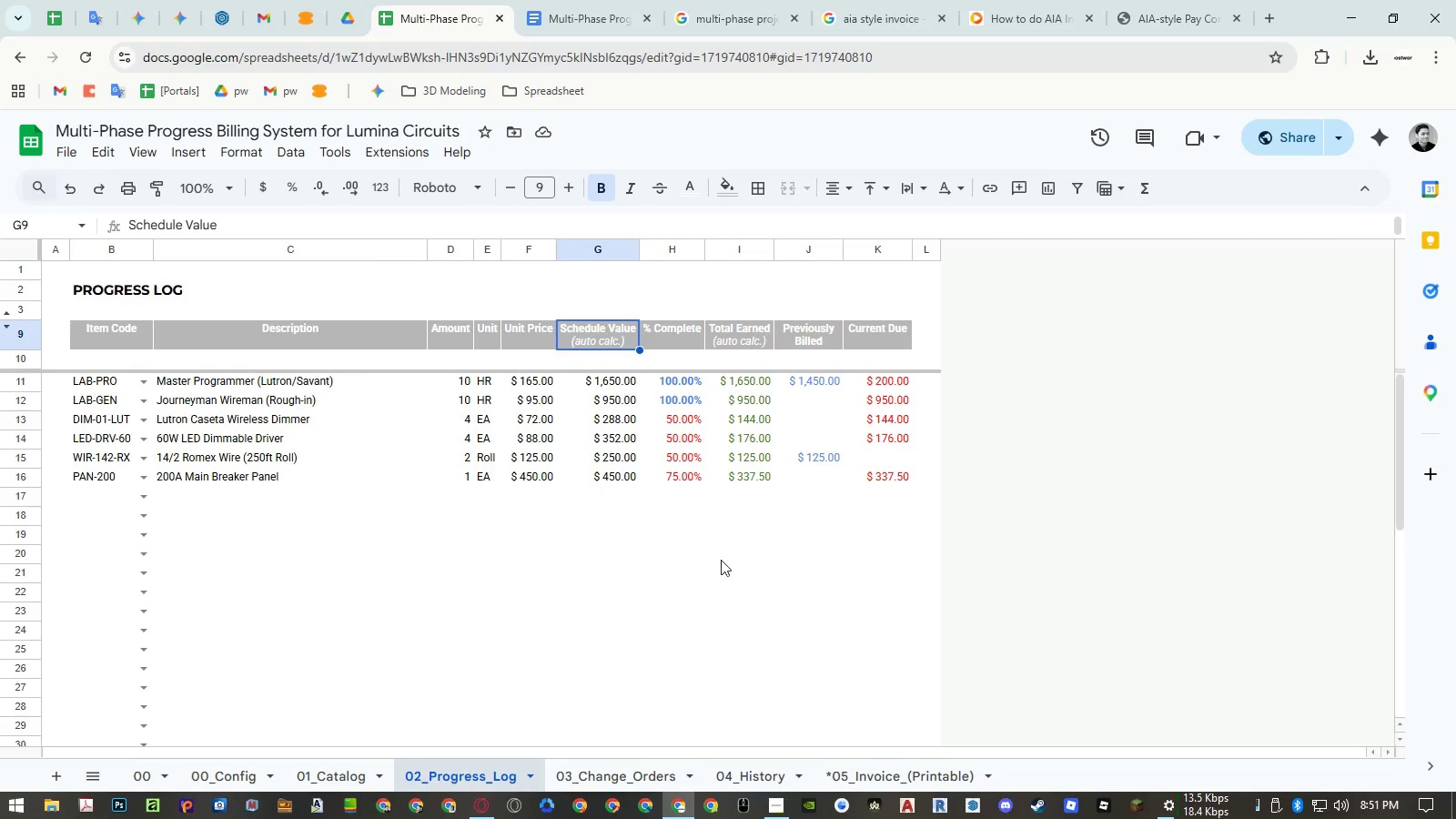 
left_click([800, 339])
 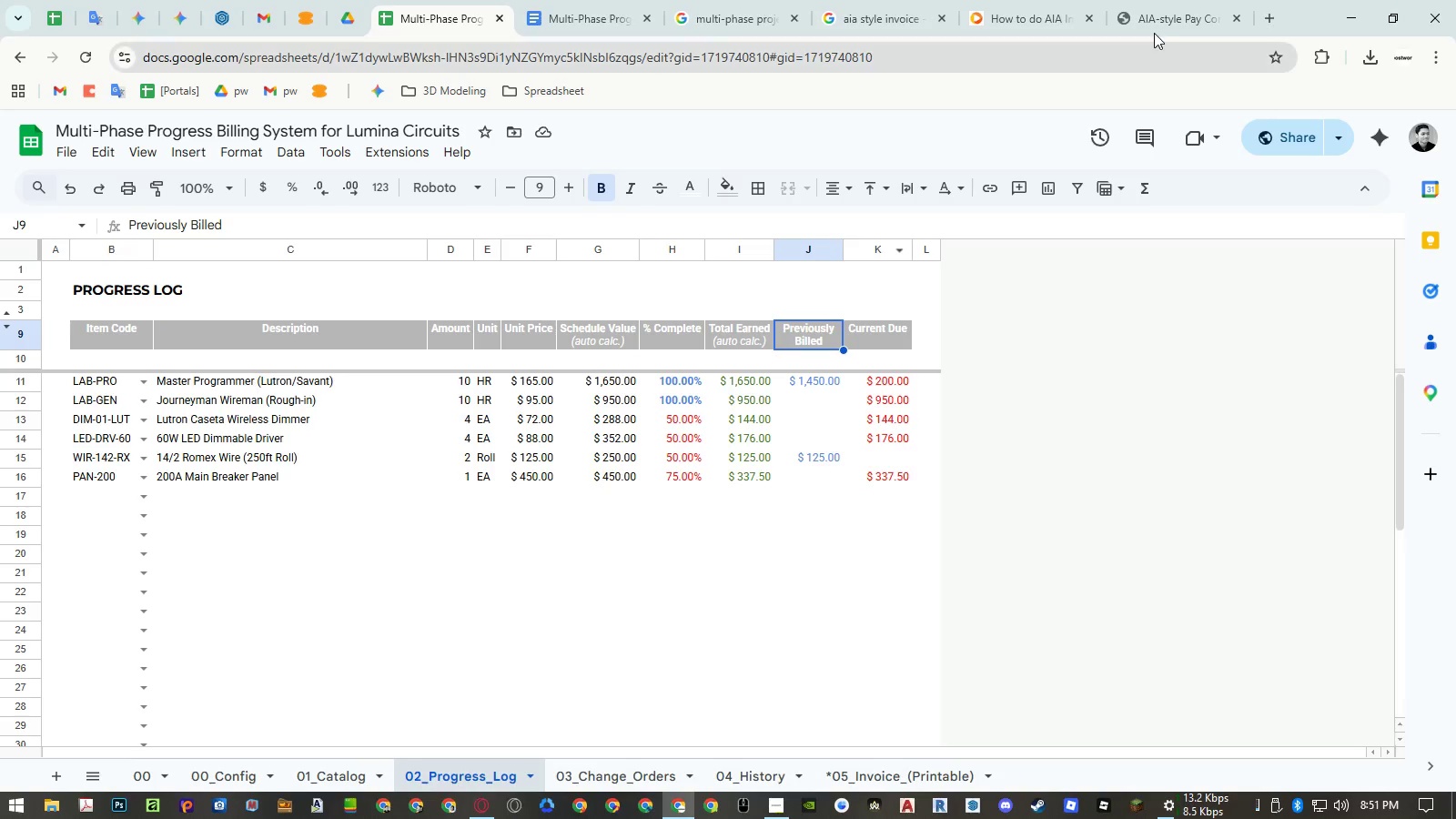 
left_click([1154, 31])
 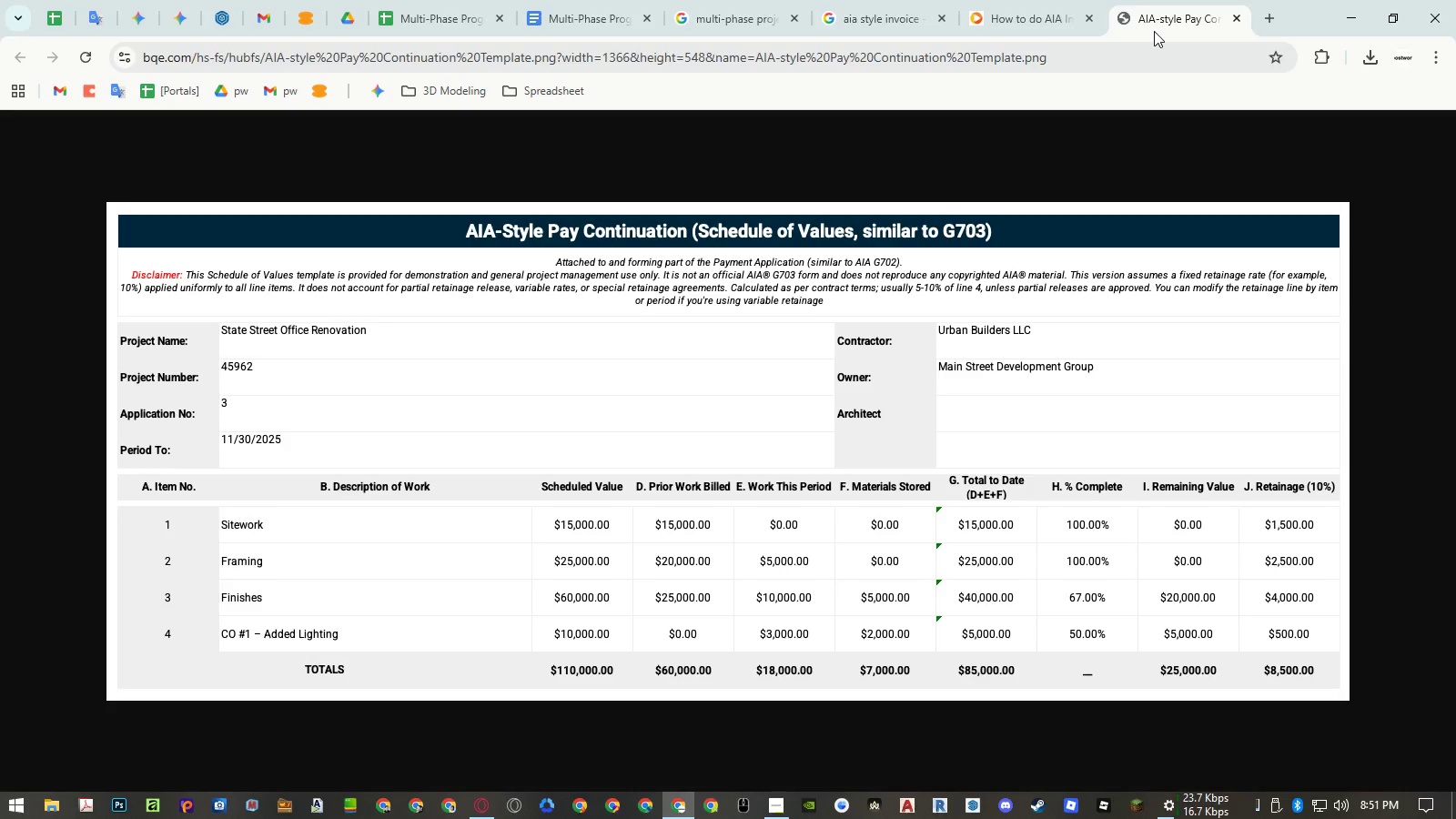 
wait(14.12)
 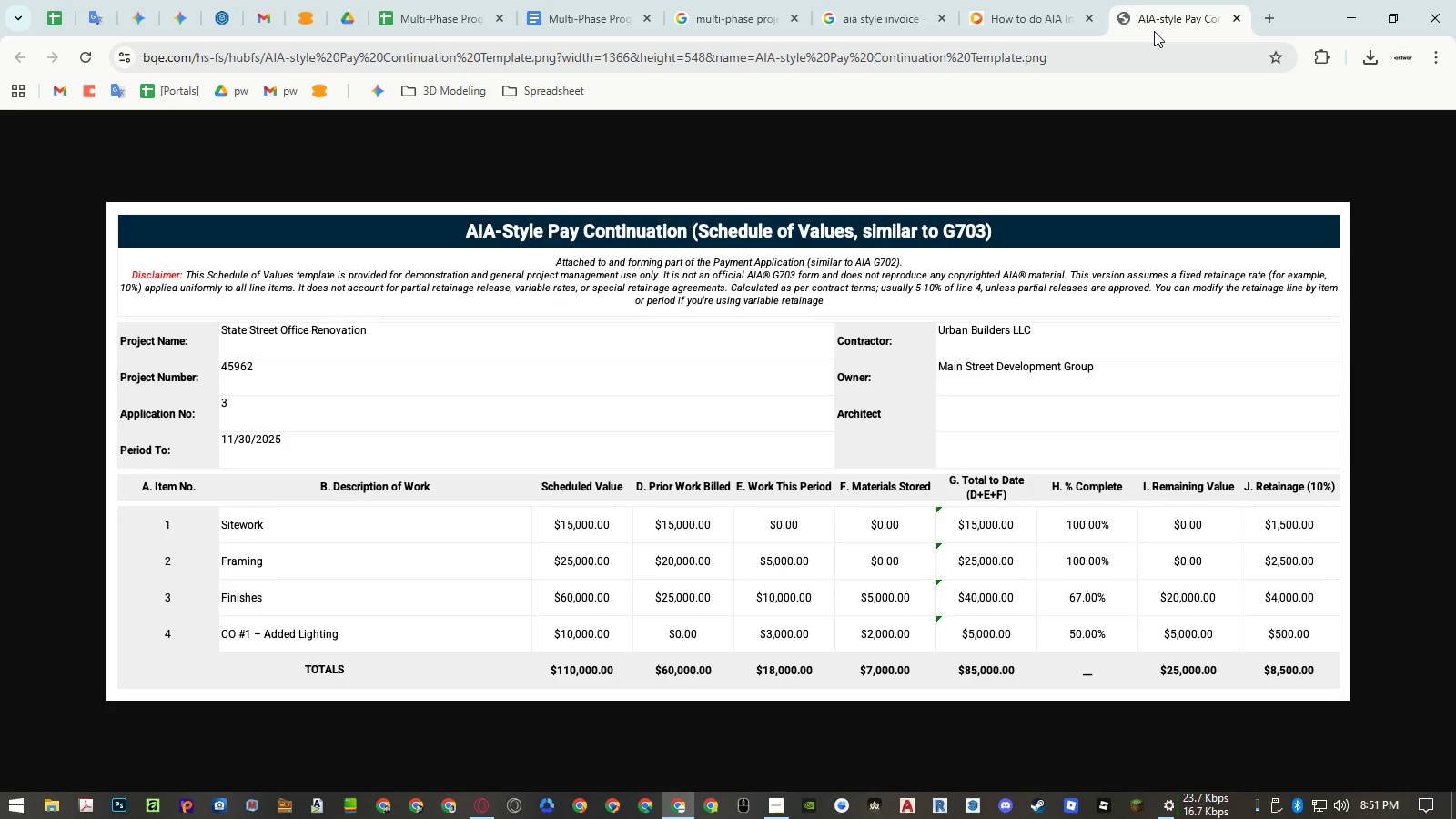 
left_click([474, 22])
 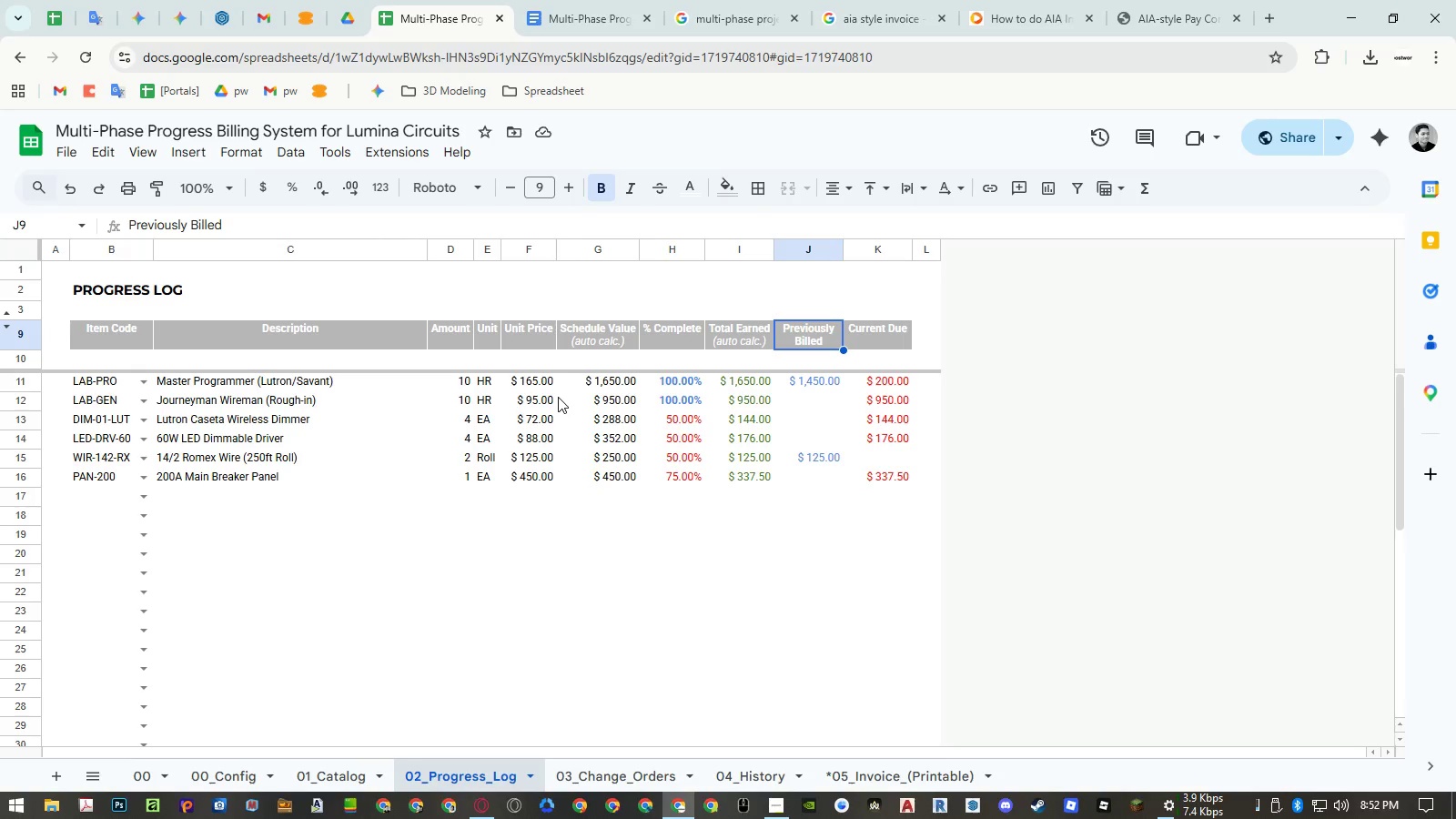 
wait(51.44)
 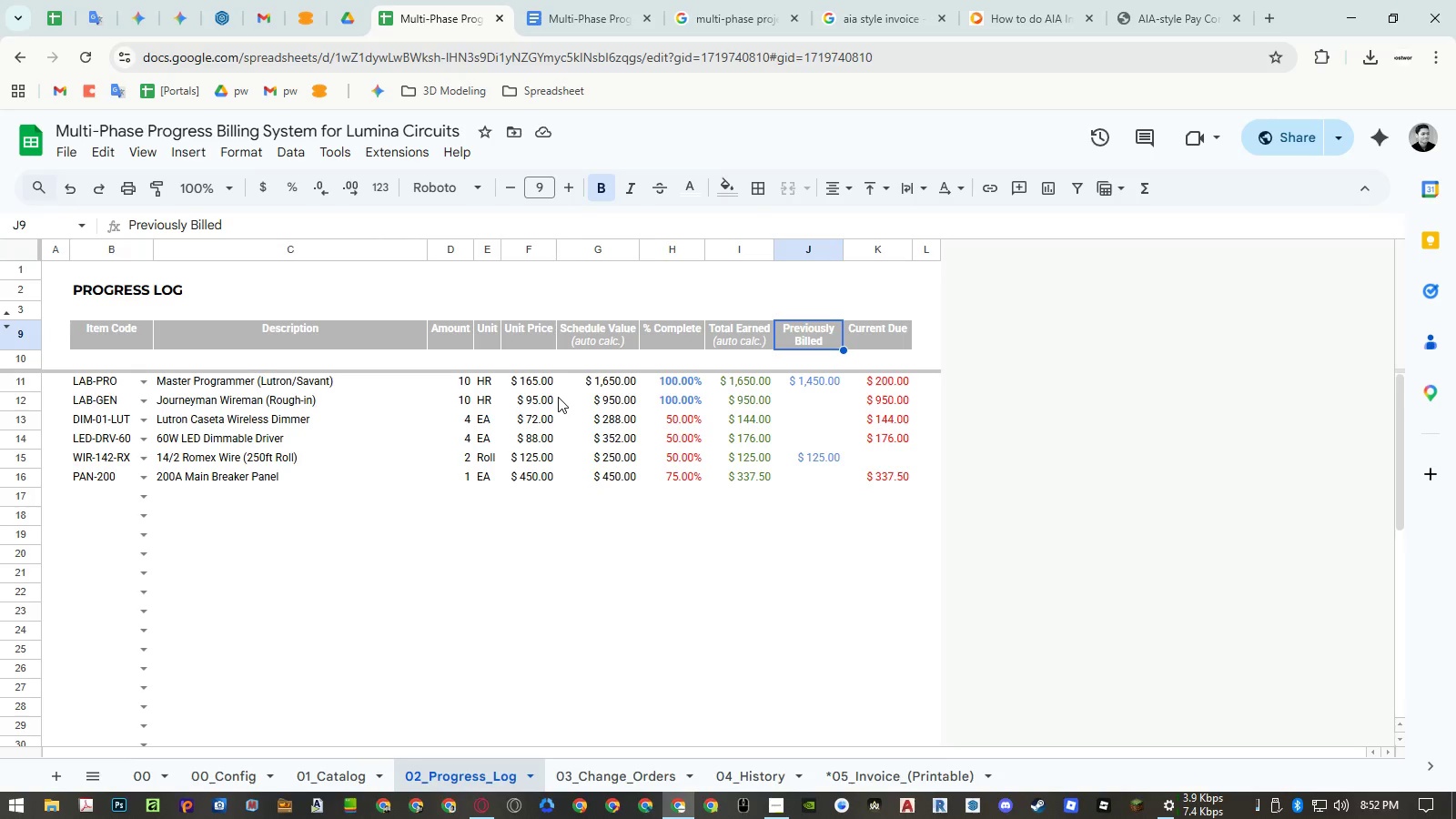 
mouse_move([729, 775])
 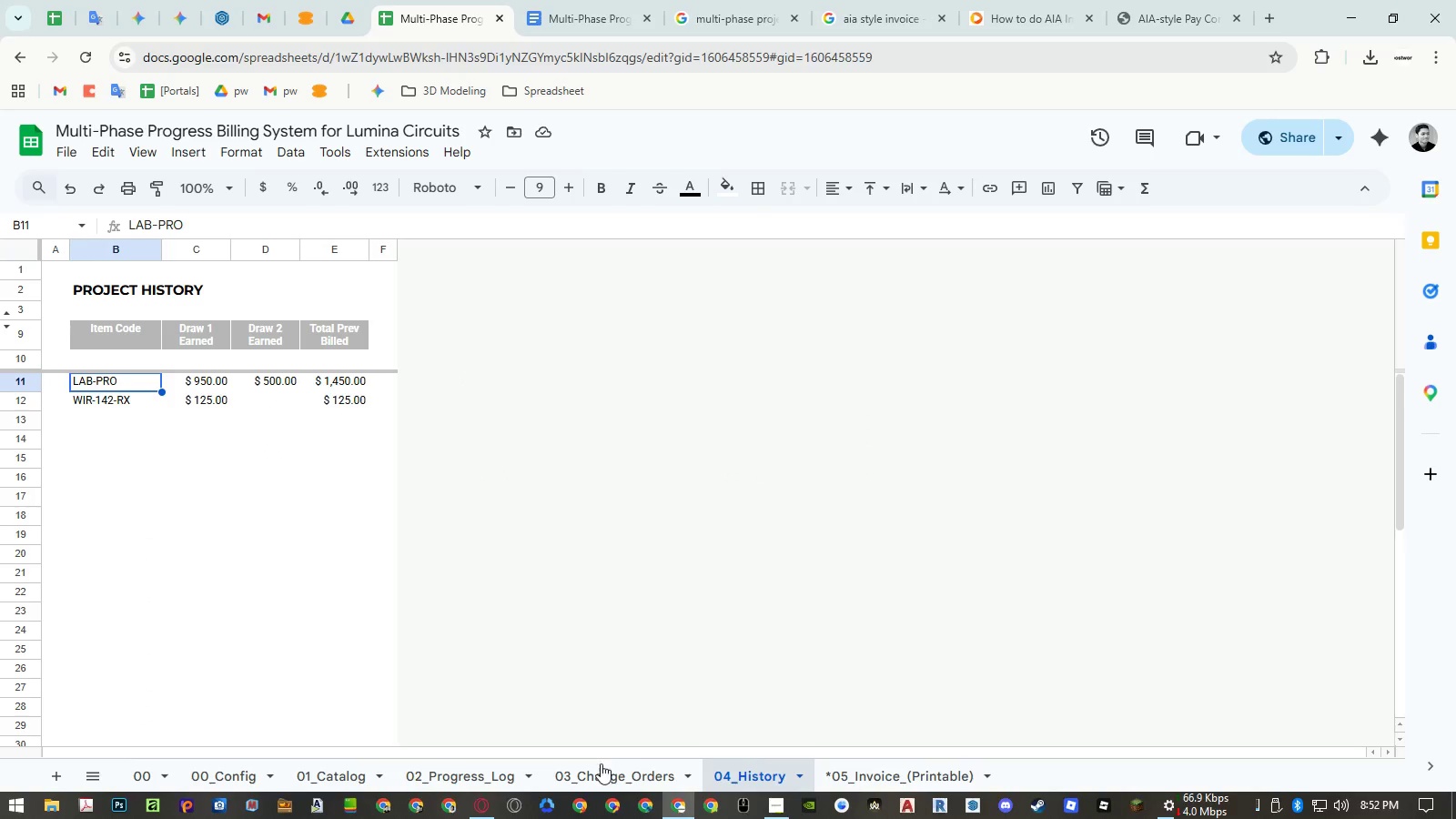 
left_click([602, 770])
 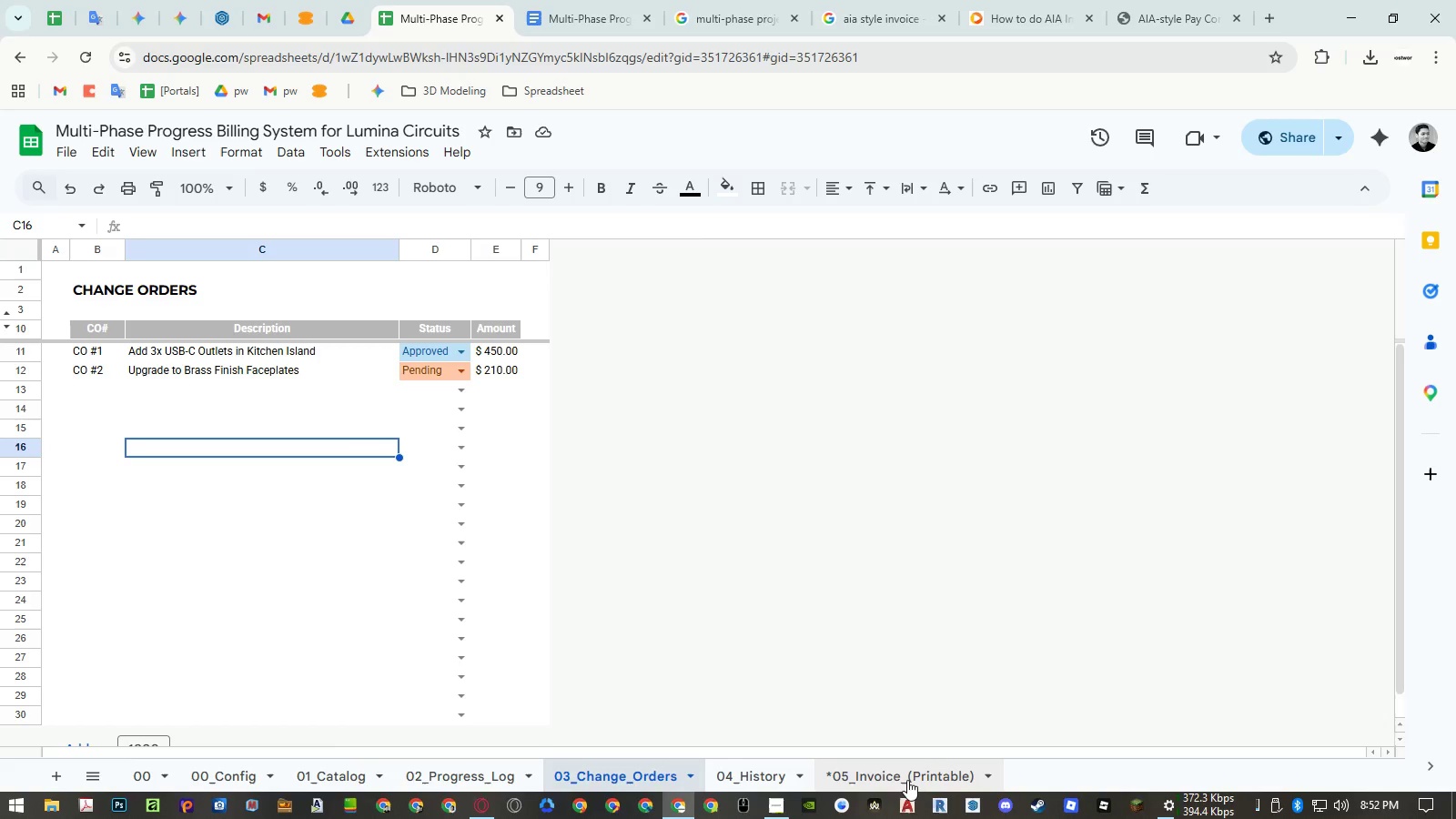 
wait(6.58)
 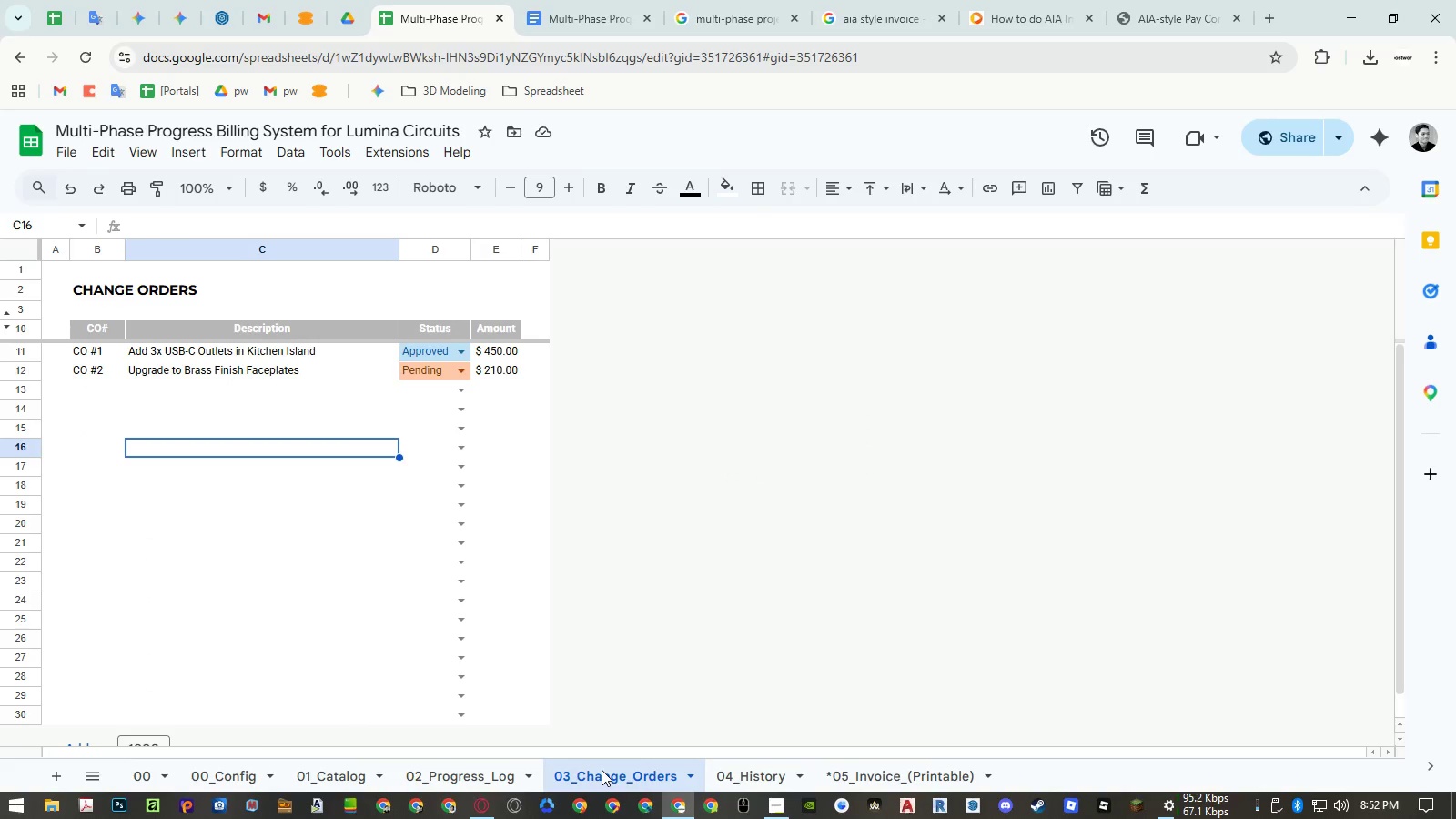 
left_click([908, 780])
 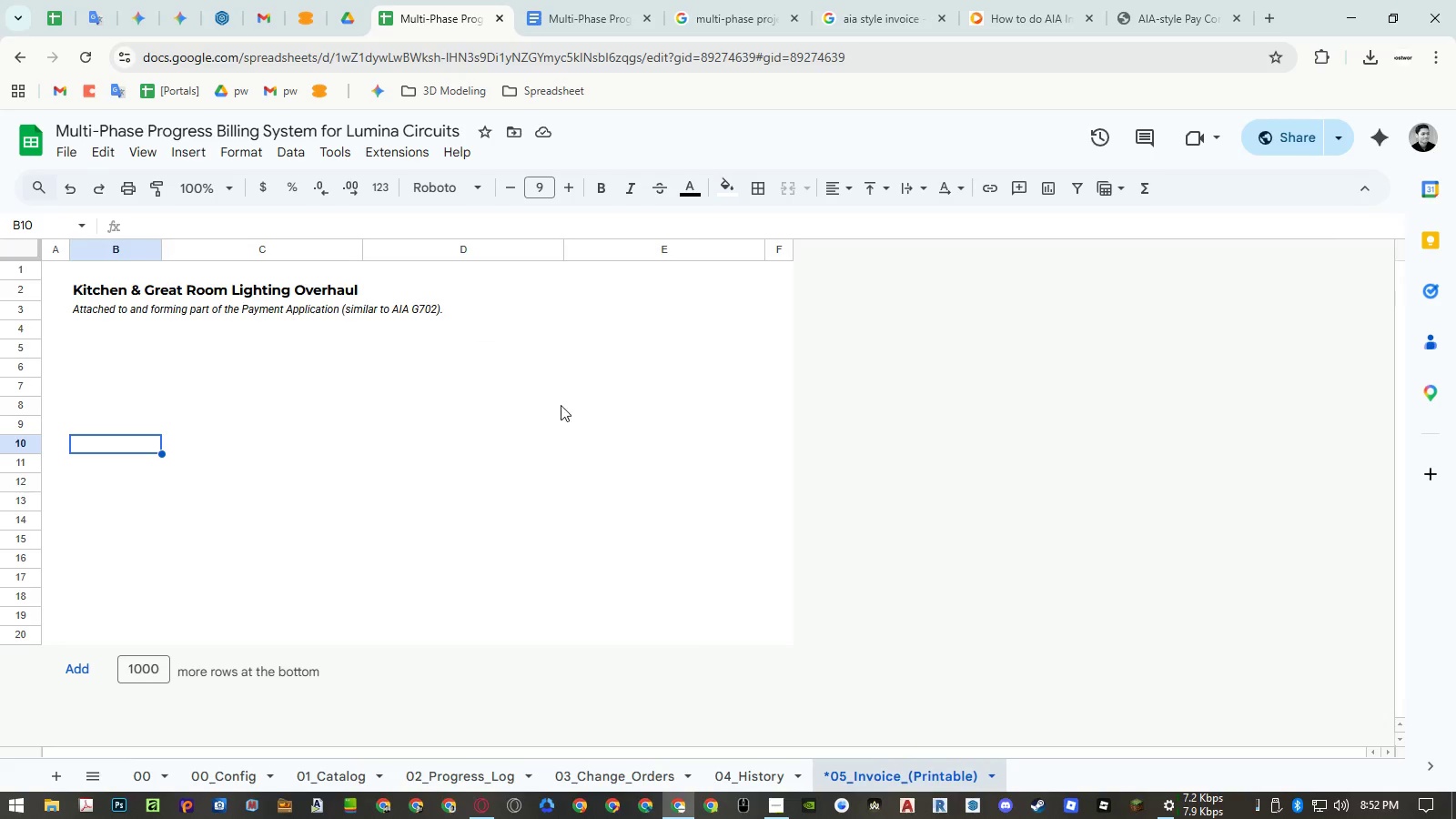 
left_click_drag(start_coordinate=[104, 291], to_coordinate=[105, 308])
 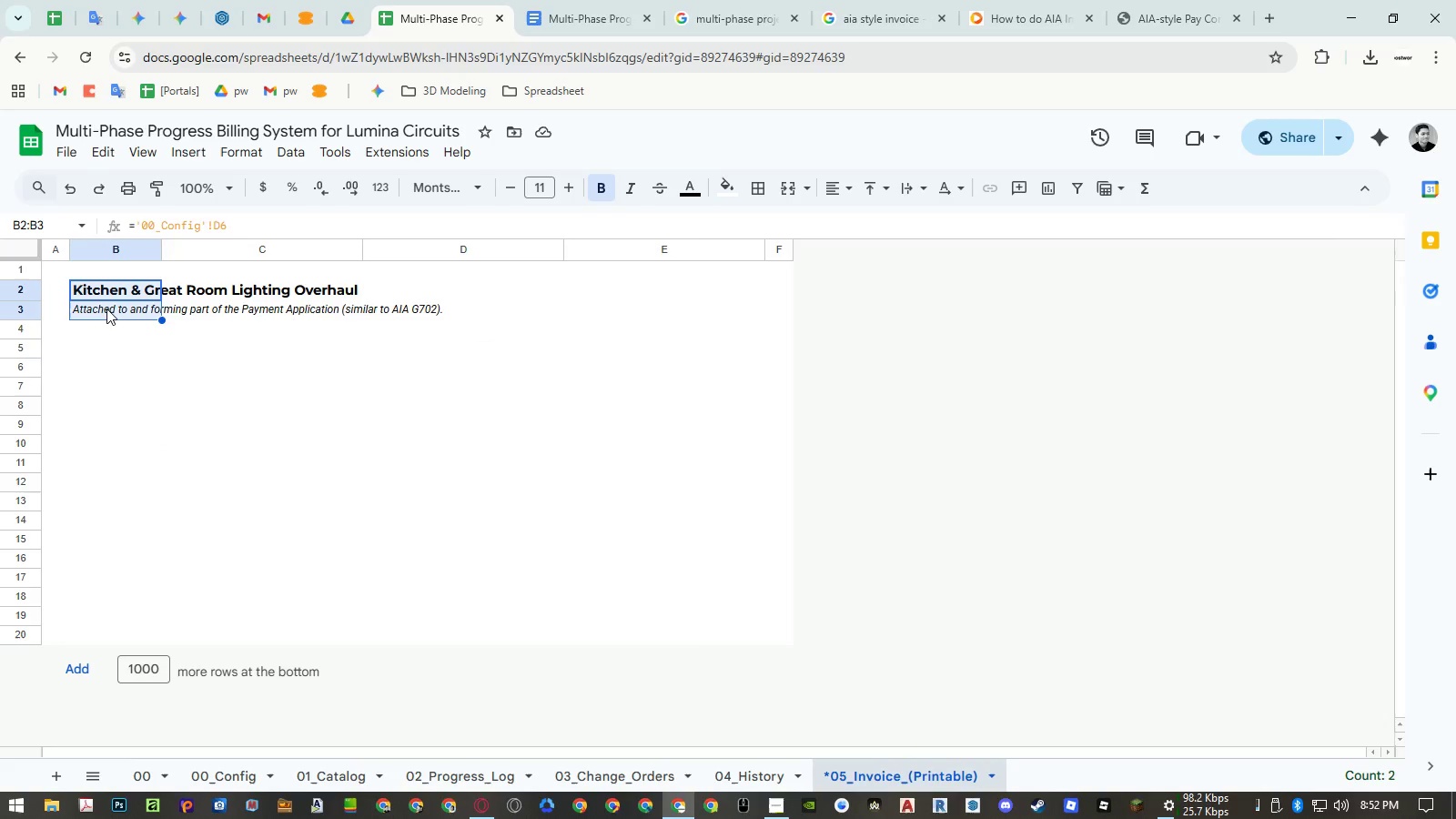 
key(Delete)
 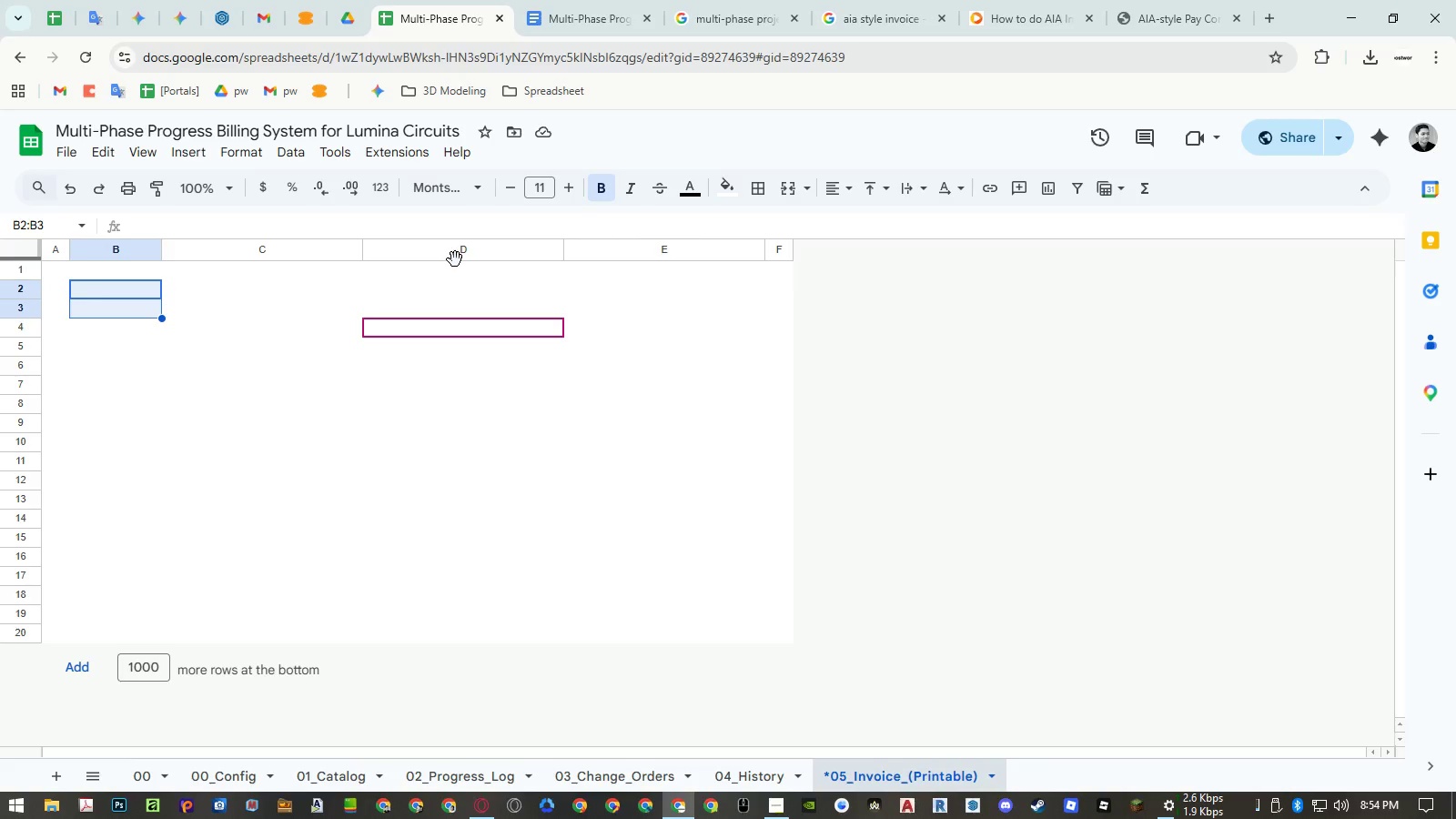 
wait(111.02)
 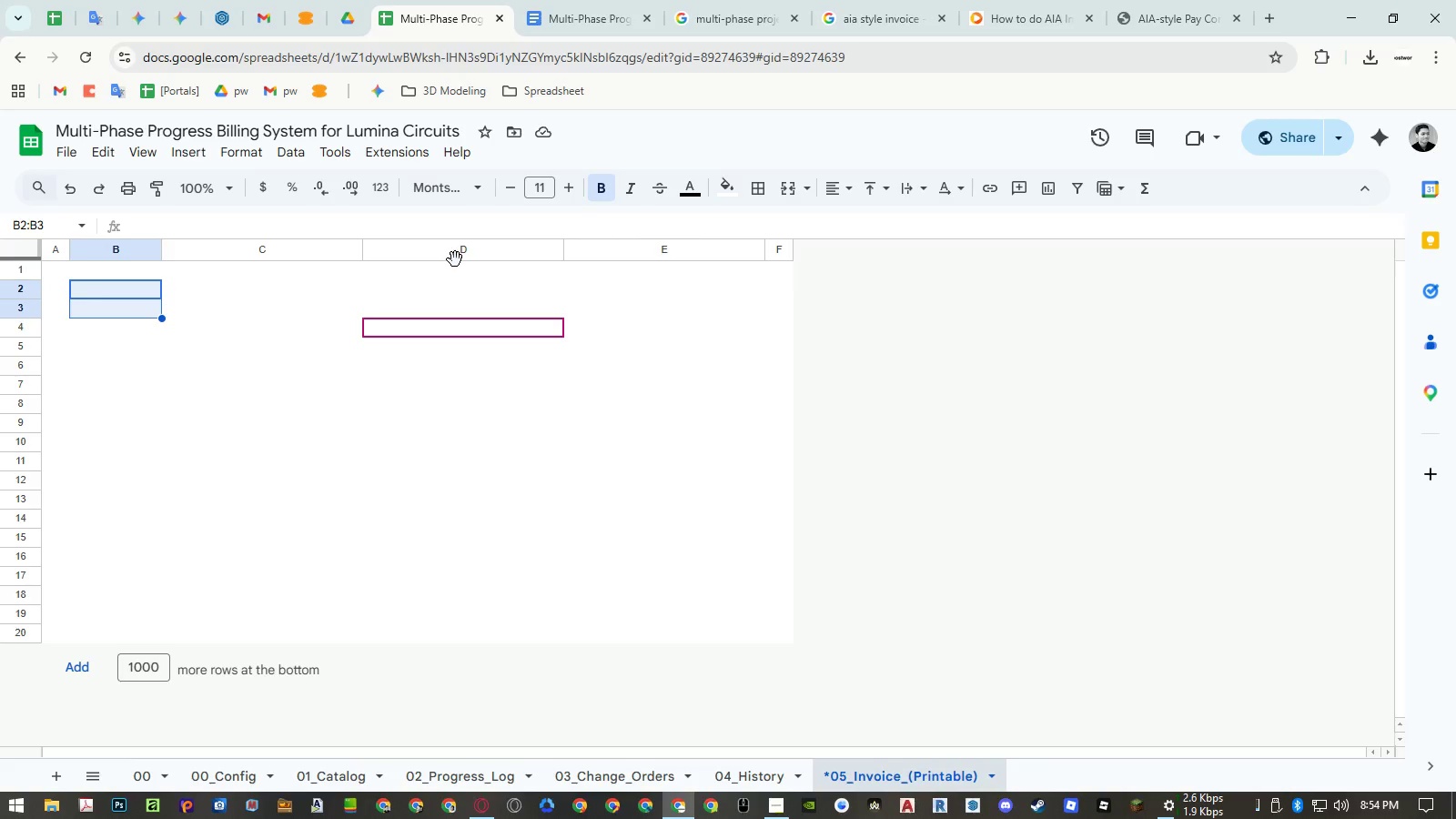 
left_click([273, 324])
 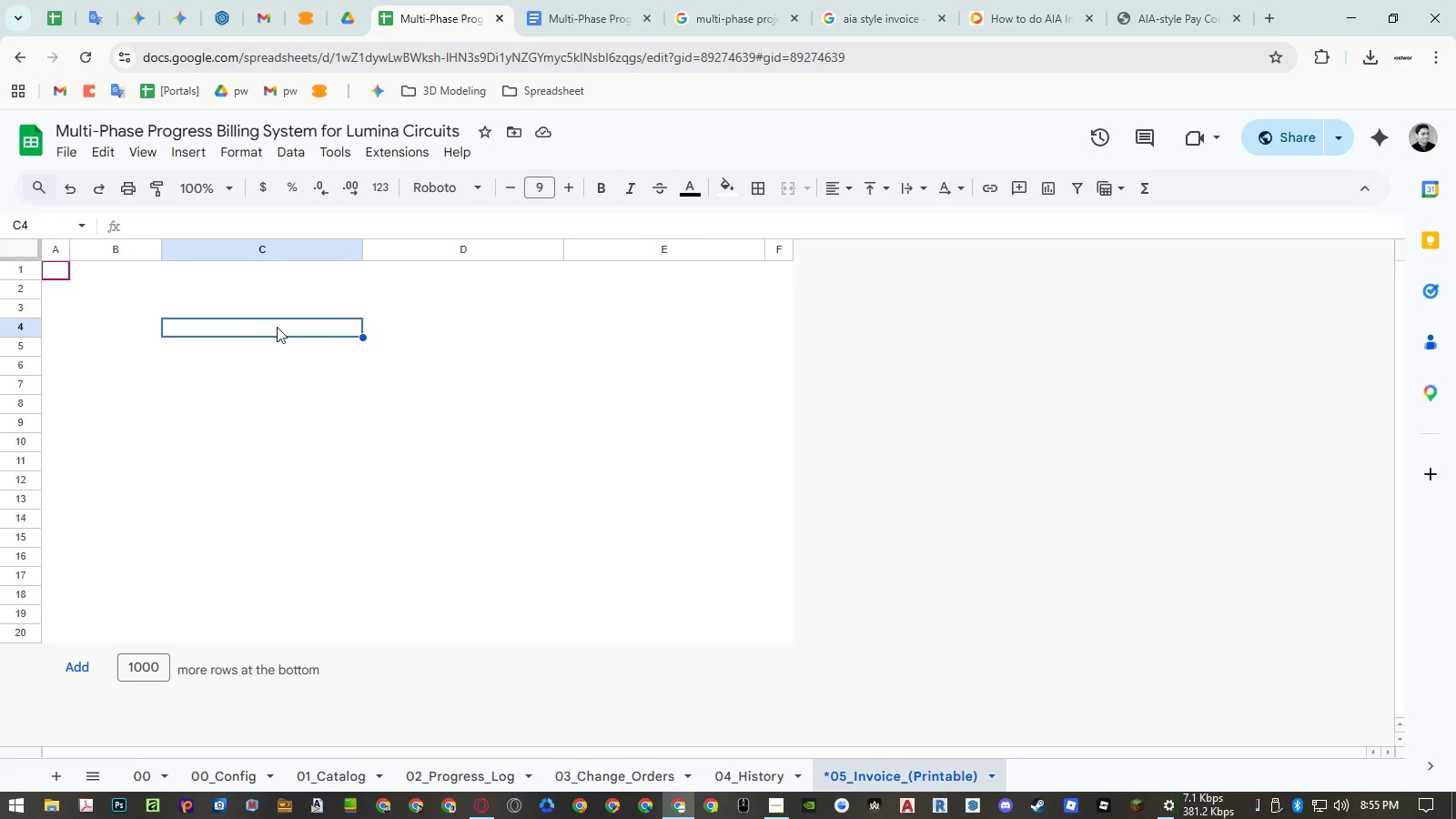 
wait(38.23)
 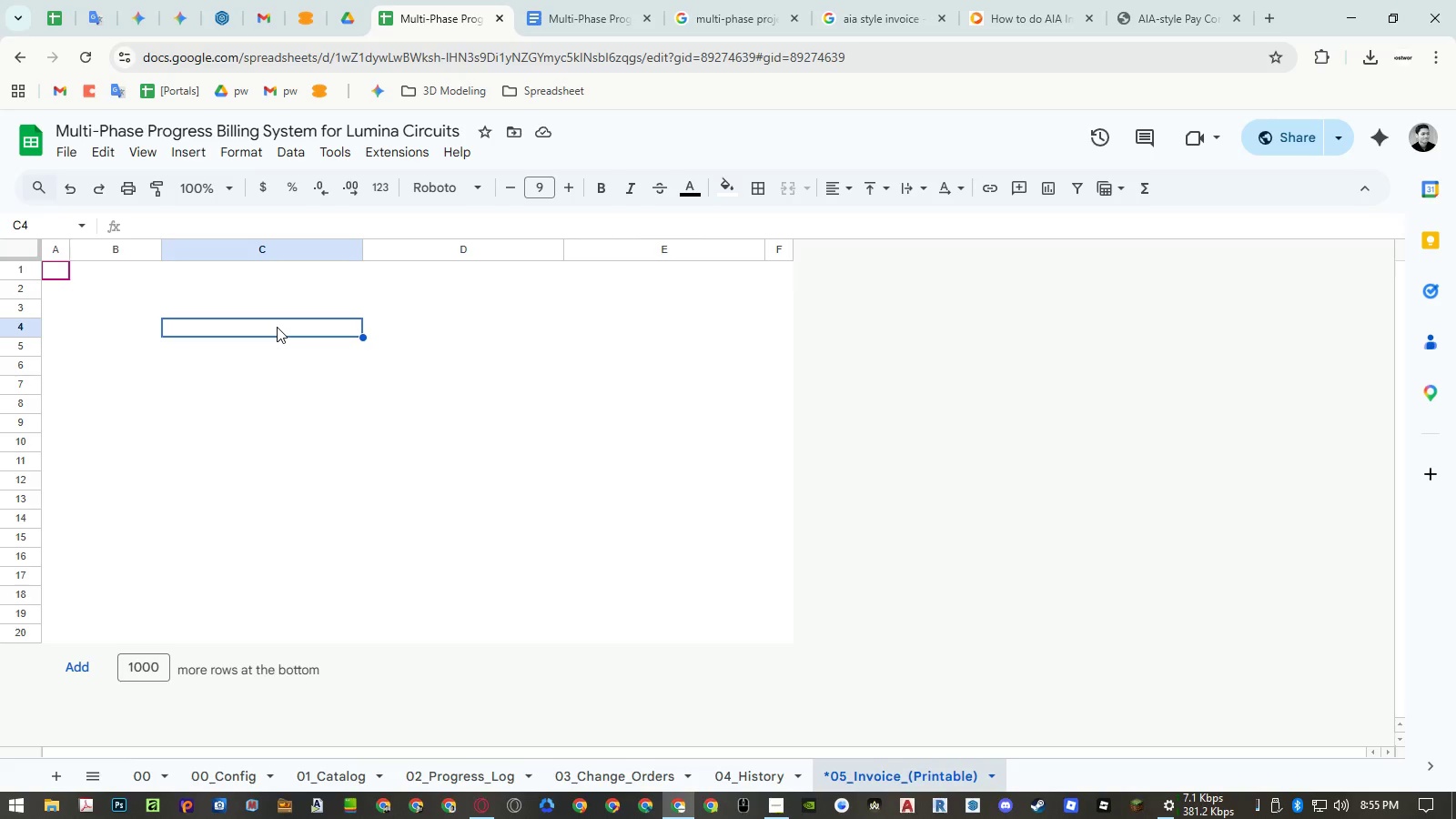 
left_click([140, 440])
 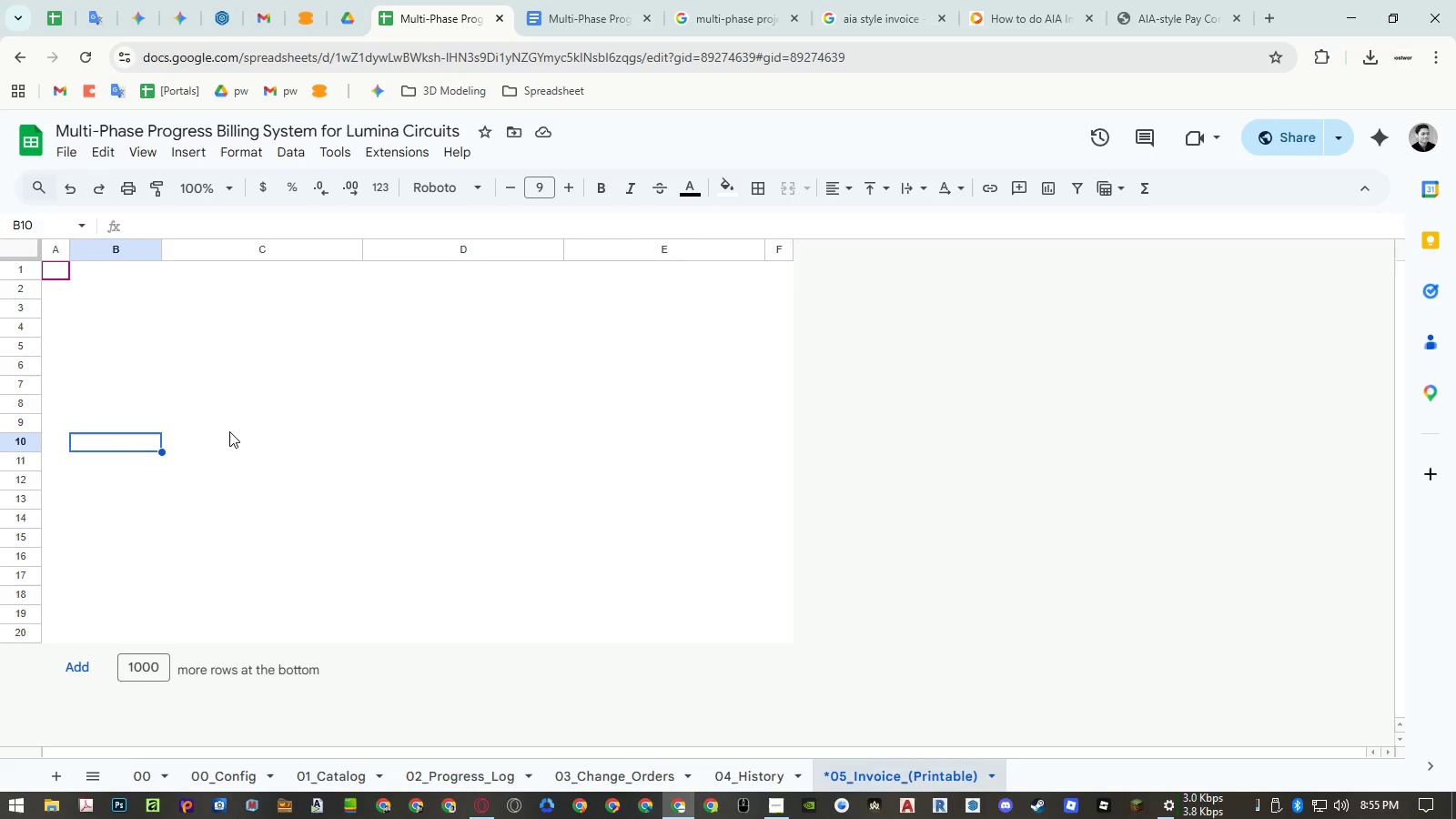 
type(=arr)
key(Escape)
key(Escape)
key(Escape)
 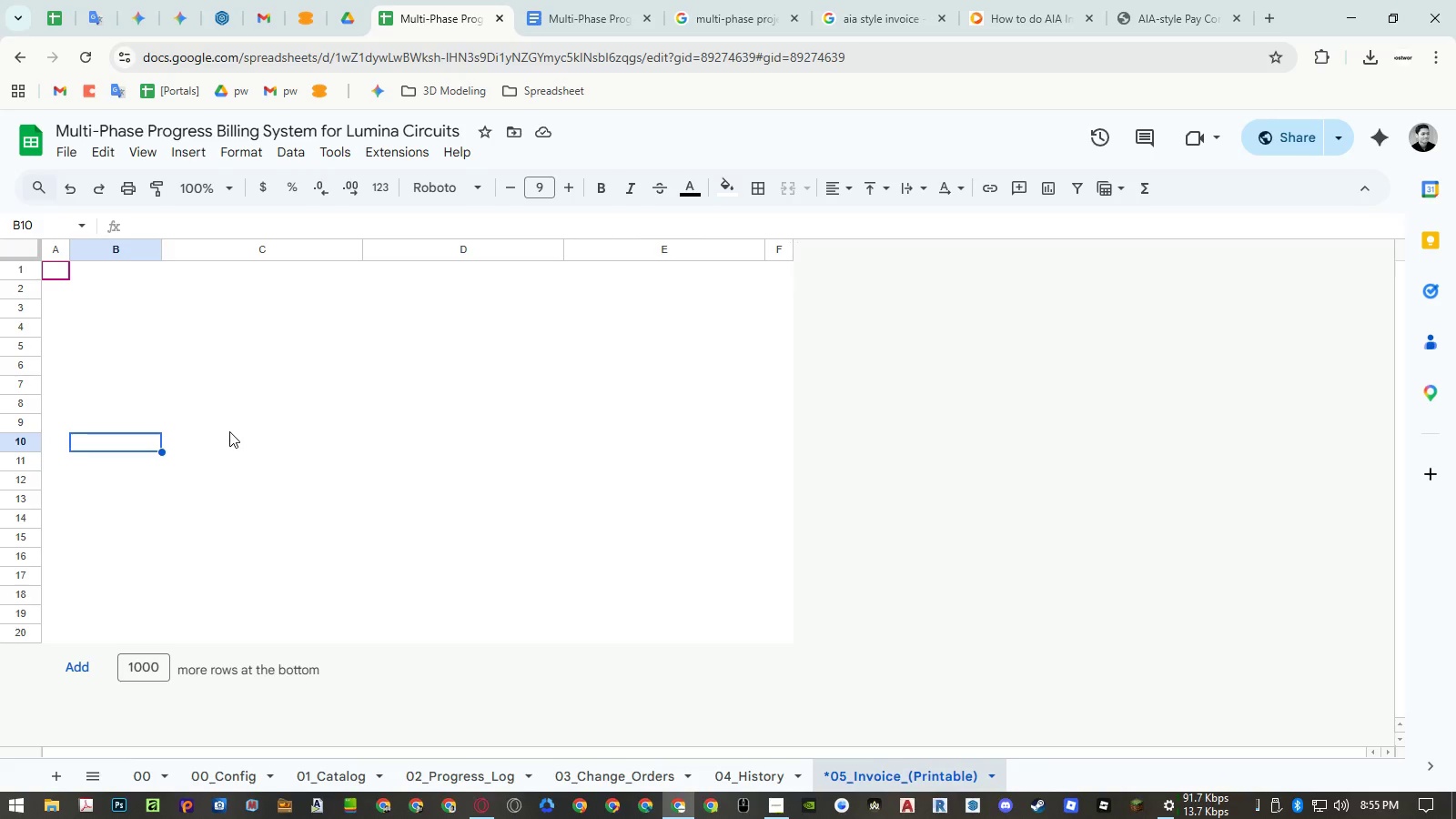 
key(ArrowRight)
 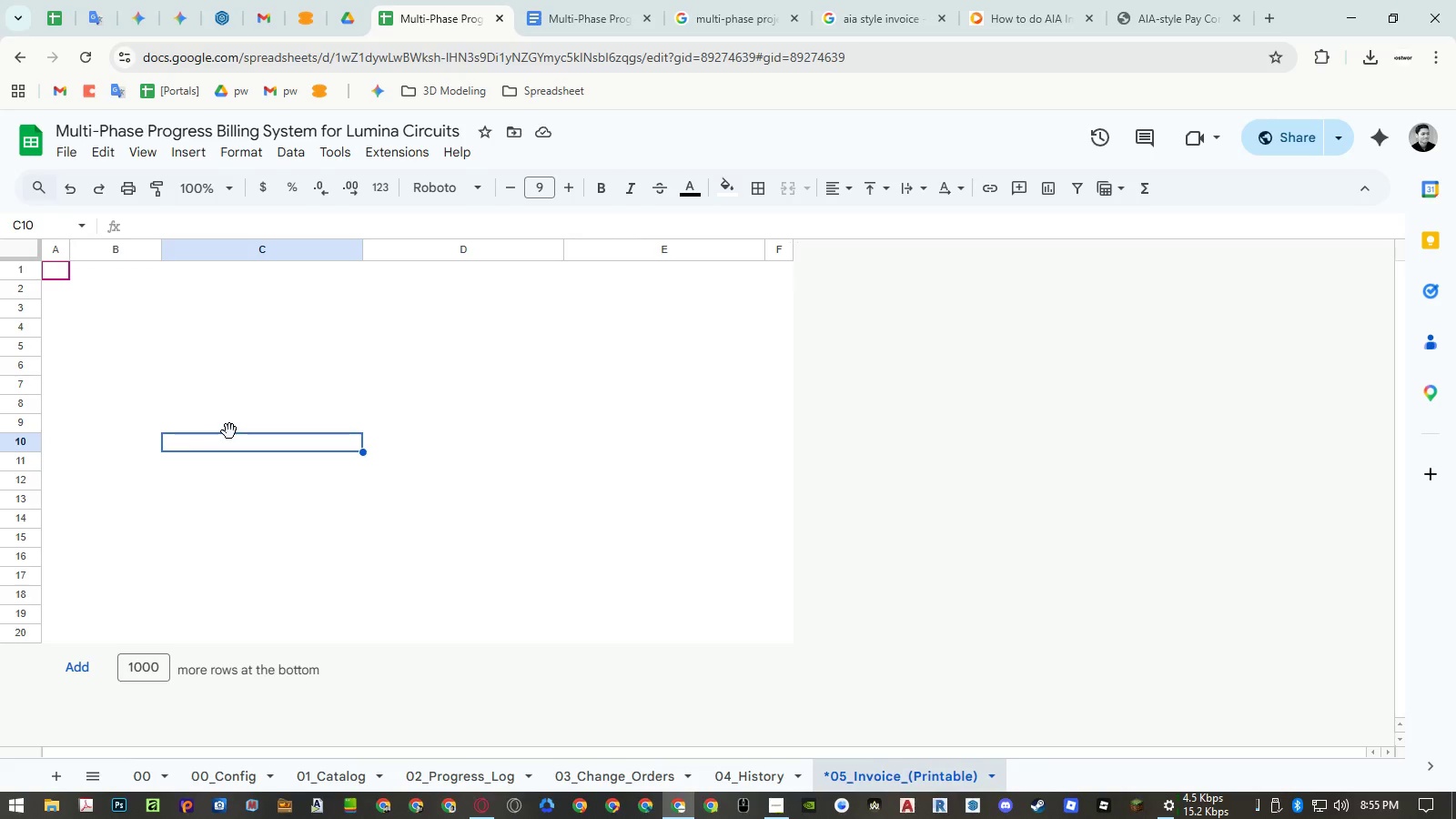 
type(=arr)
 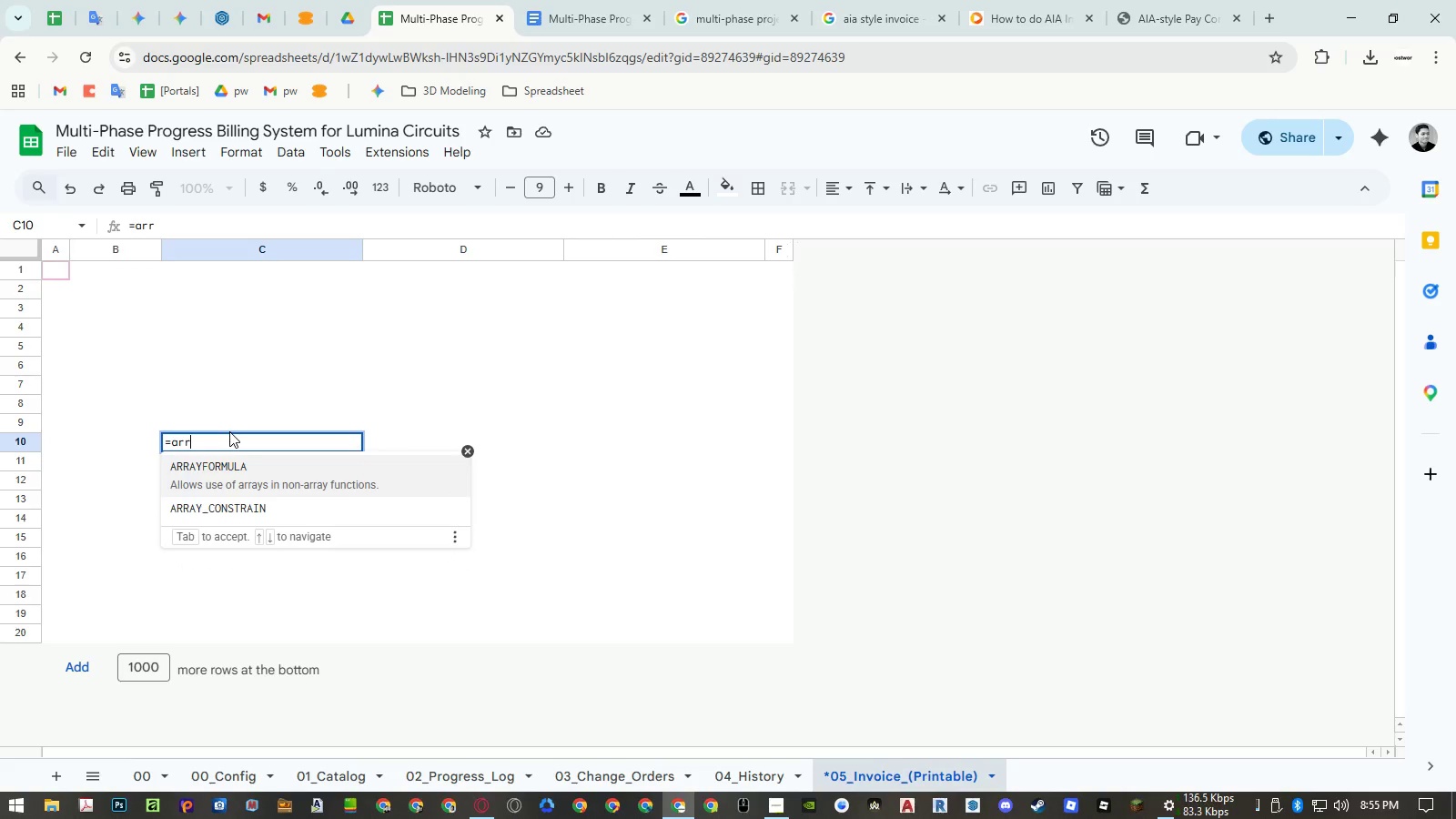 
key(Enter)
 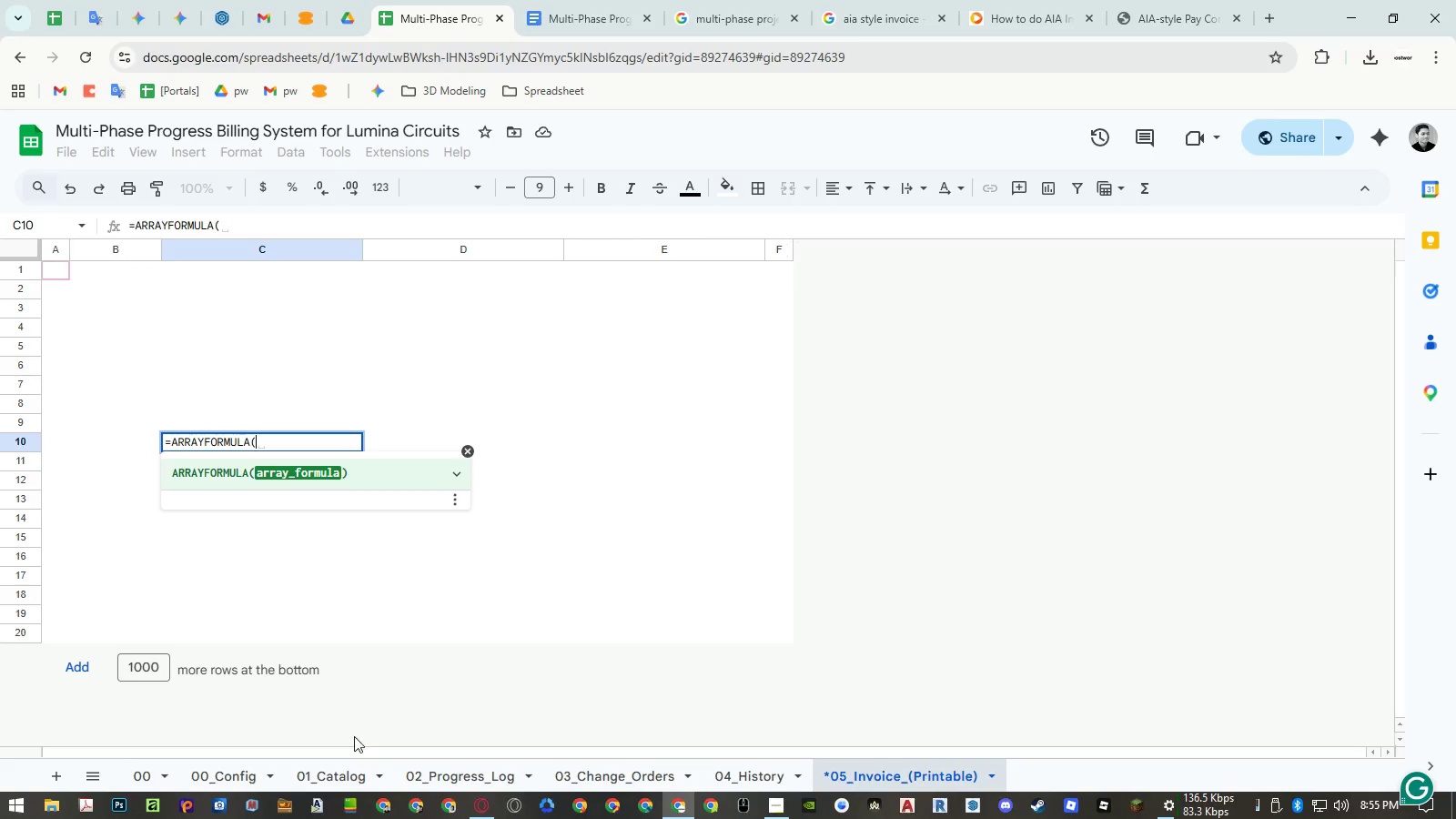 
left_click_drag(start_coordinate=[439, 770], to_coordinate=[271, 480])
 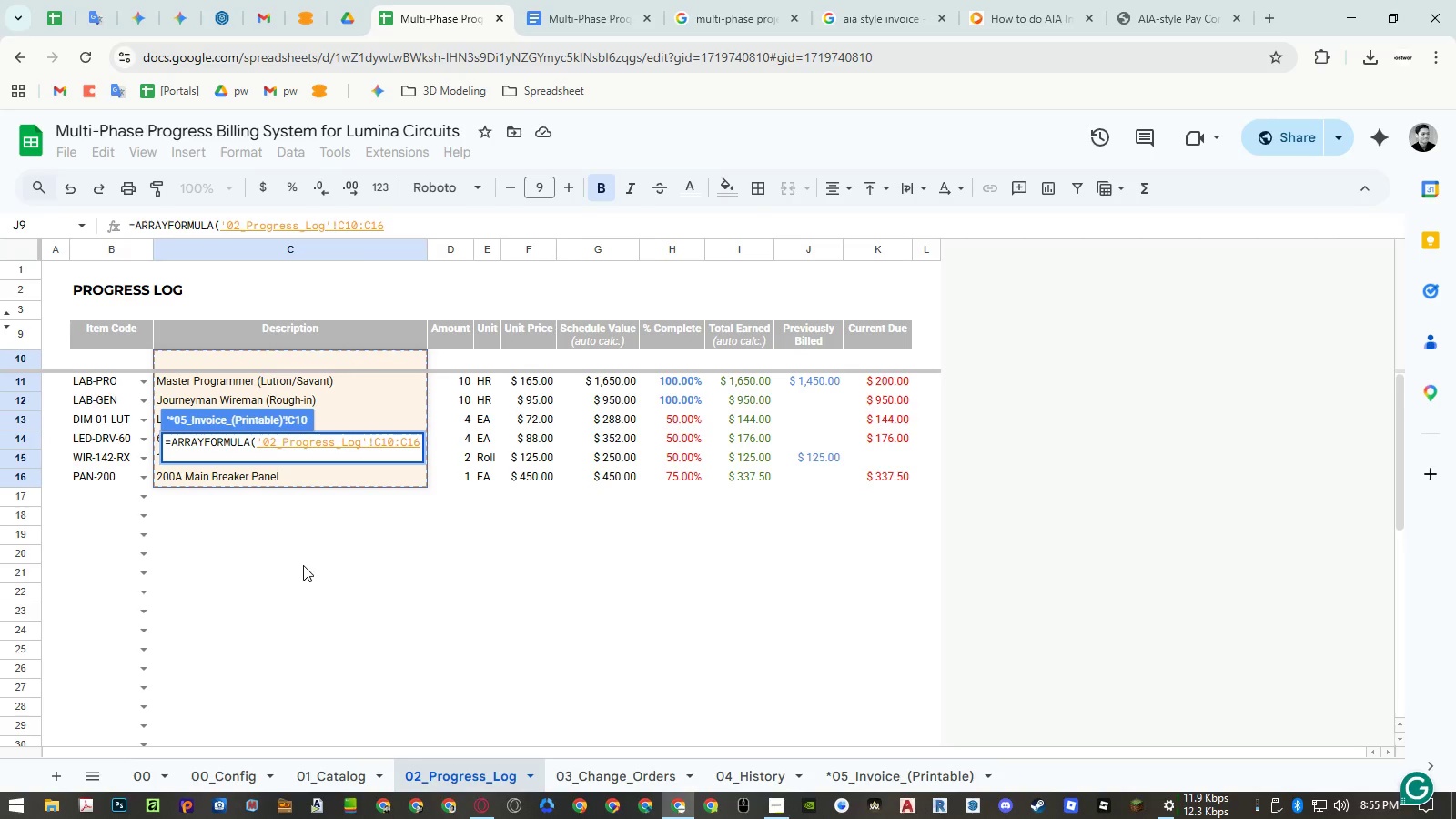 
key(Enter)
 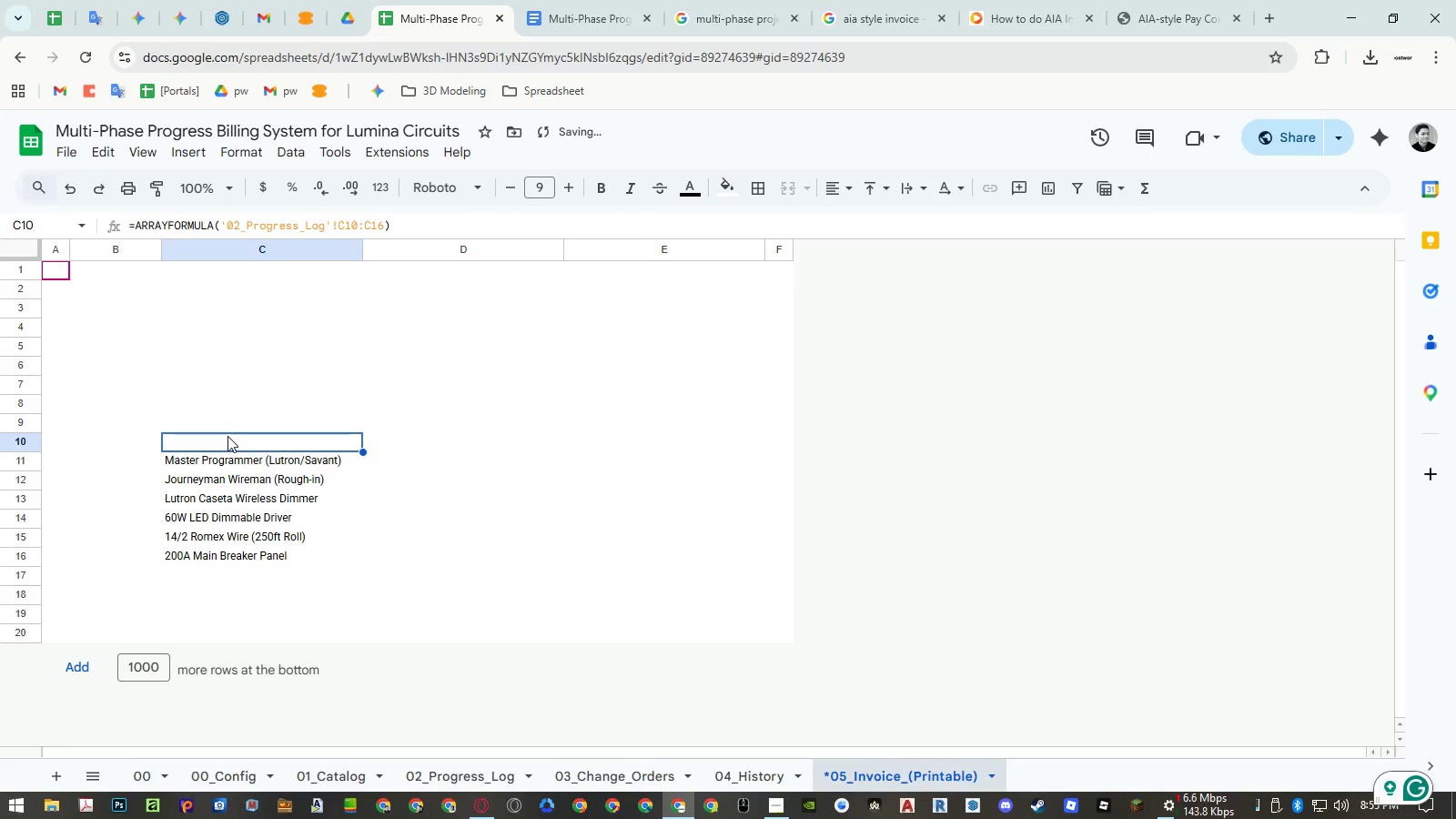 
left_click([227, 440])
 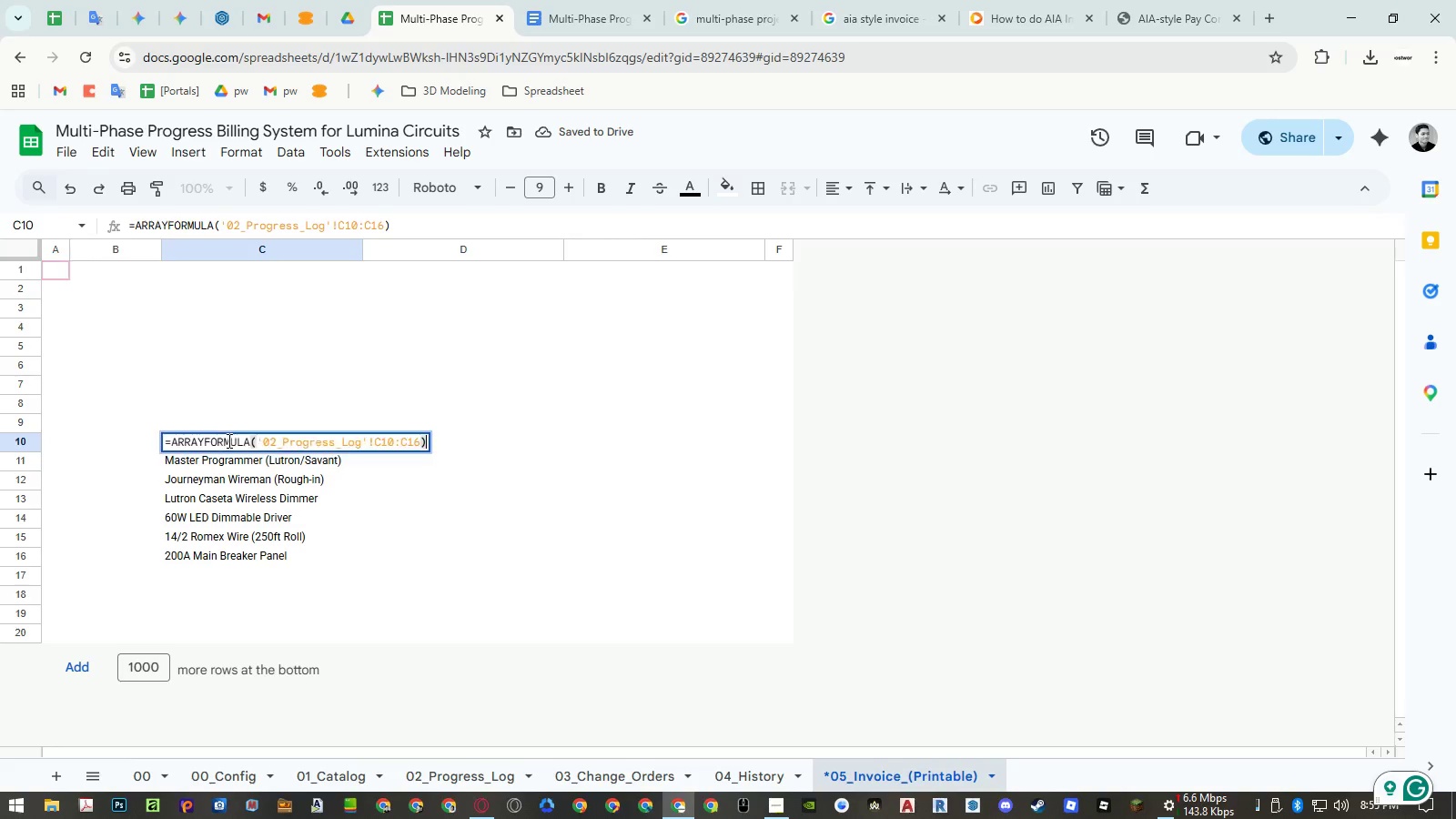 
key(Control+A)
 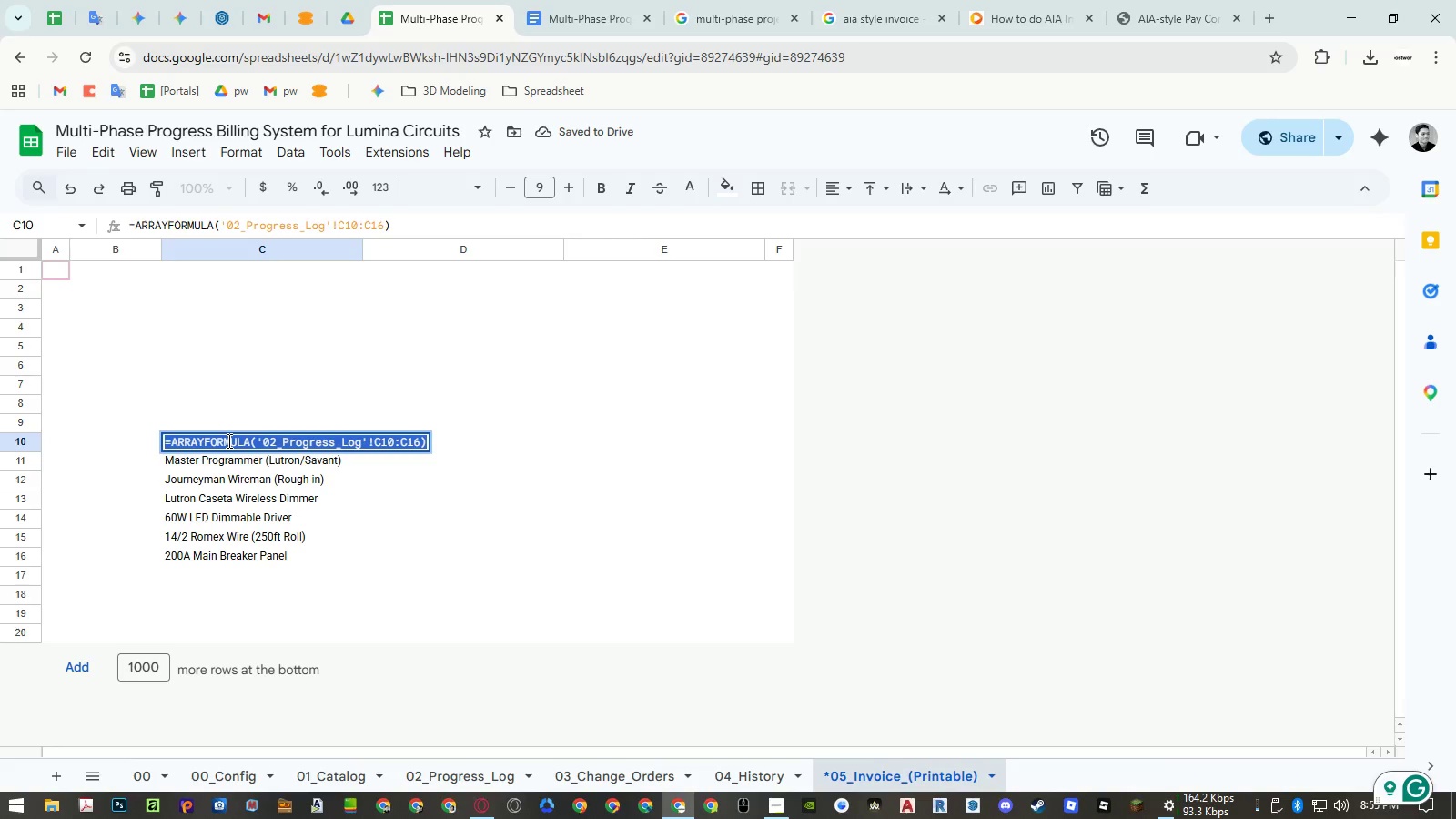 
key(Control+X)
 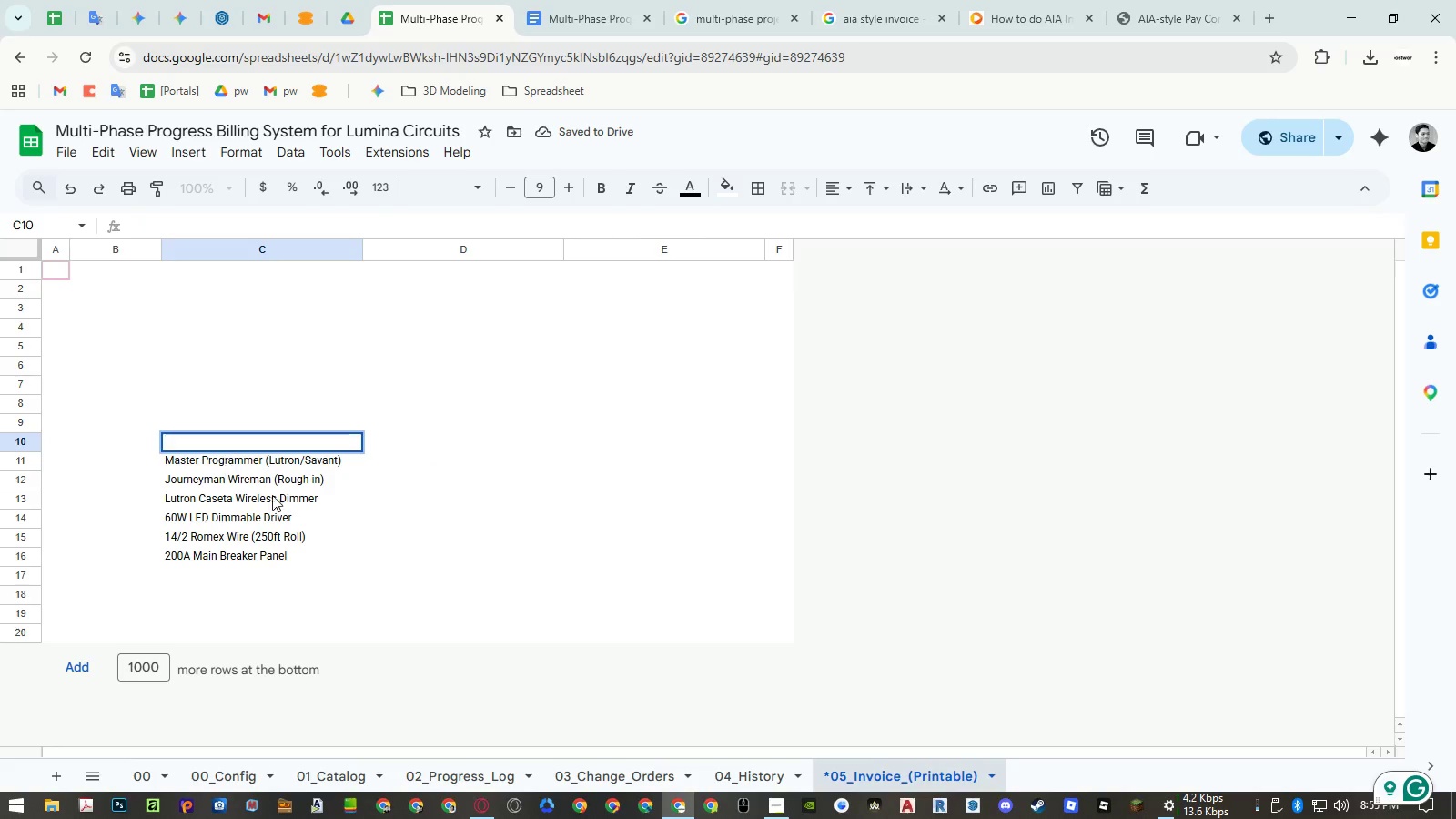 
left_click([287, 499])
 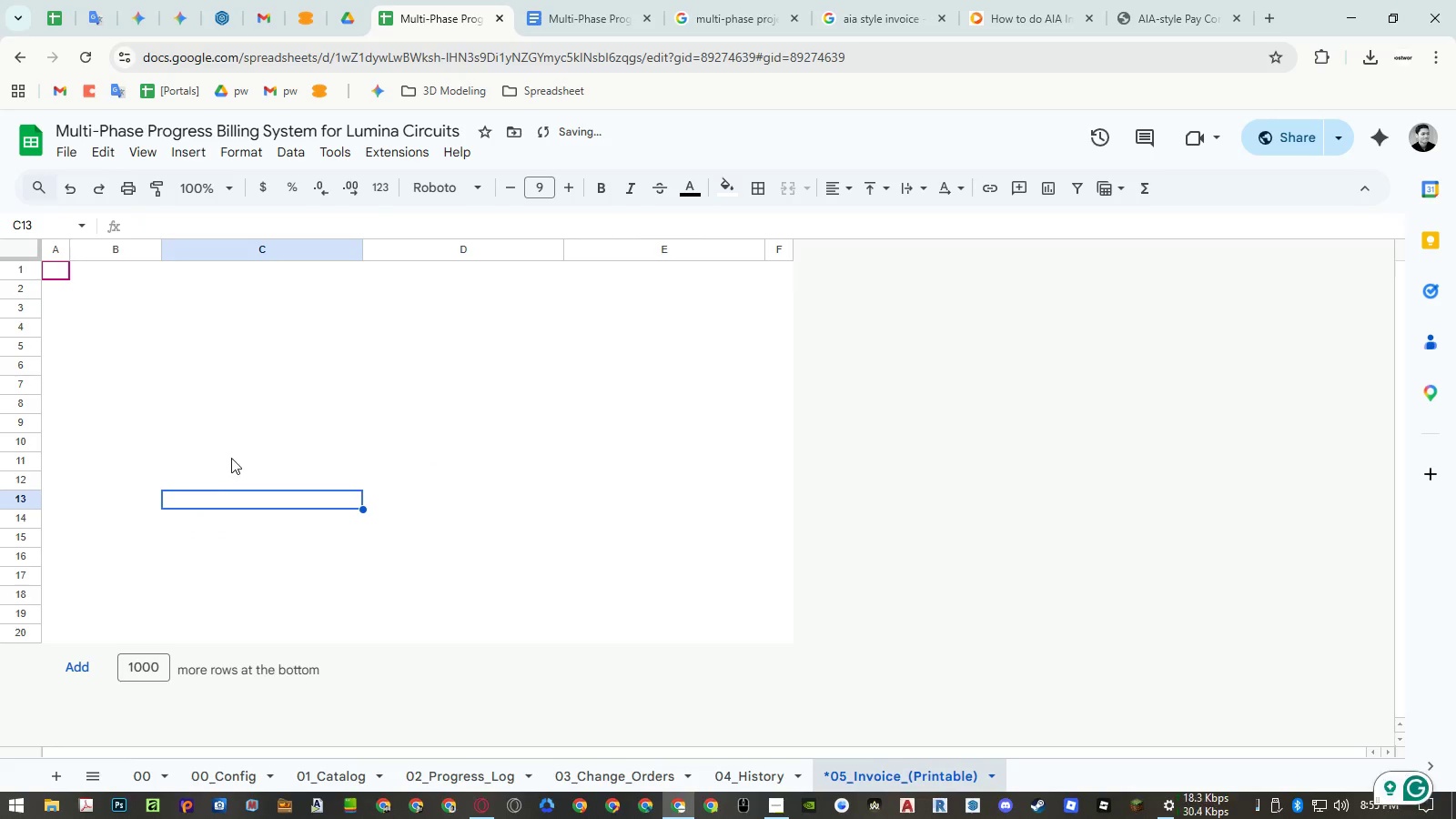 
double_click([229, 458])
 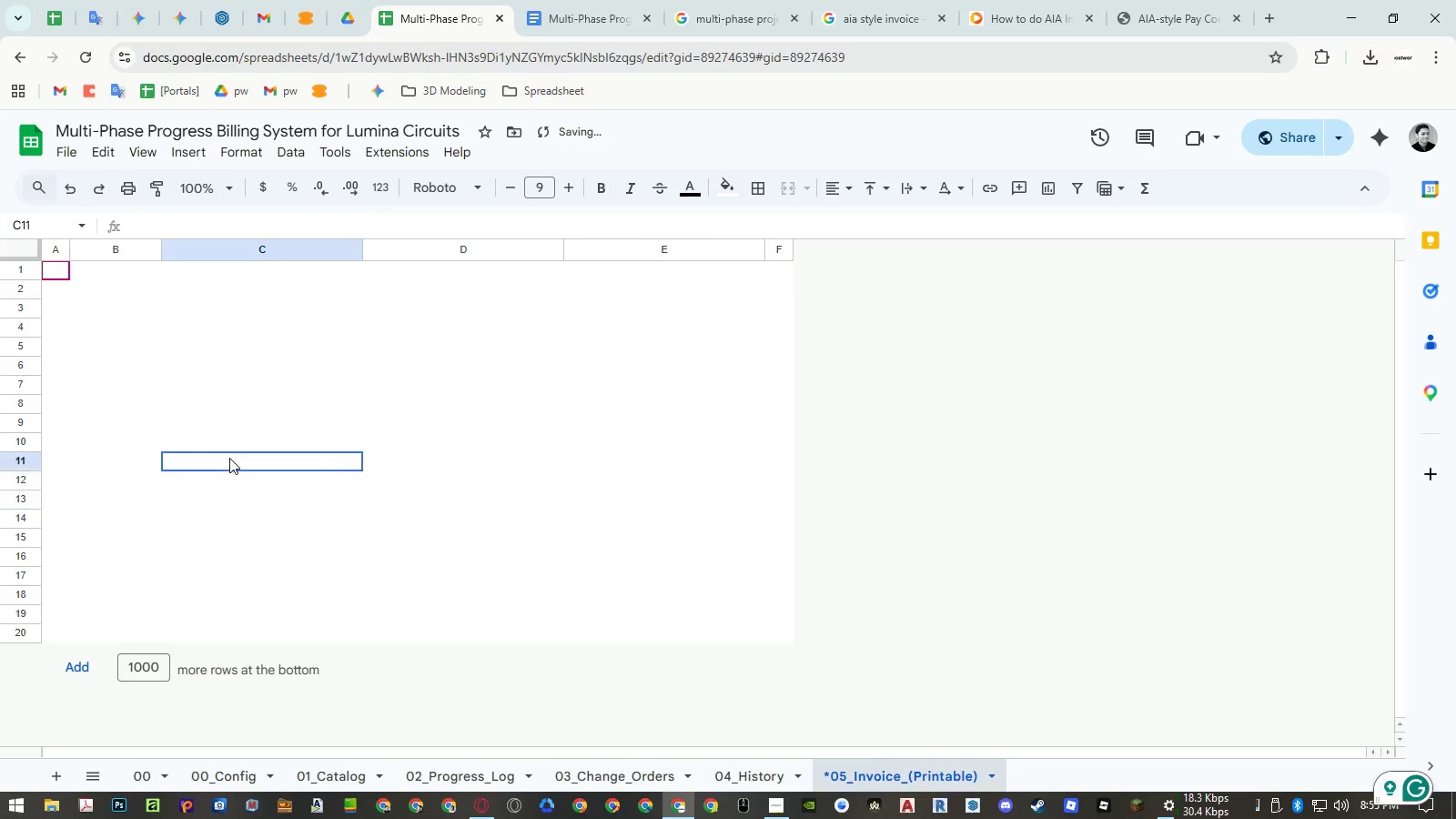 
triple_click([229, 458])
 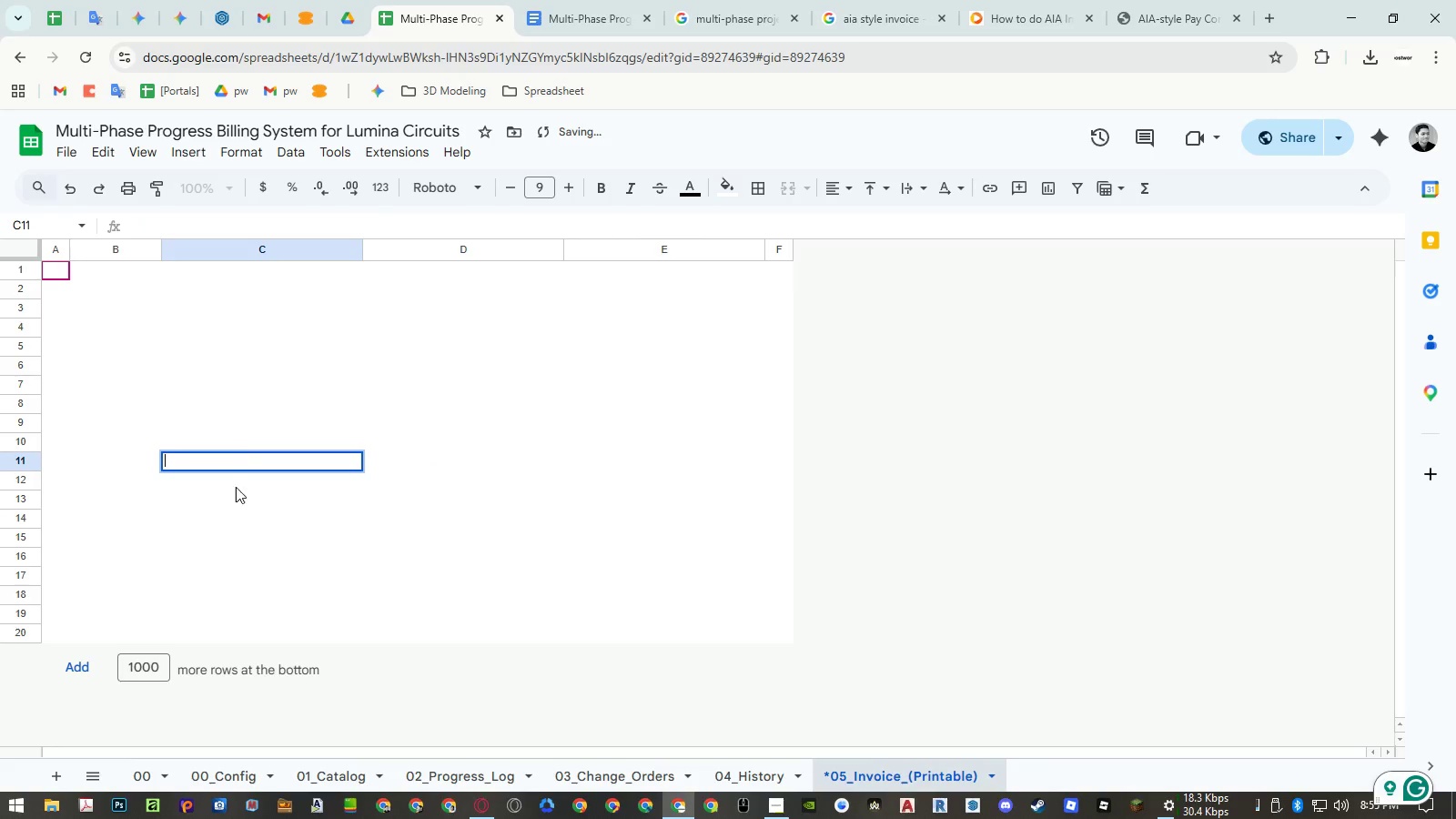 
key(Control+ControlLeft)
 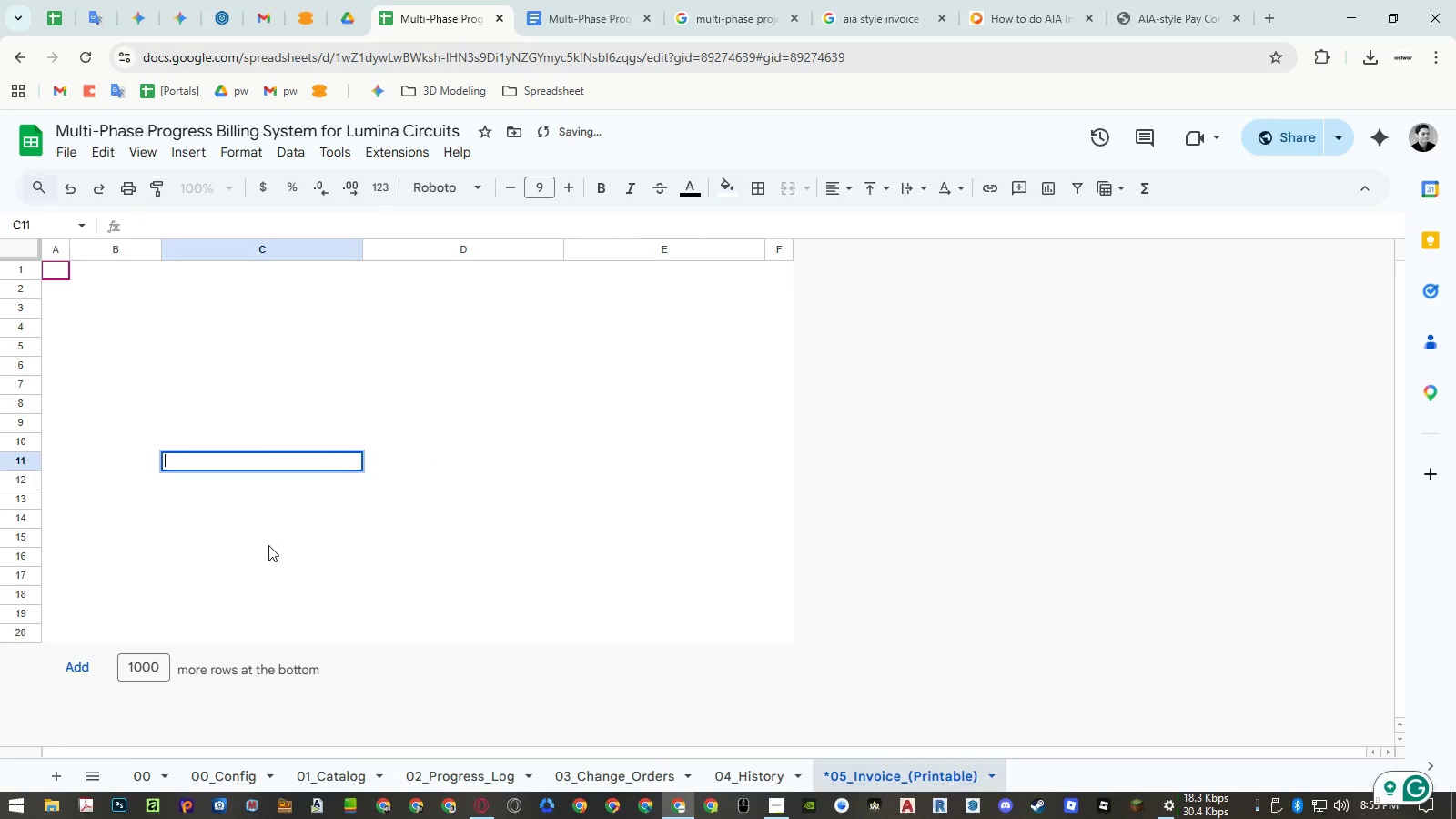 
key(Control+Shift+ShiftLeft)
 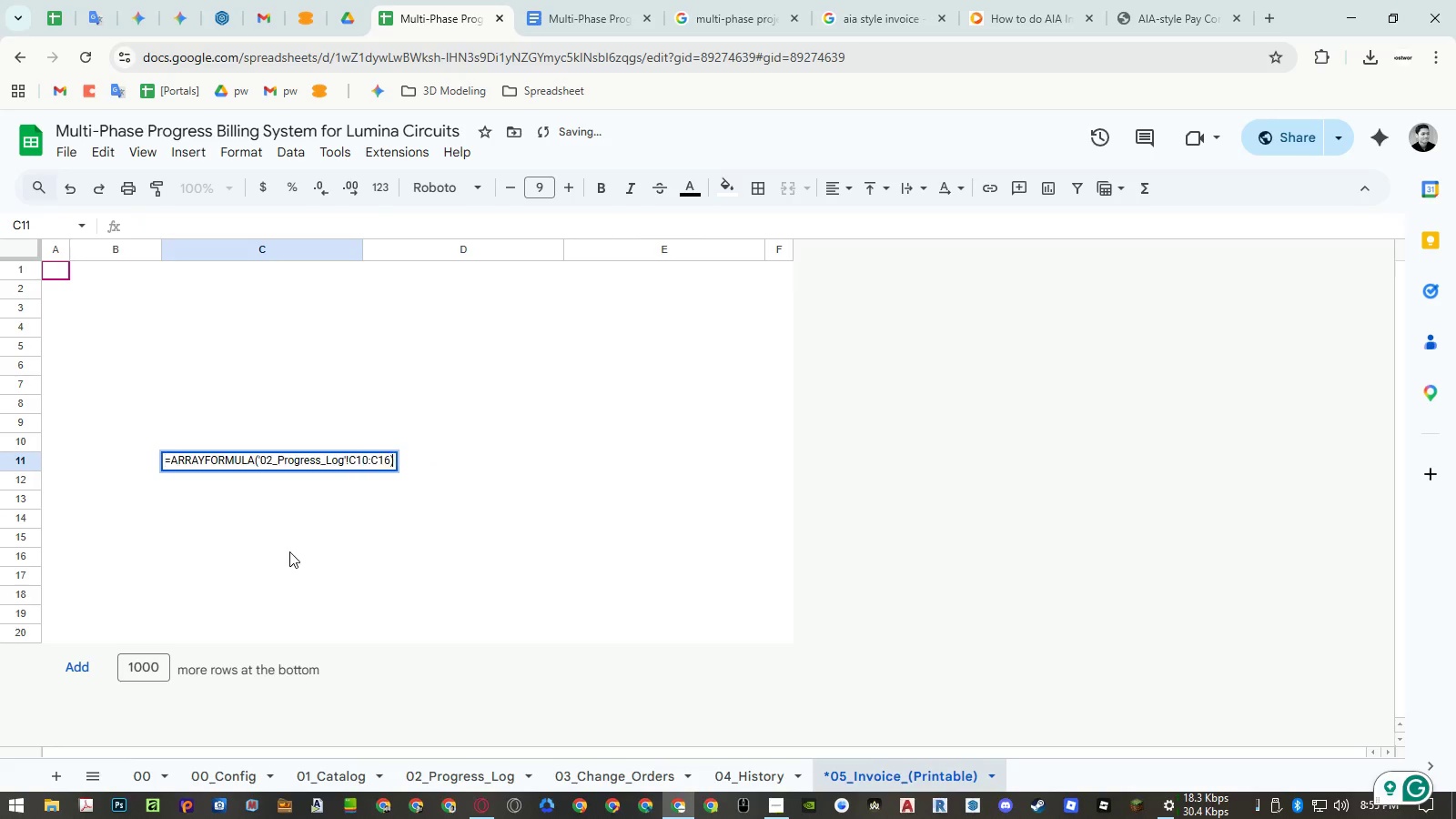 
key(Control+Shift+V)
 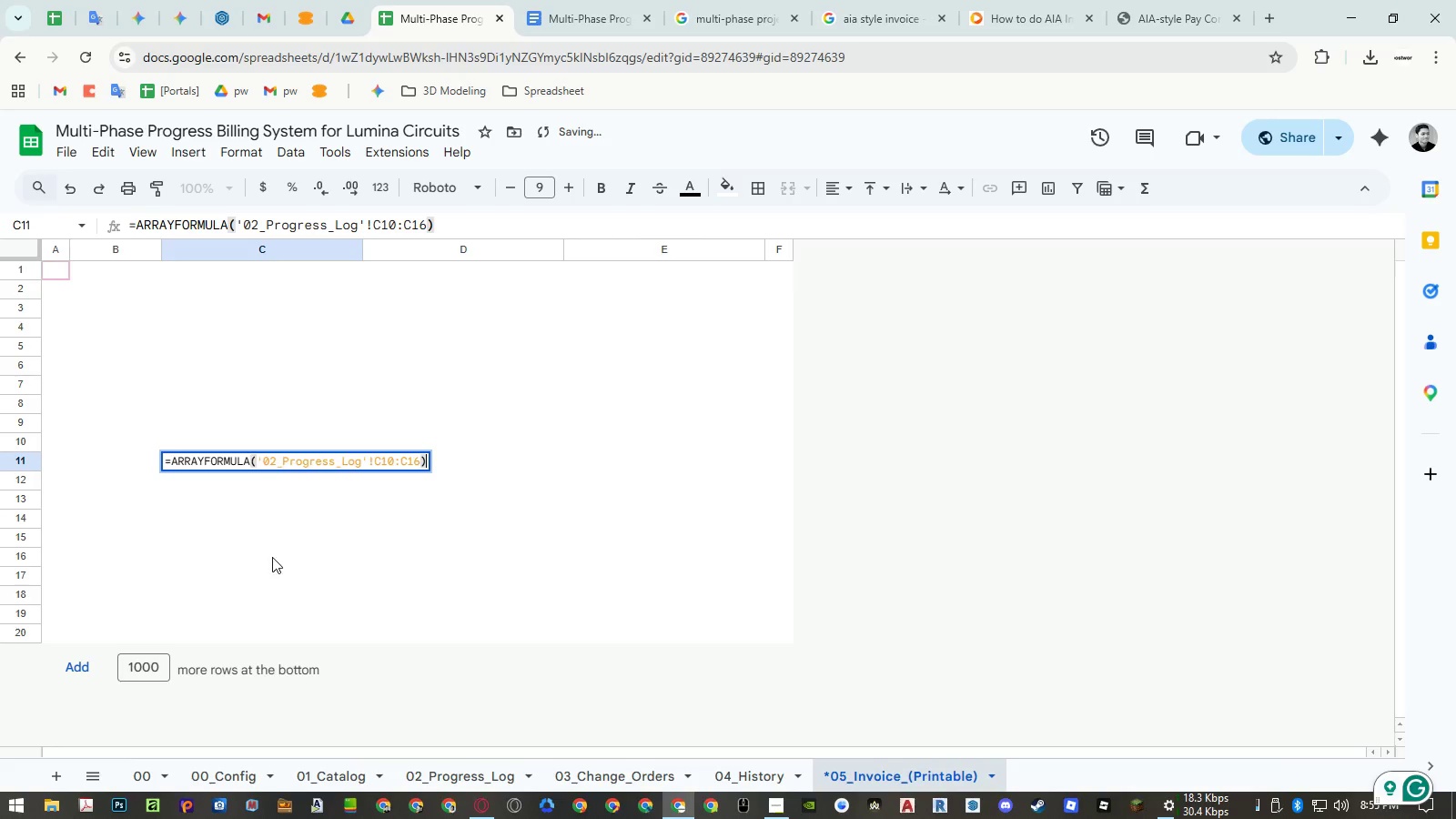 
key(Enter)
 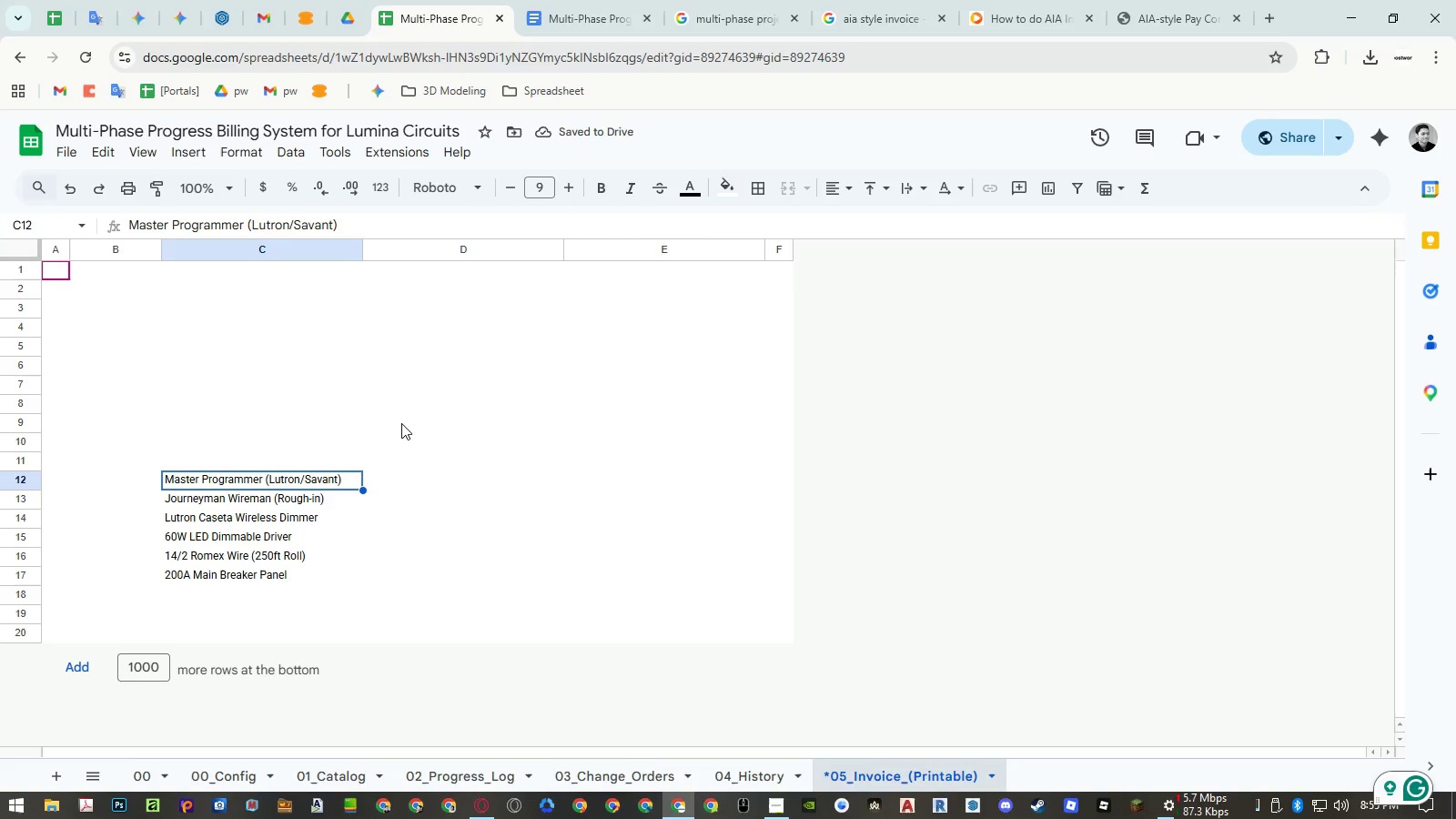 
wait(6.94)
 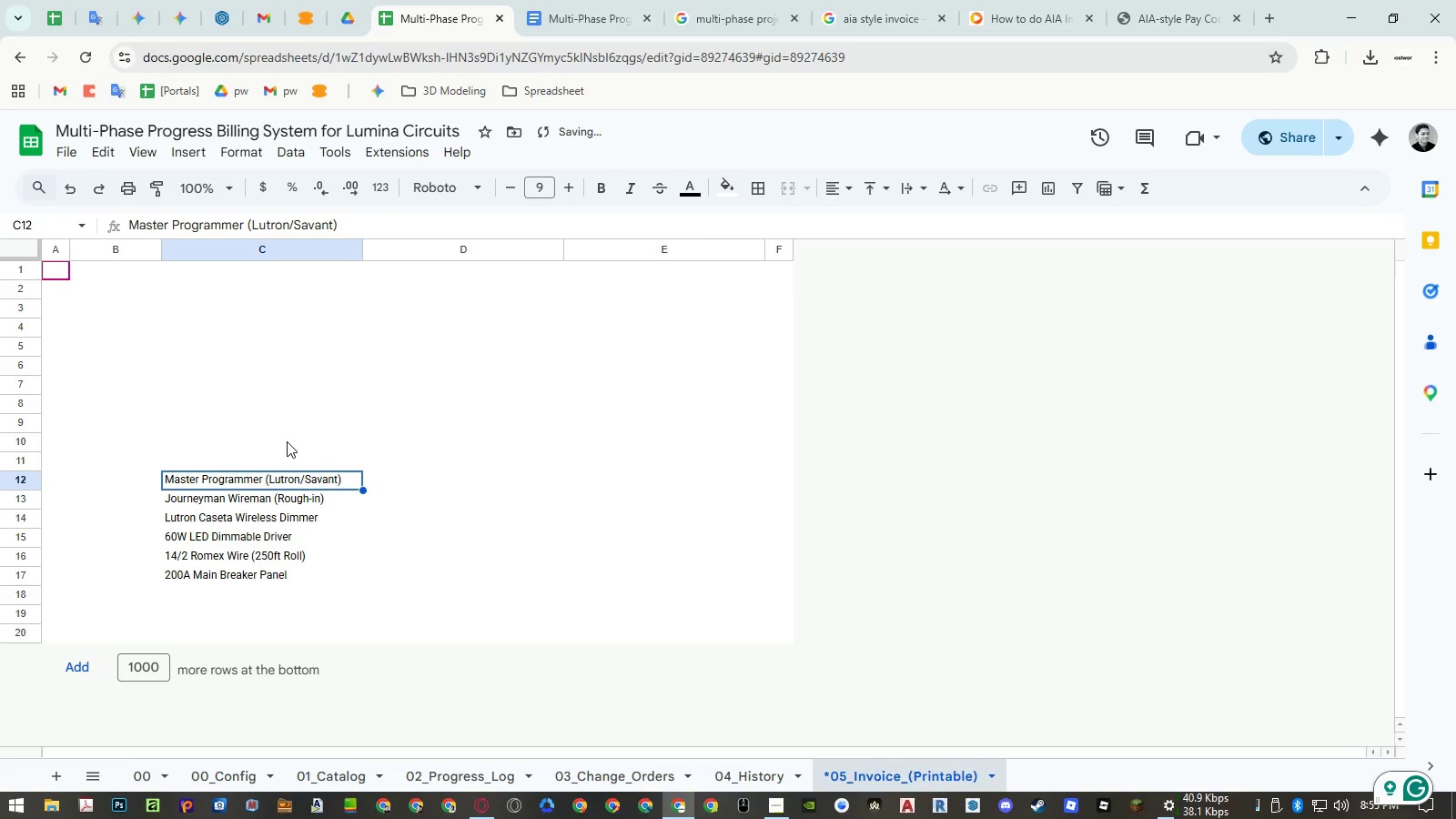 
left_click([30, 612])
 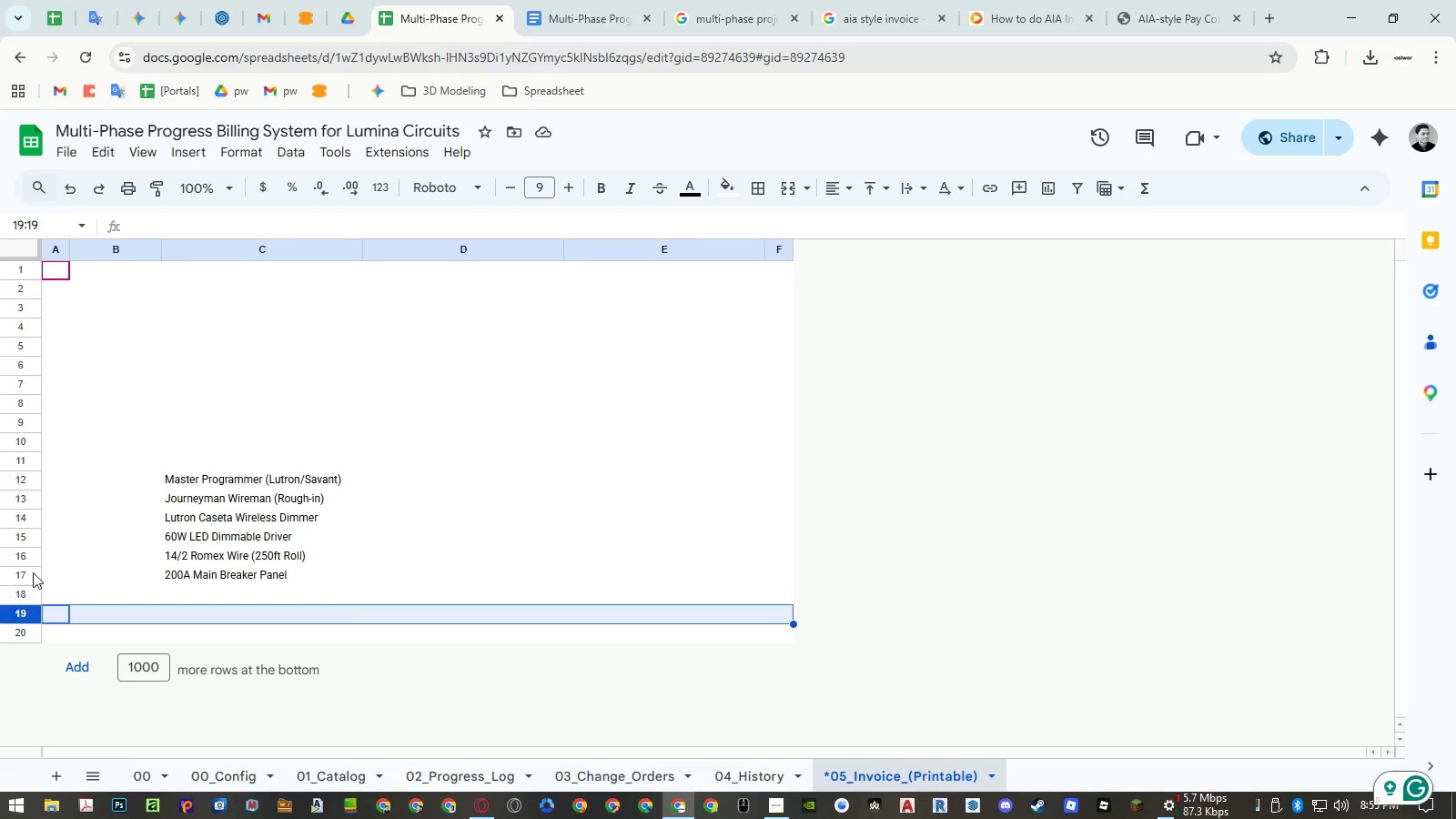 
hold_key(key=ShiftLeft, duration=0.89)
left_click([29, 440])
 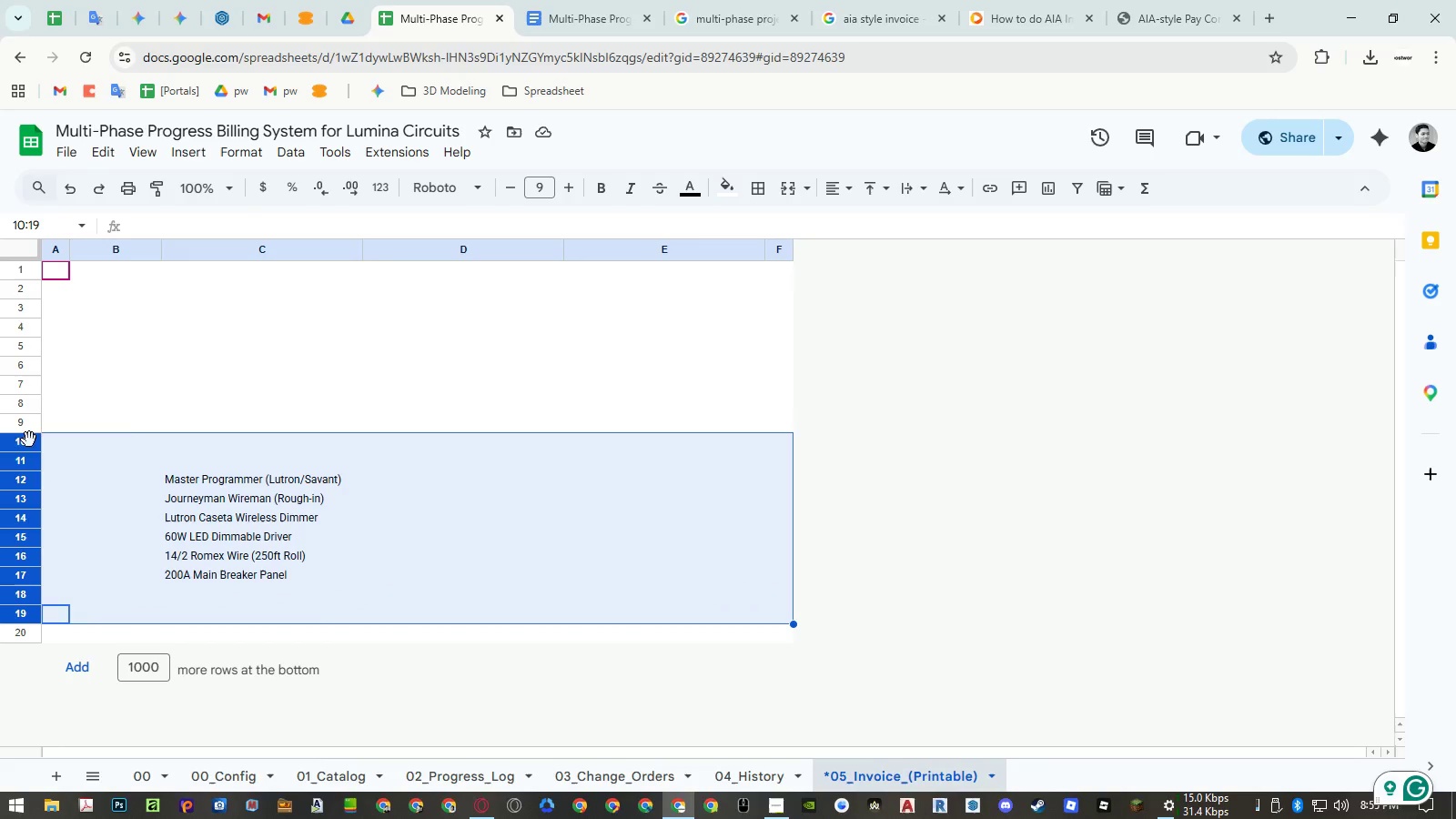 
right_click([29, 440])
 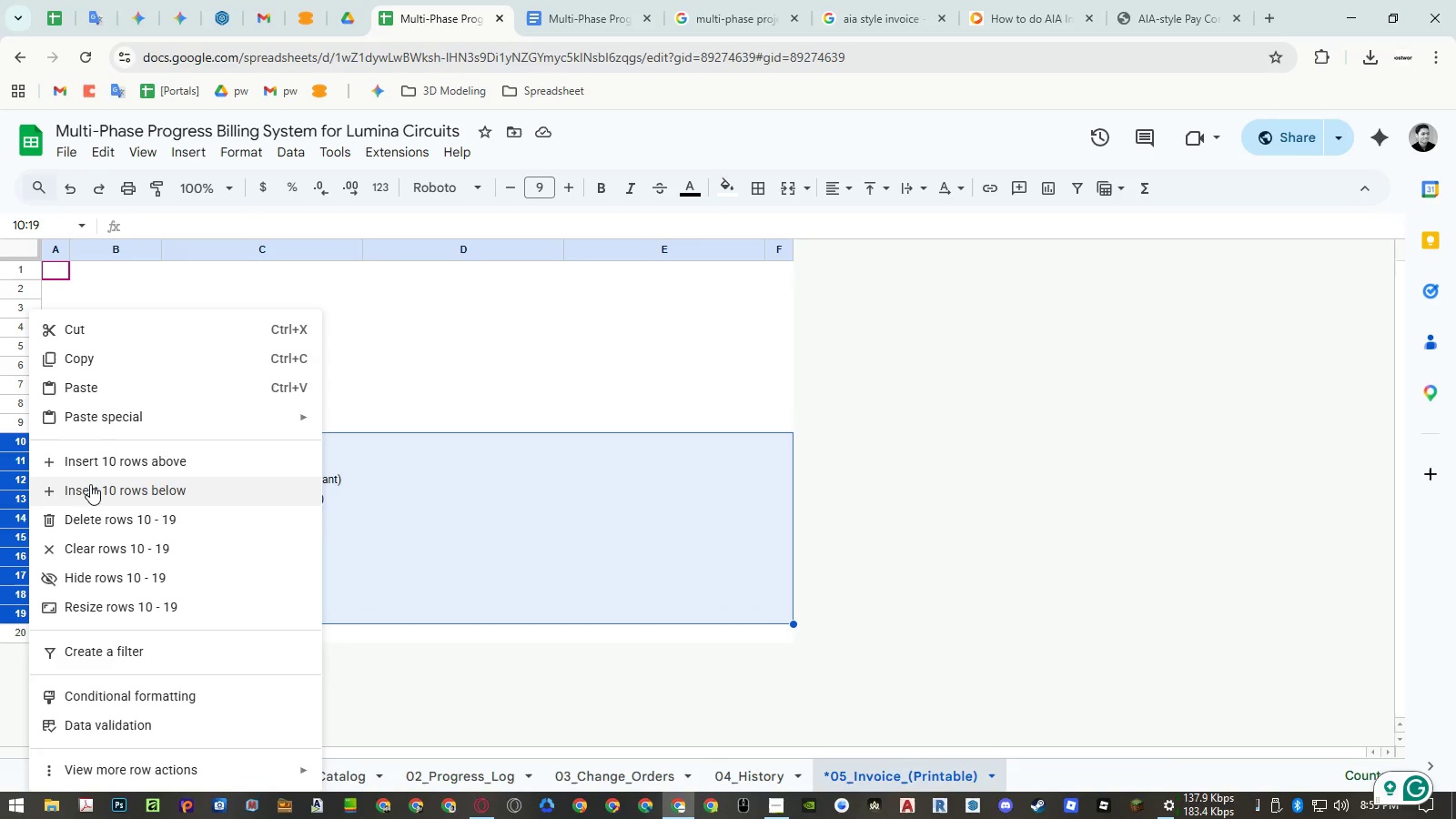 
left_click([90, 484])
 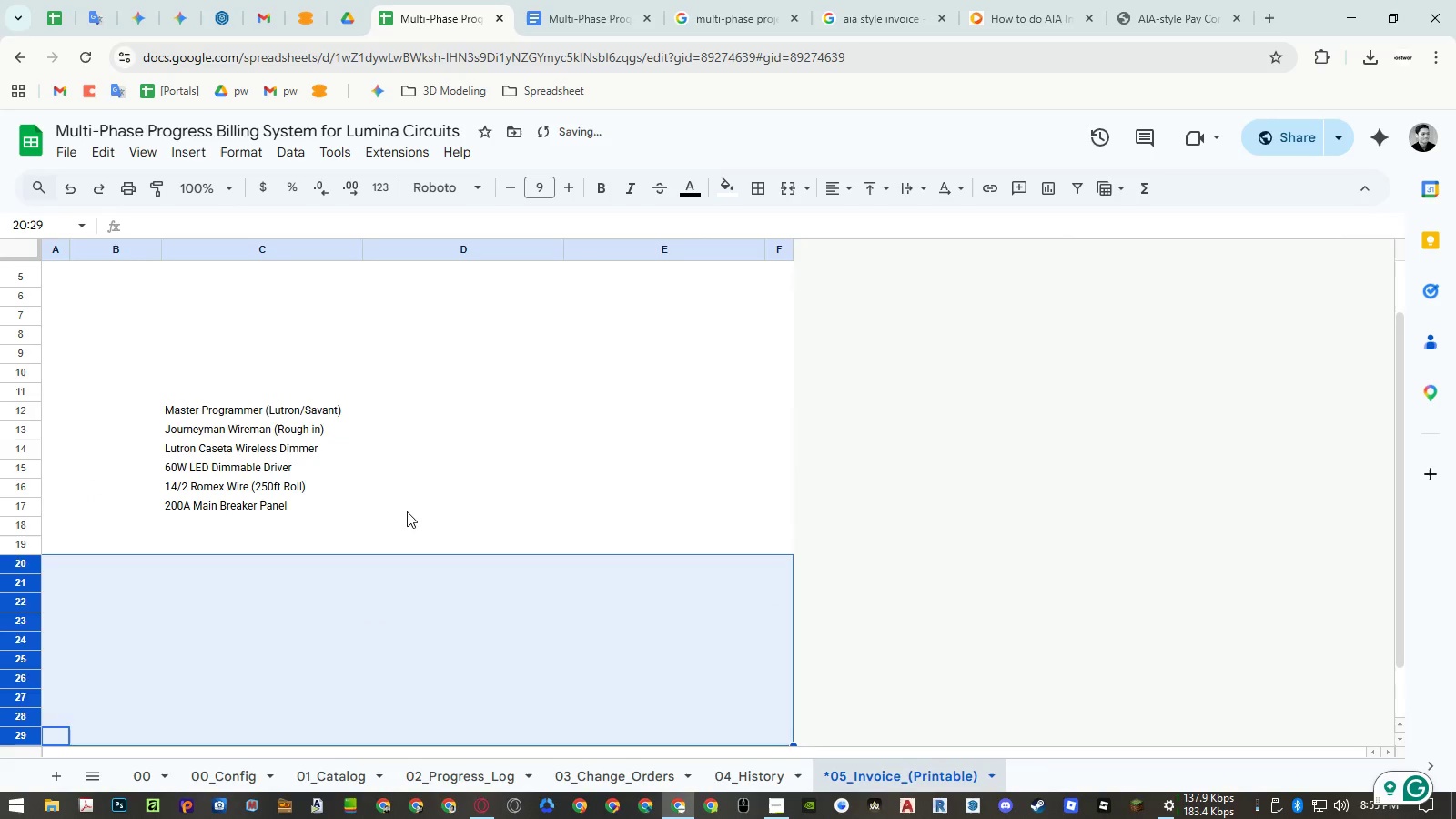 
left_click([463, 493])
 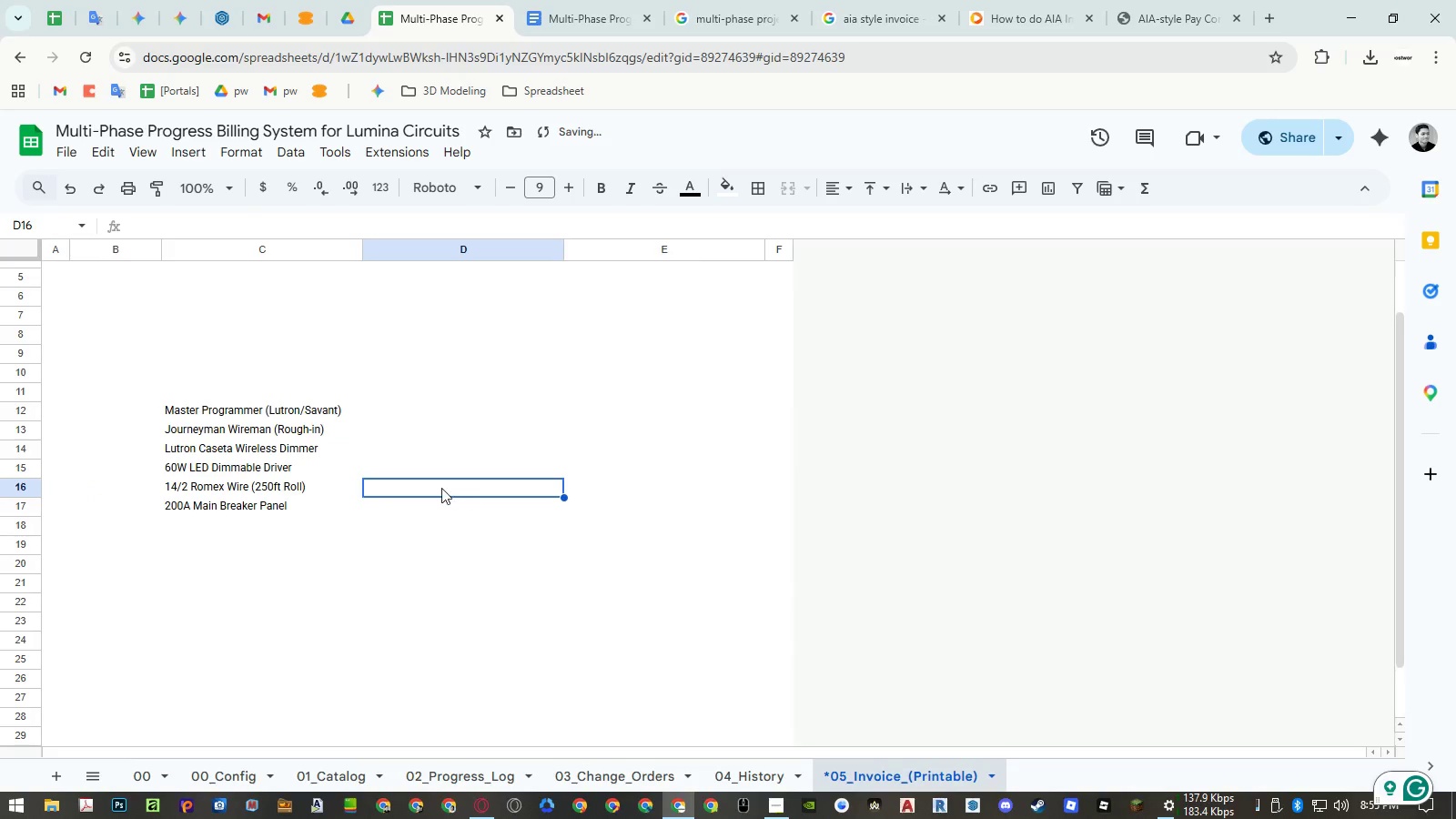 
scroll: coordinate [441, 488], scroll_direction: up, amount: 5.0
 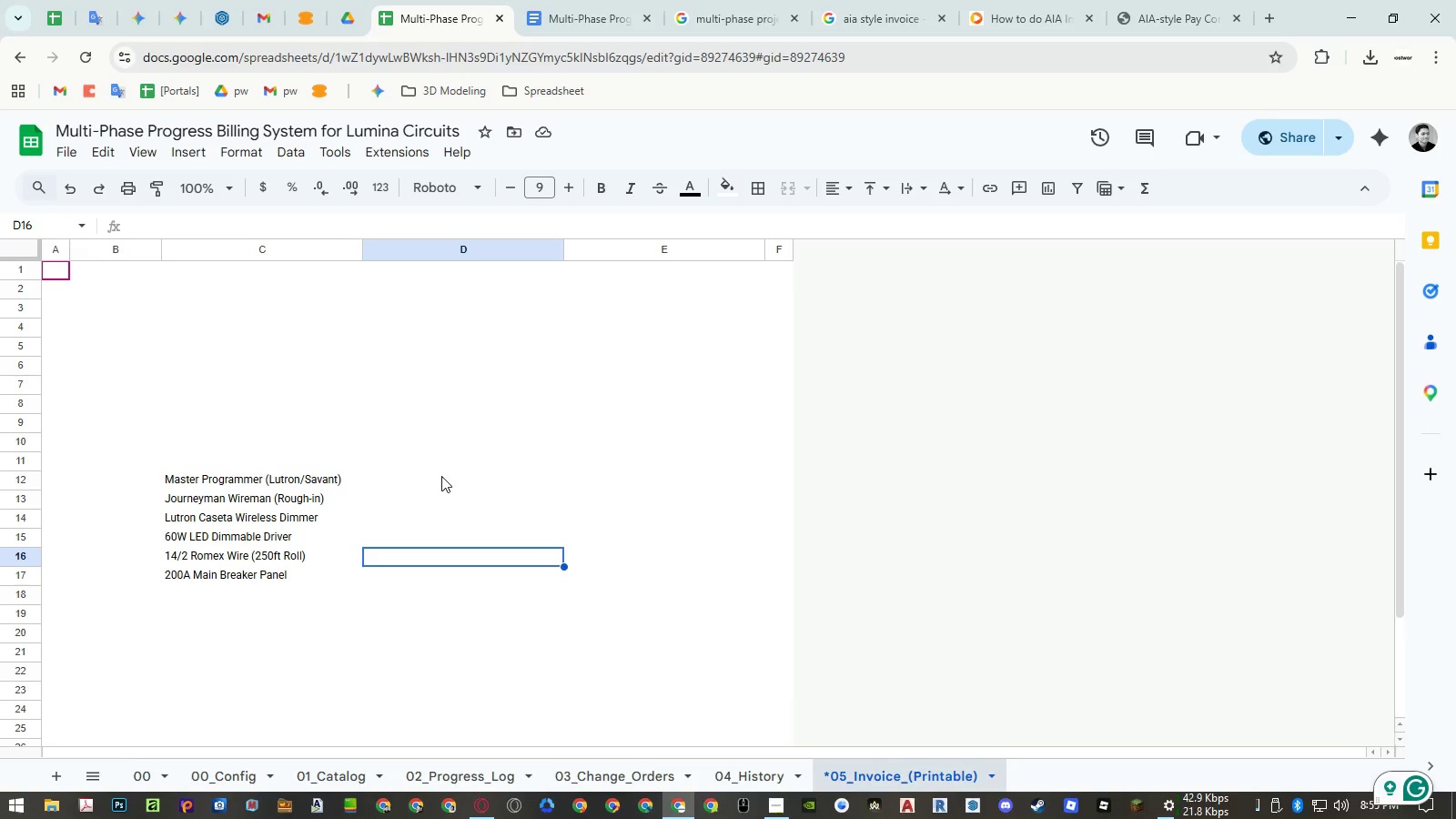 
wait(6.88)
 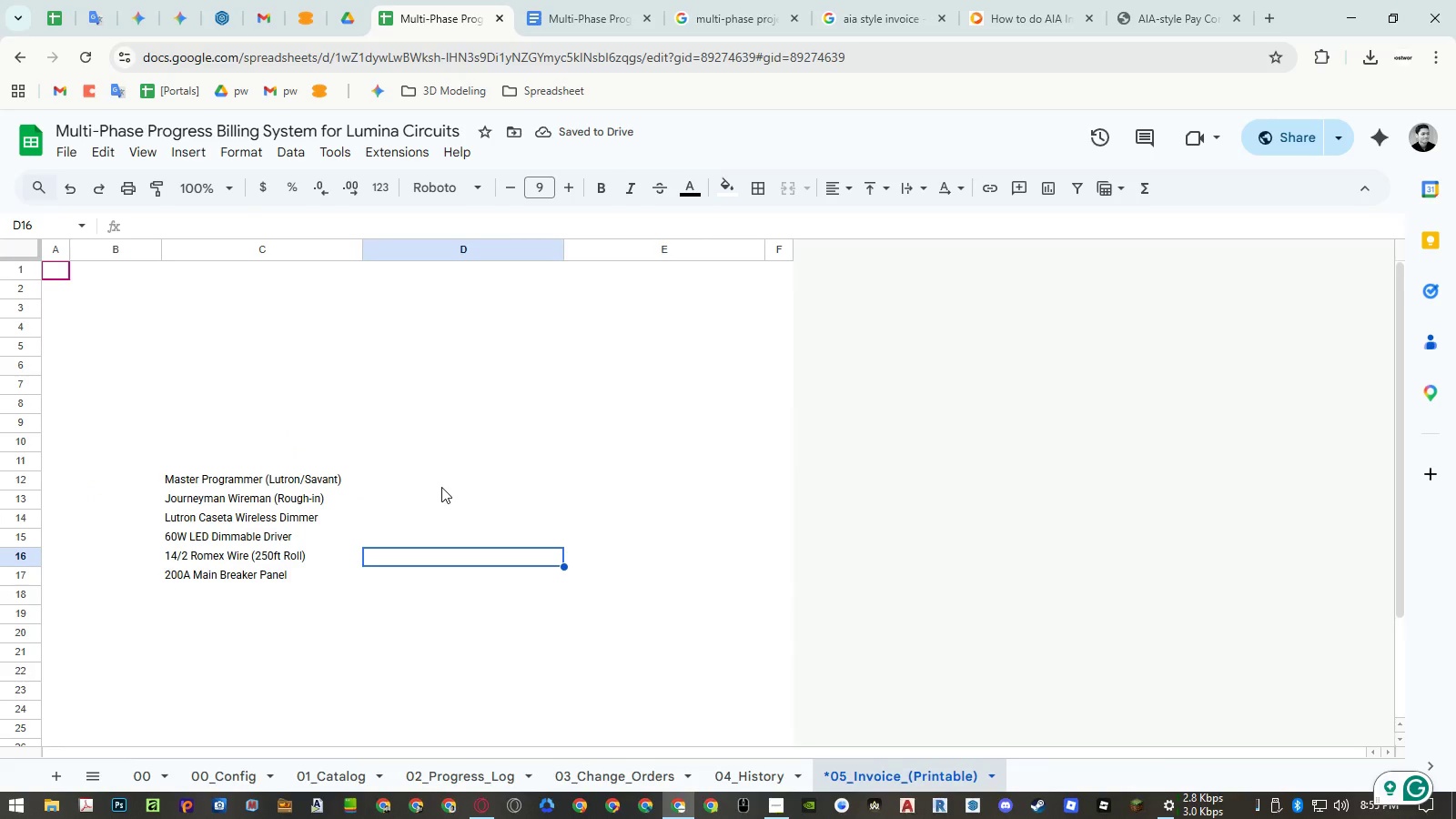 
left_click([1168, 19])
 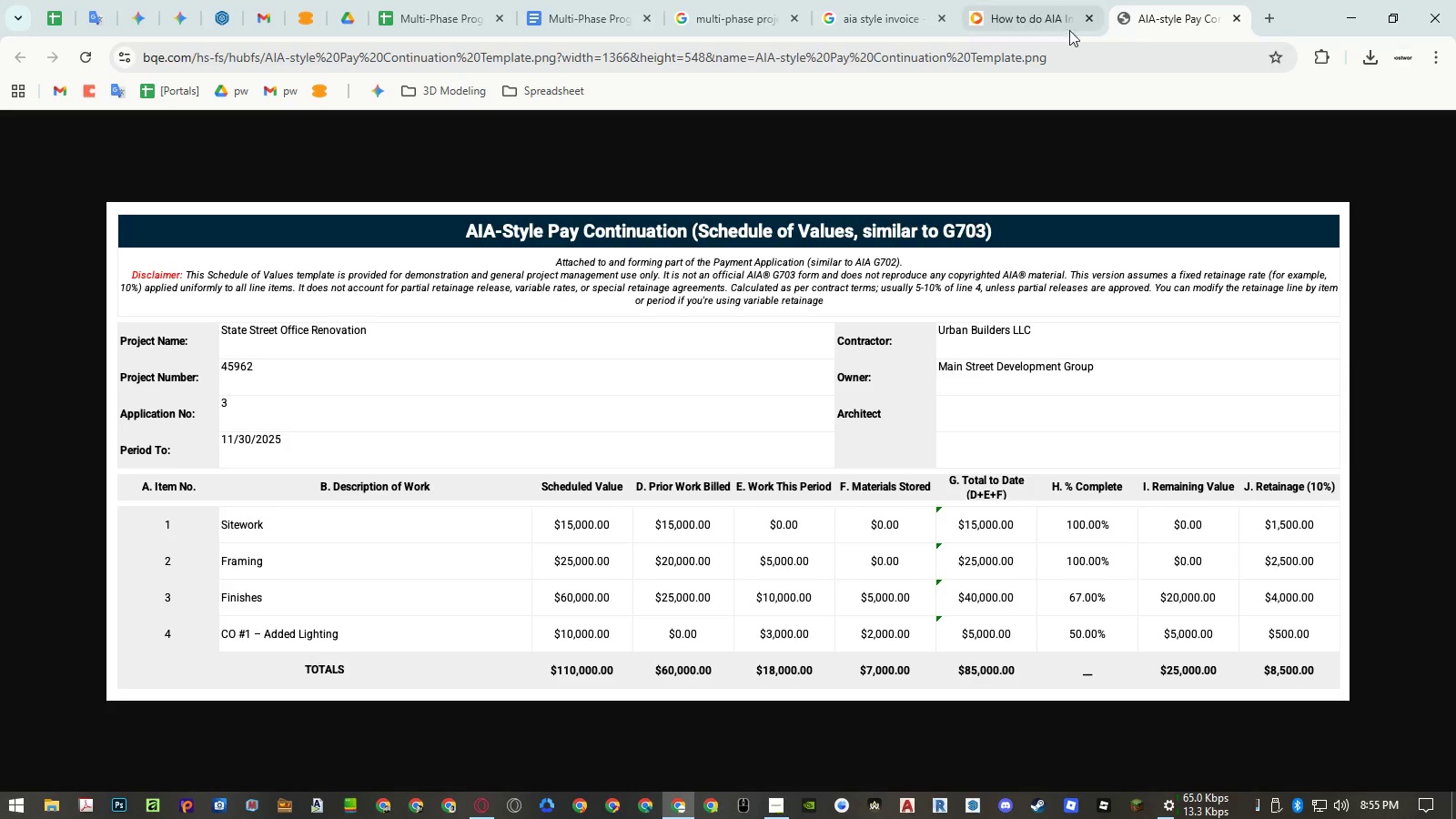 
left_click([1010, 14])
 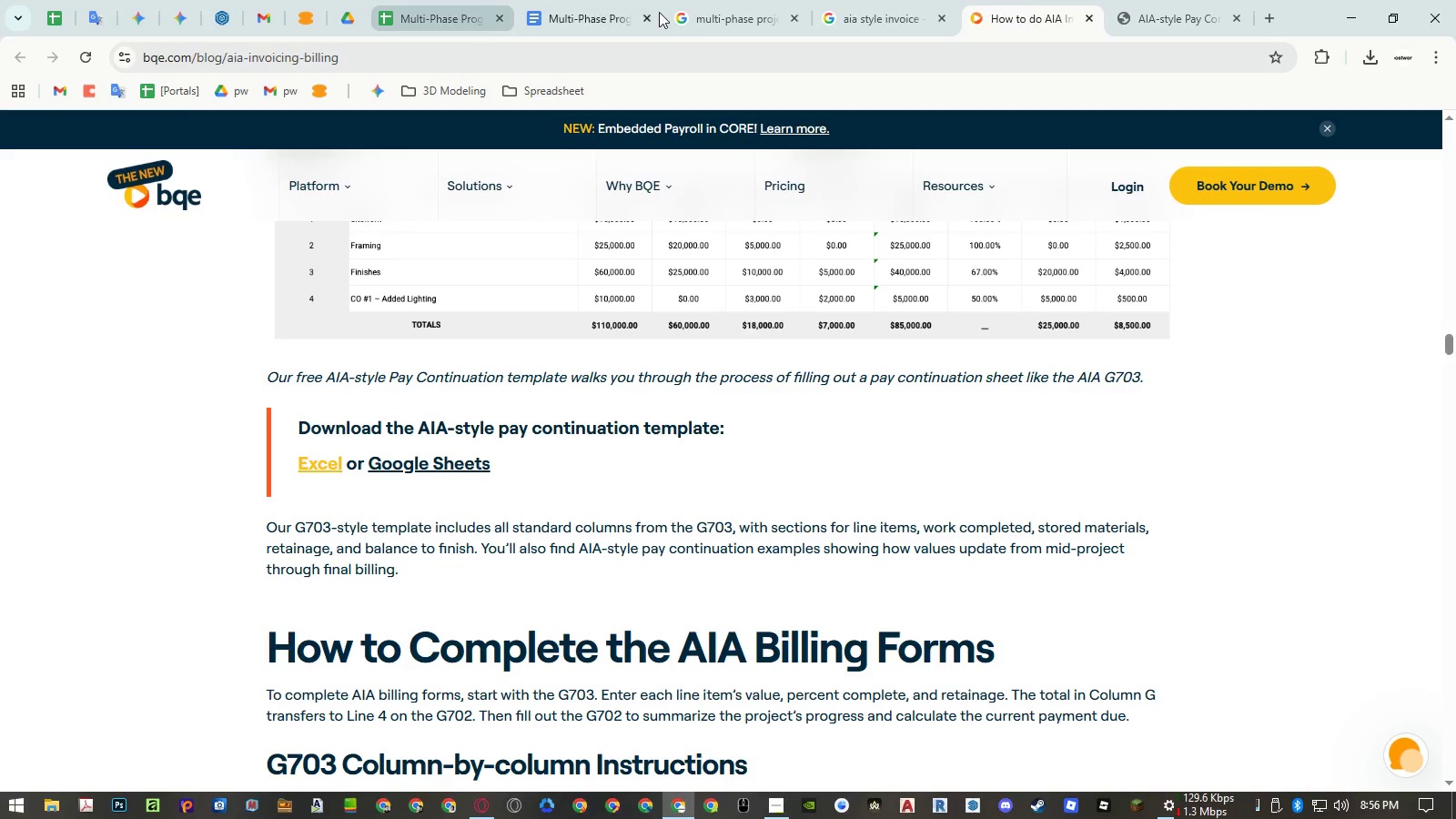 
left_click_drag(start_coordinate=[1129, 15], to_coordinate=[555, 3])
 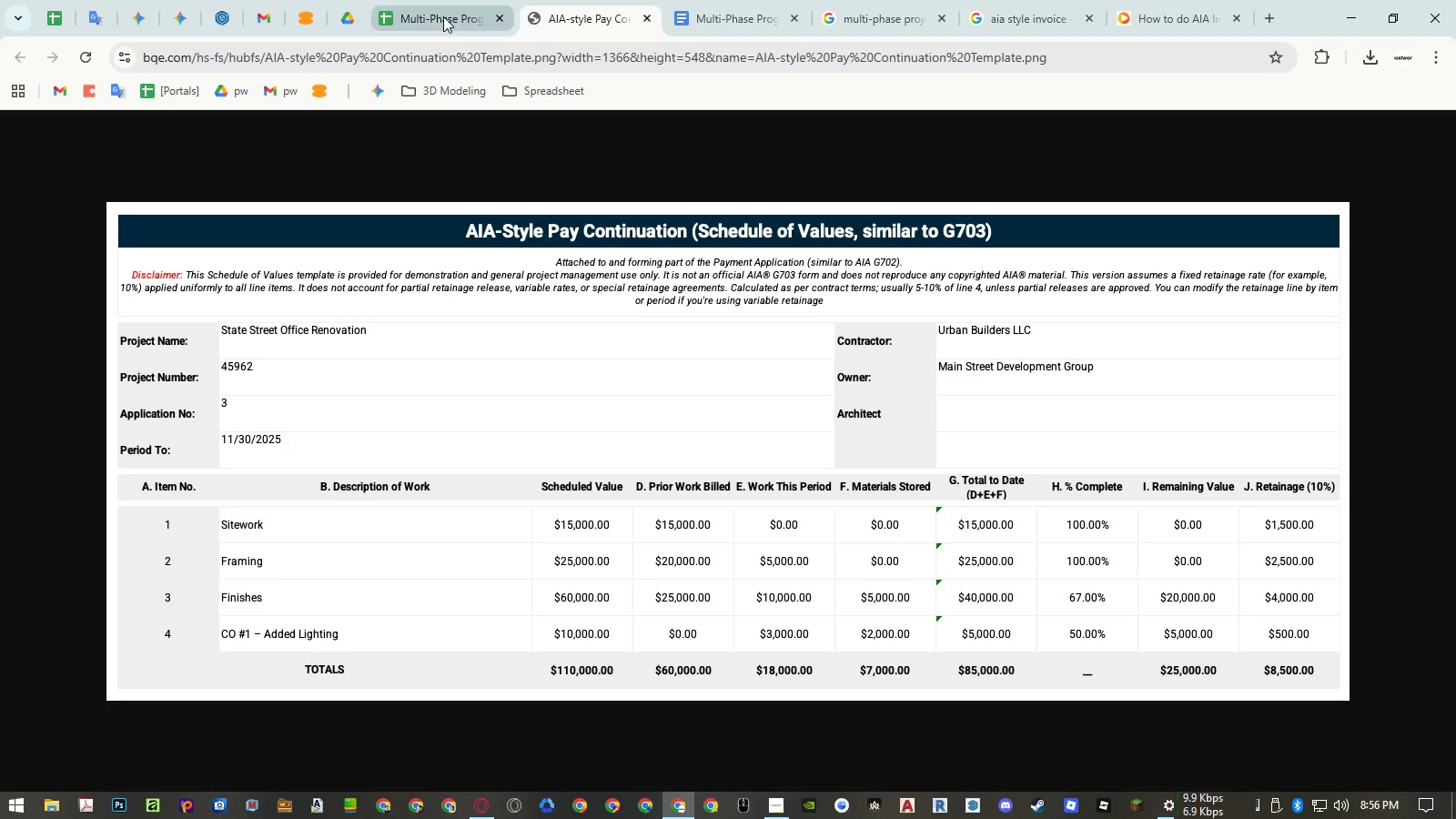 
left_click([443, 16])
 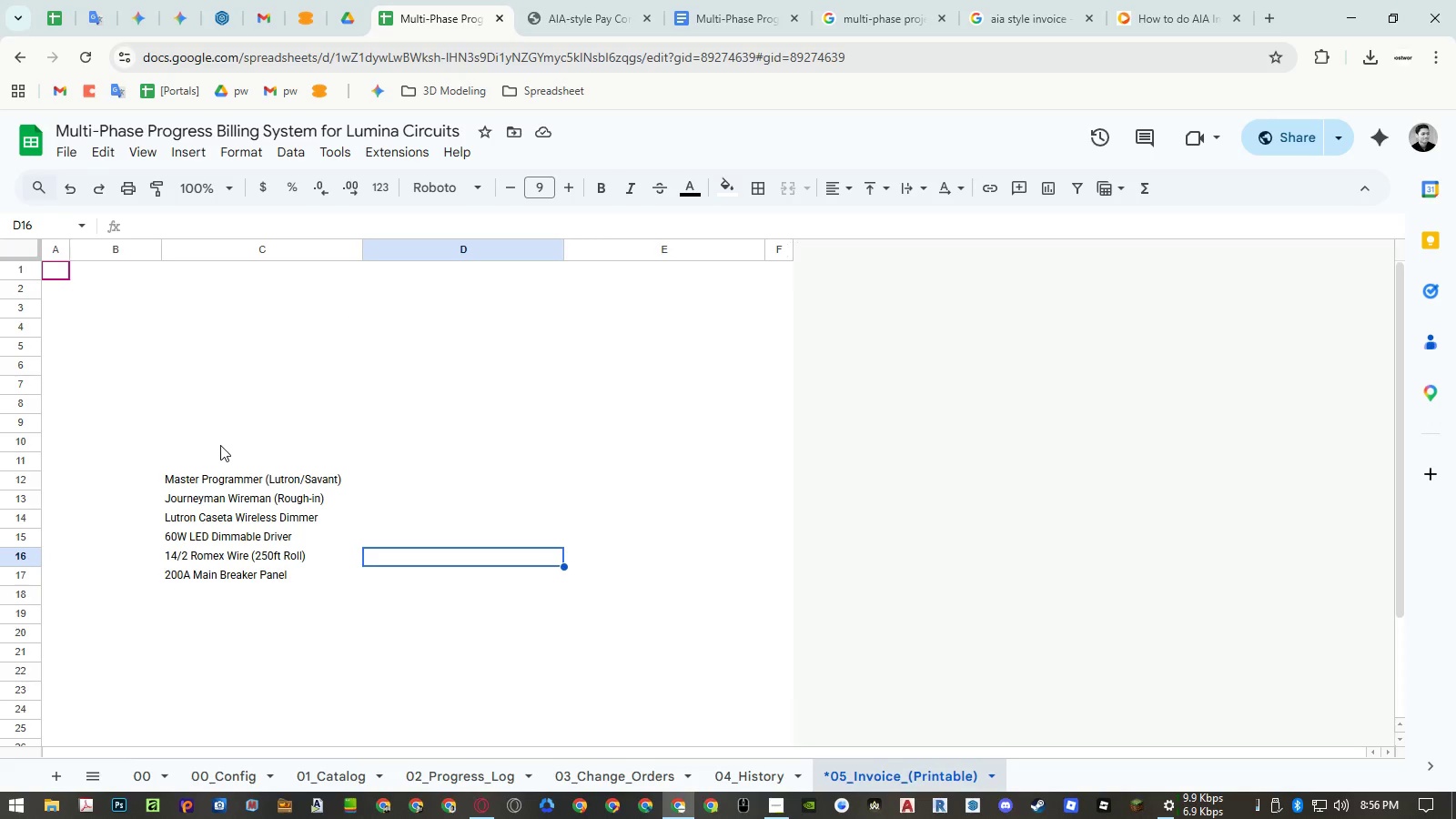 
left_click([214, 454])
 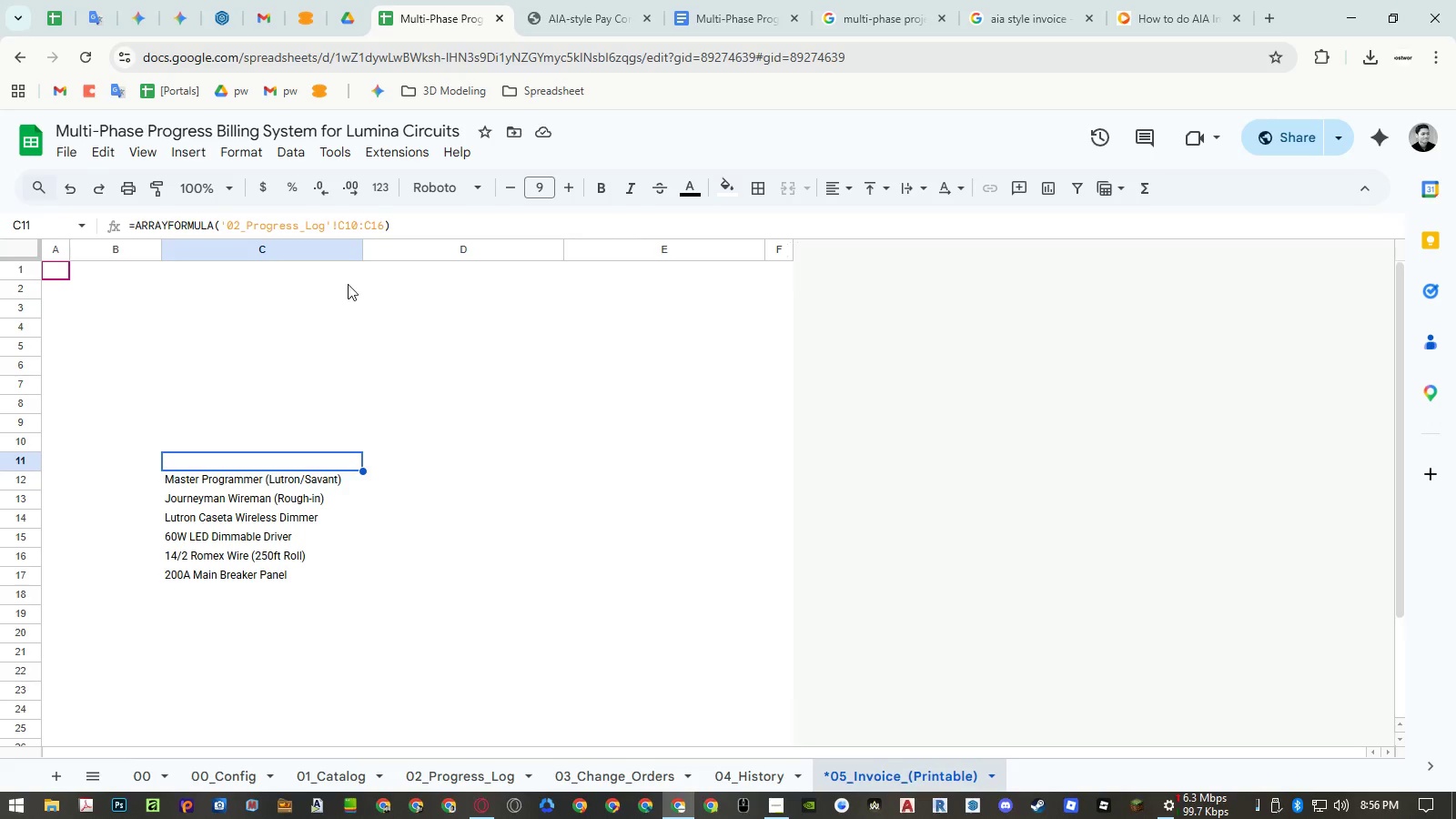 
left_click_drag(start_coordinate=[355, 225], to_coordinate=[349, 227])
 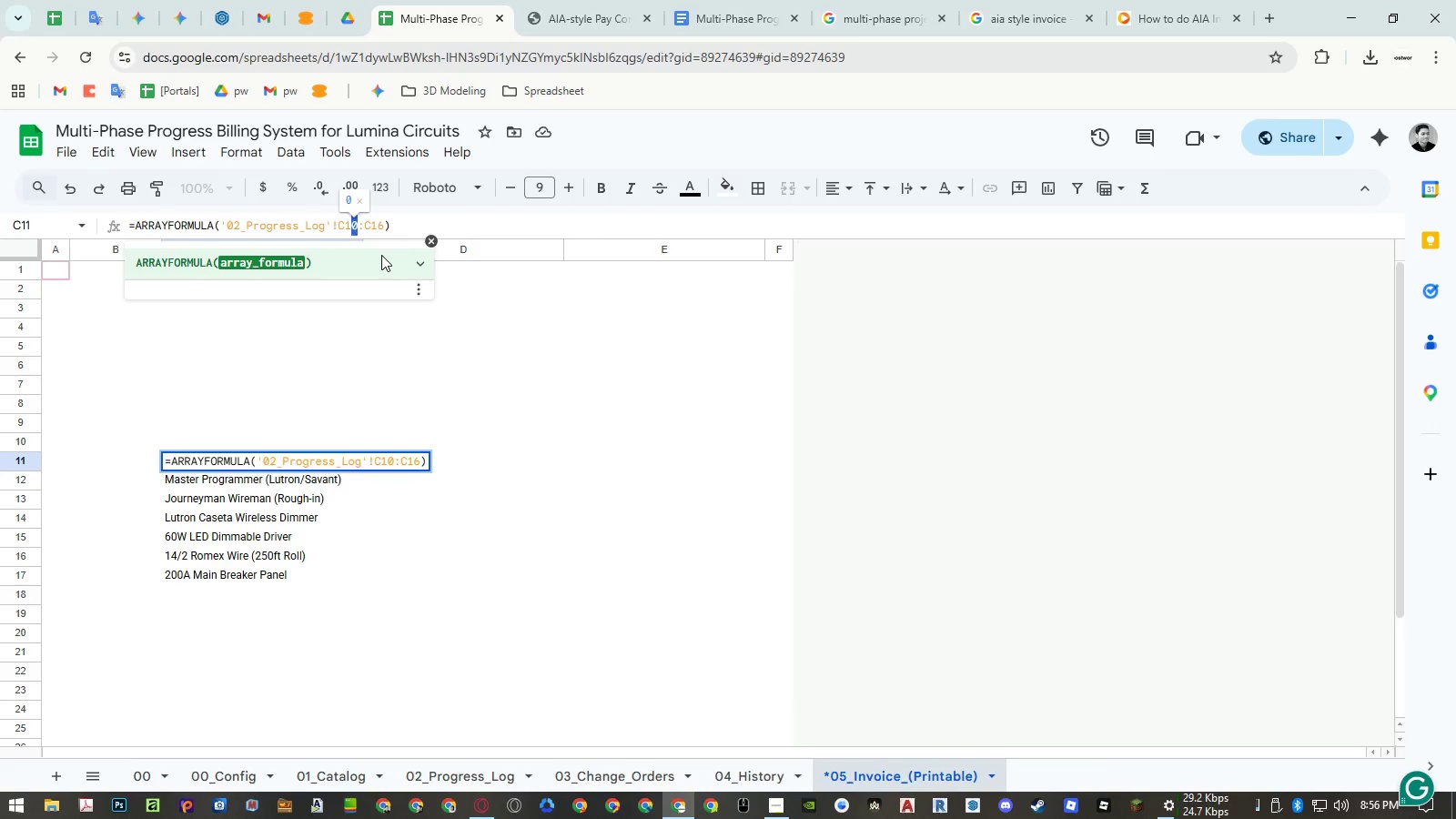 
key(Numpad1)
 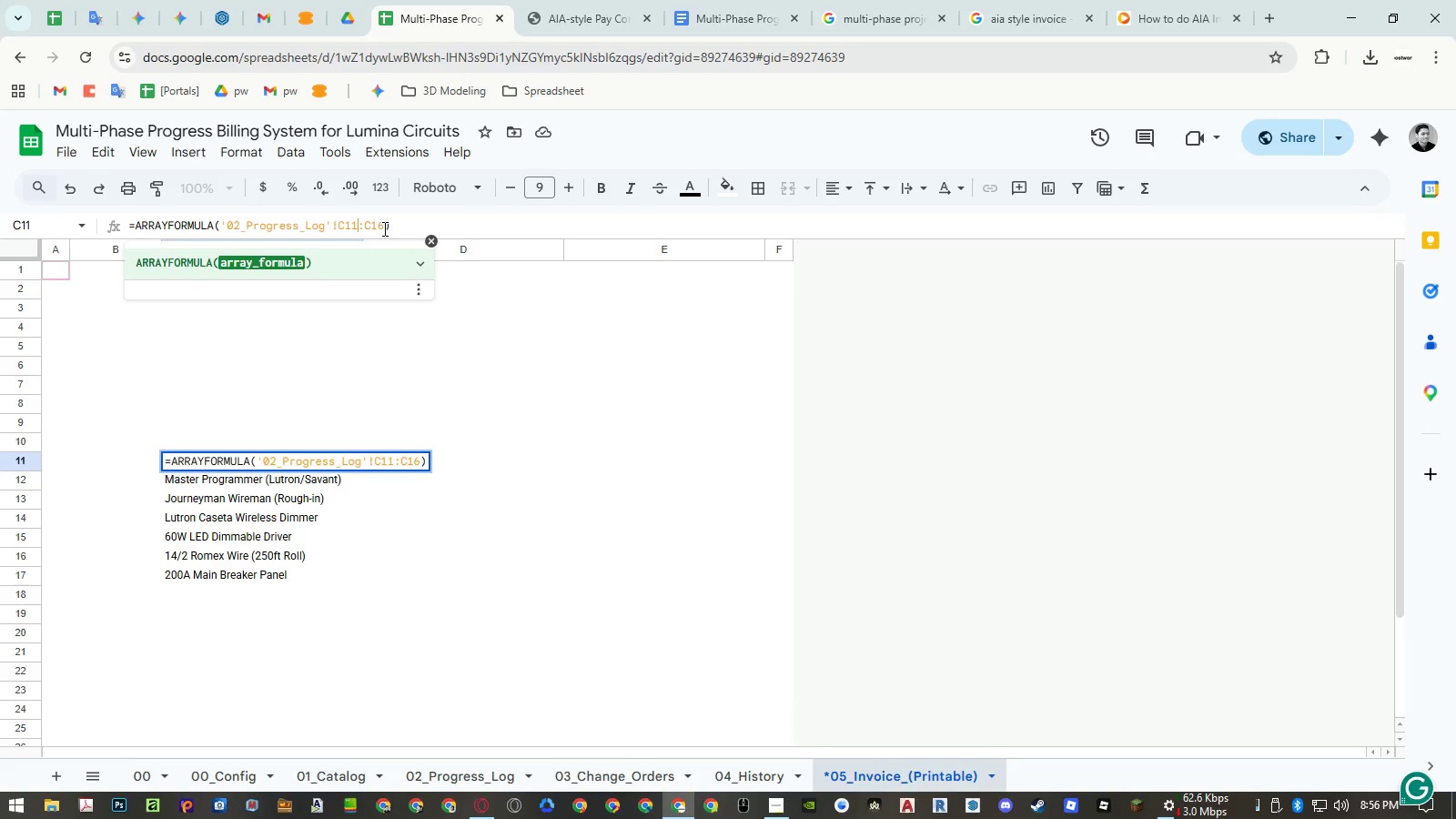 
left_click([383, 228])
 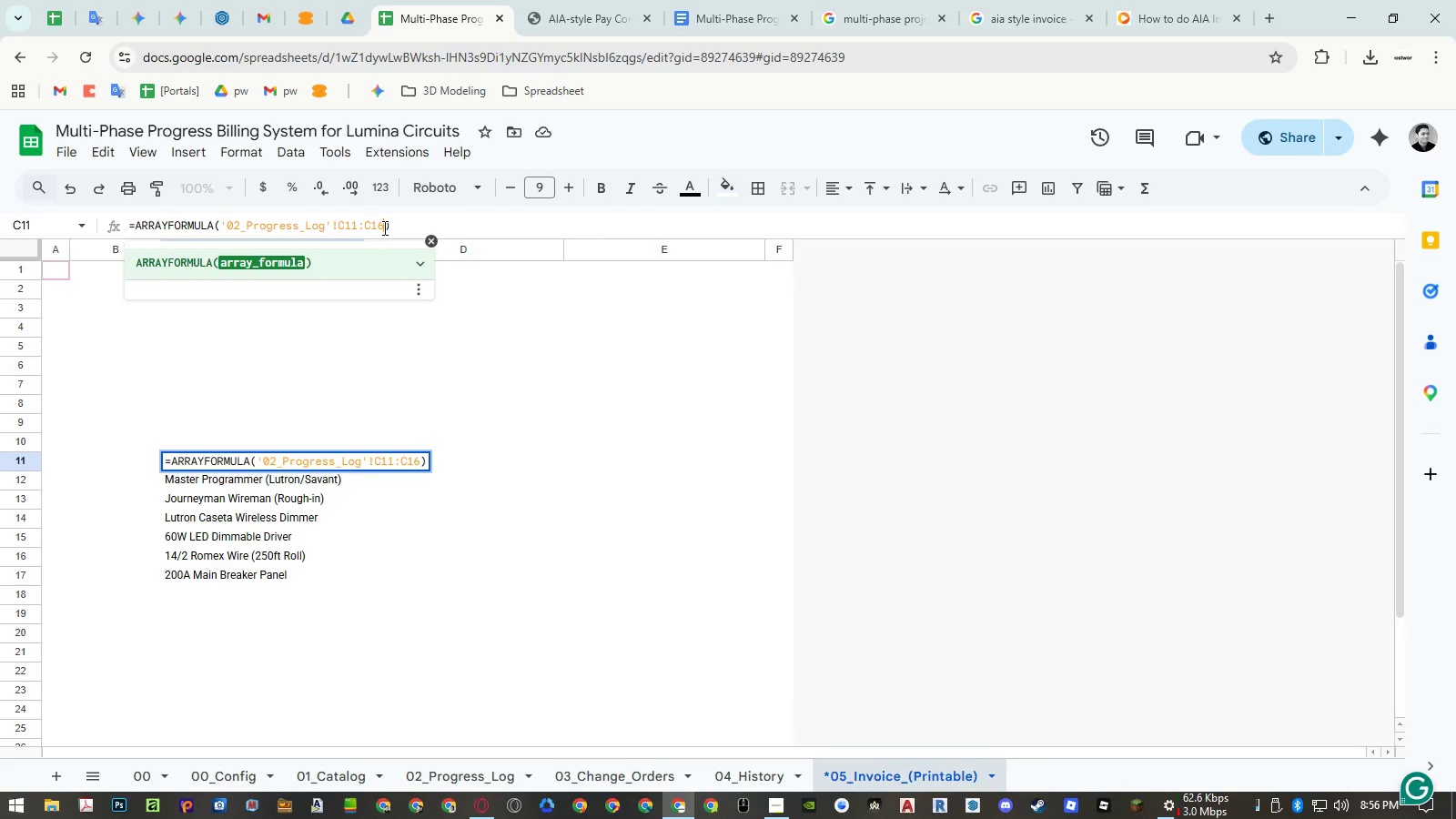 
key(Backspace)
 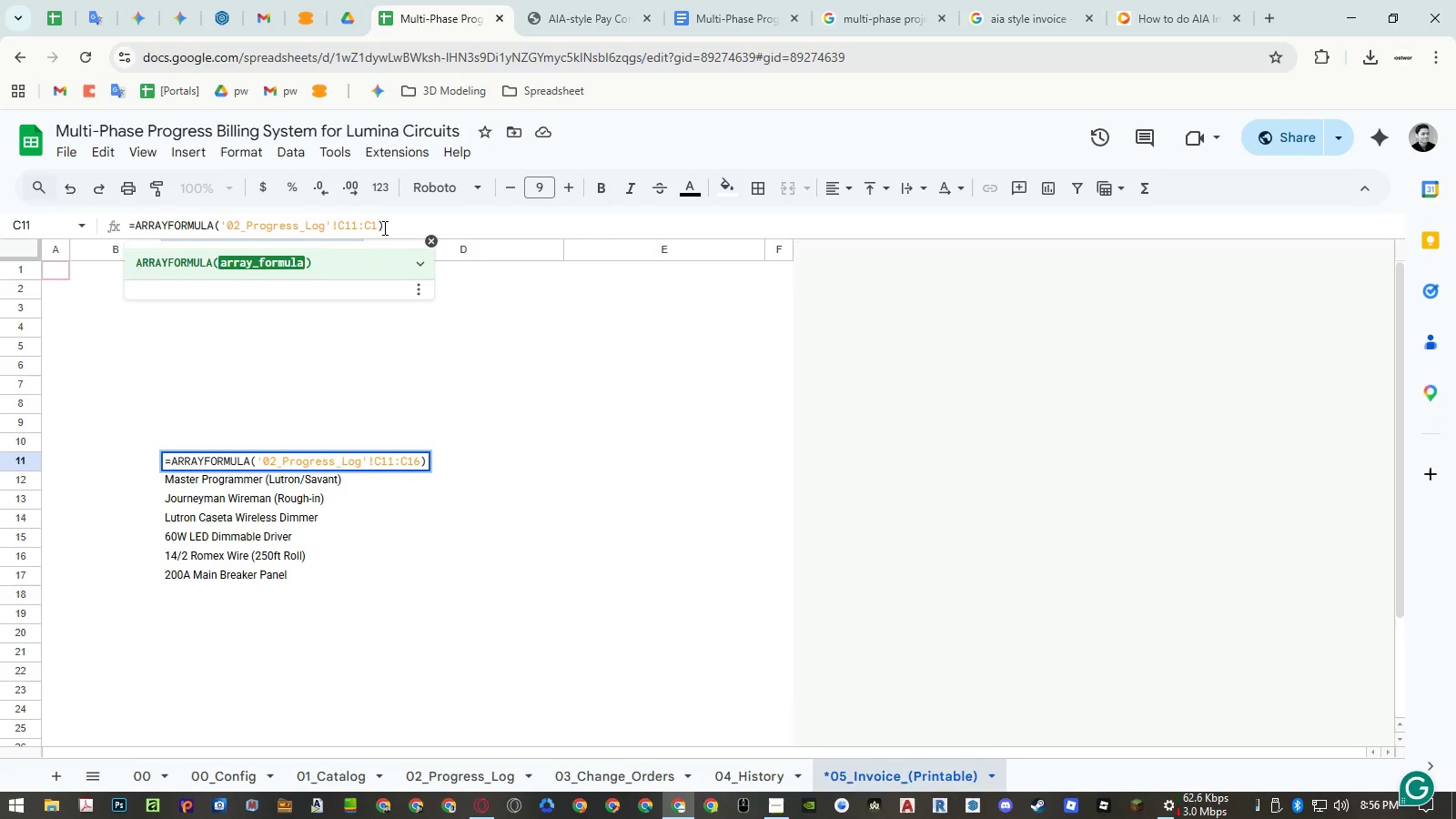 
key(Backspace)
 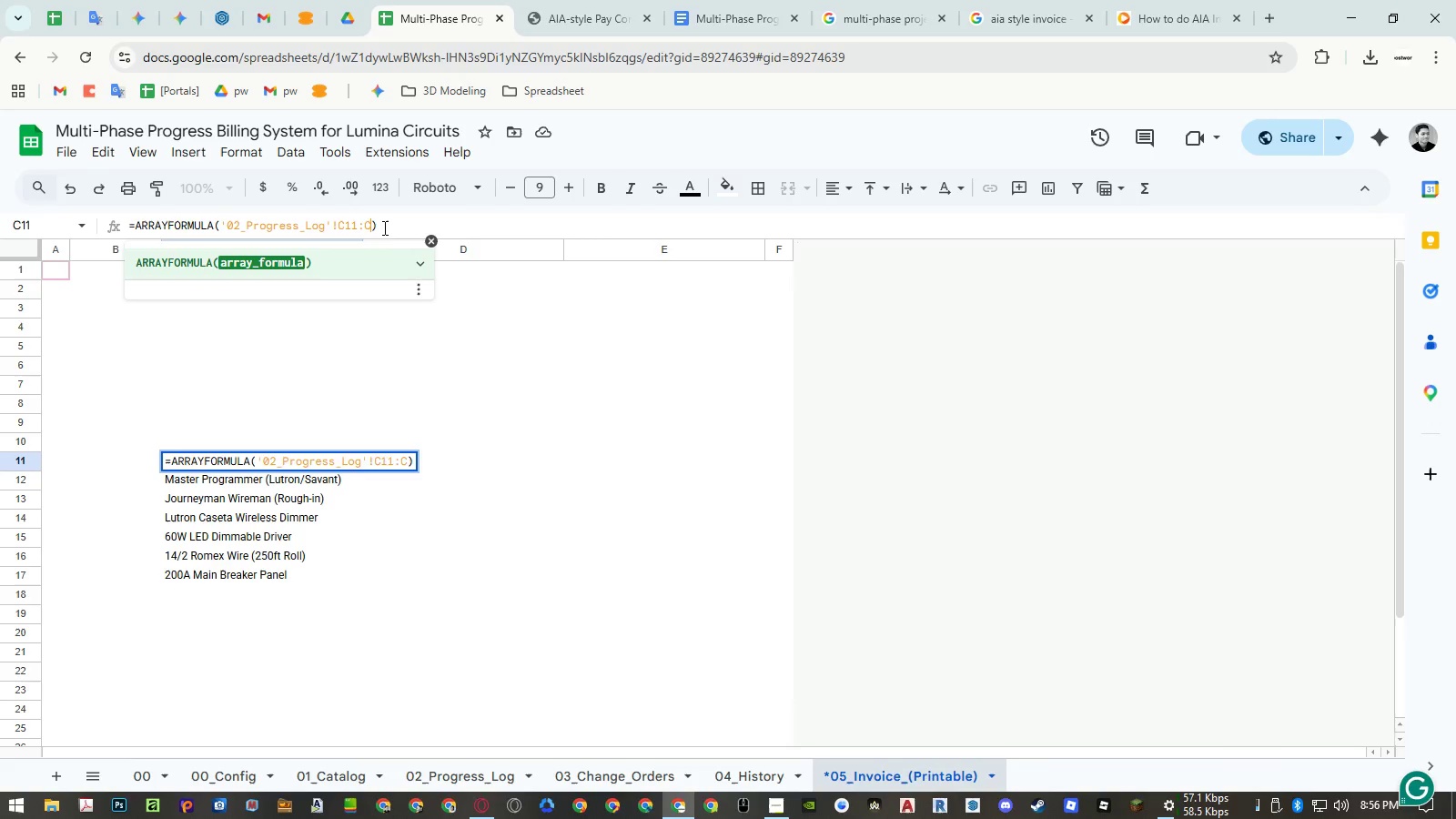 
key(NumpadEnter)
 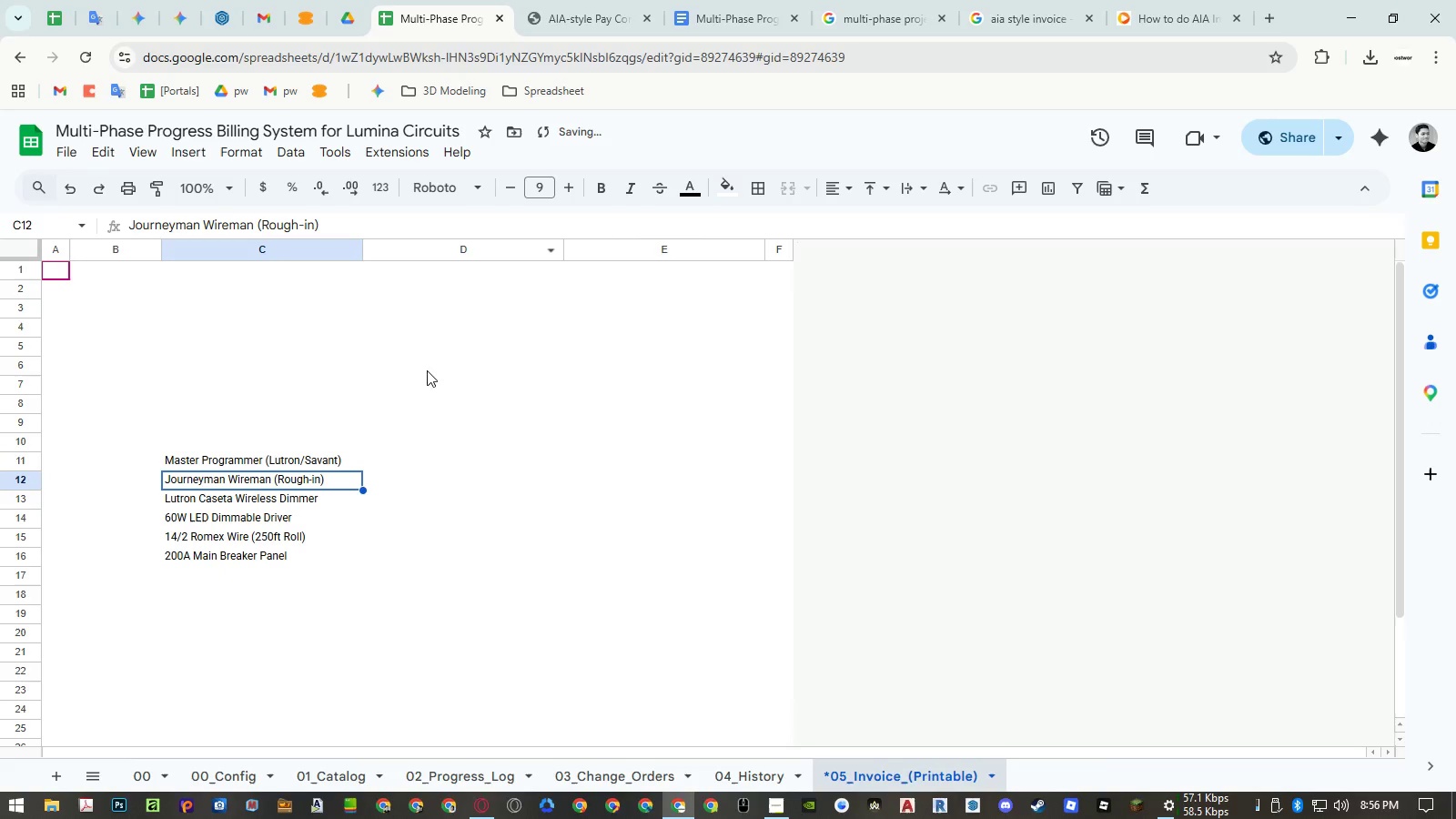 
scroll: coordinate [470, 562], scroll_direction: none, amount: 0.0
 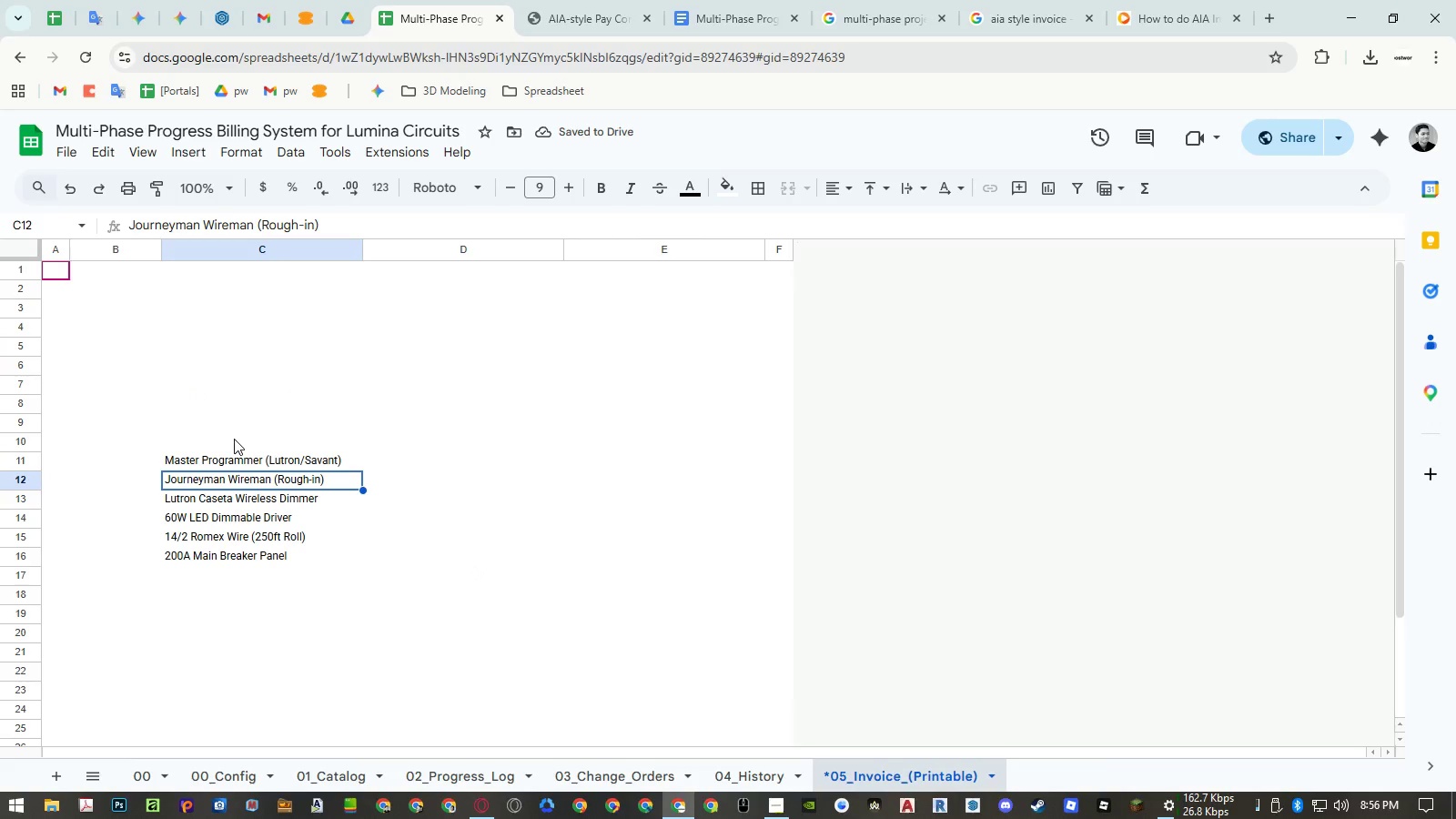 
left_click([234, 440])
 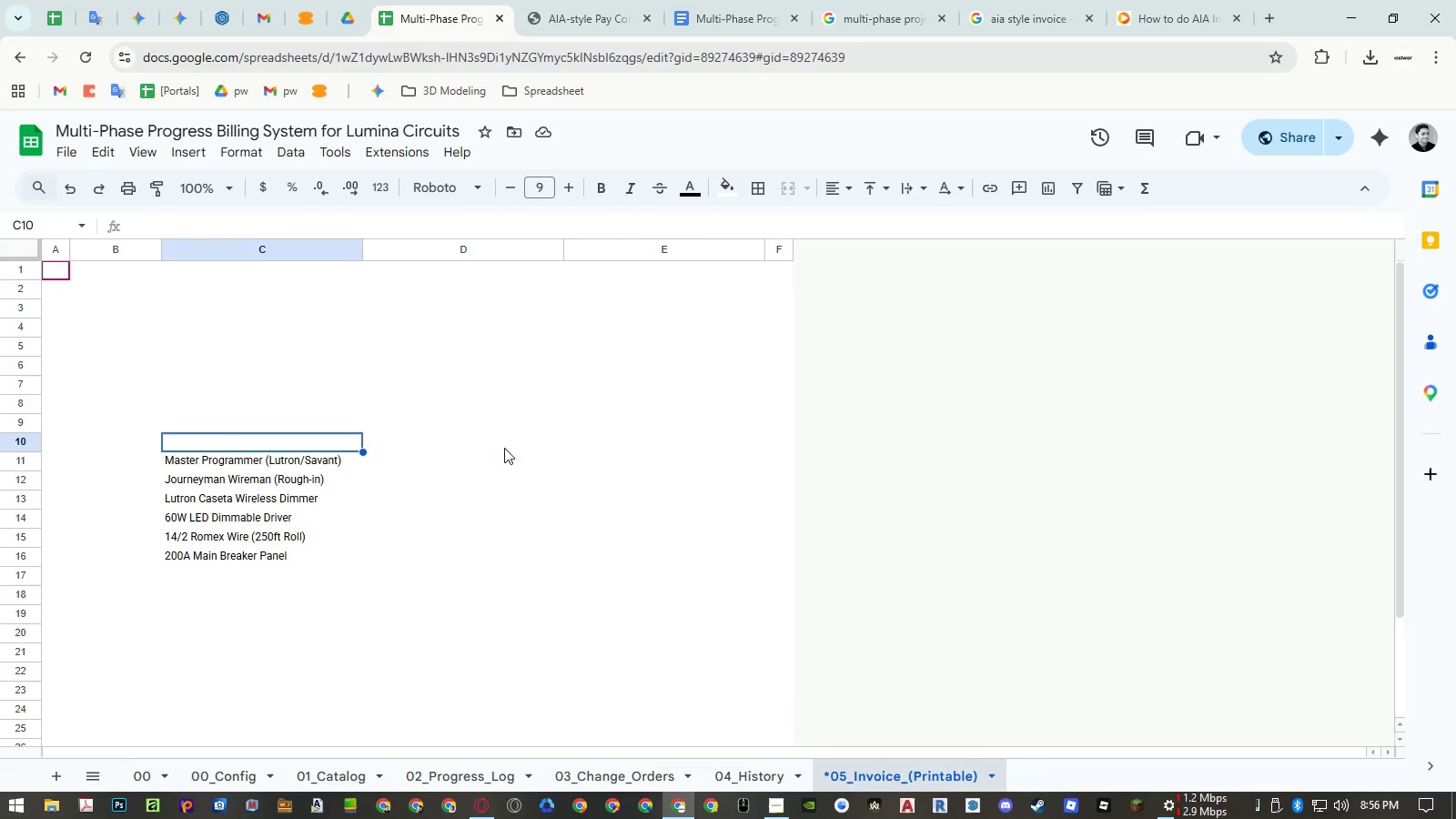 
left_click([584, 20])
 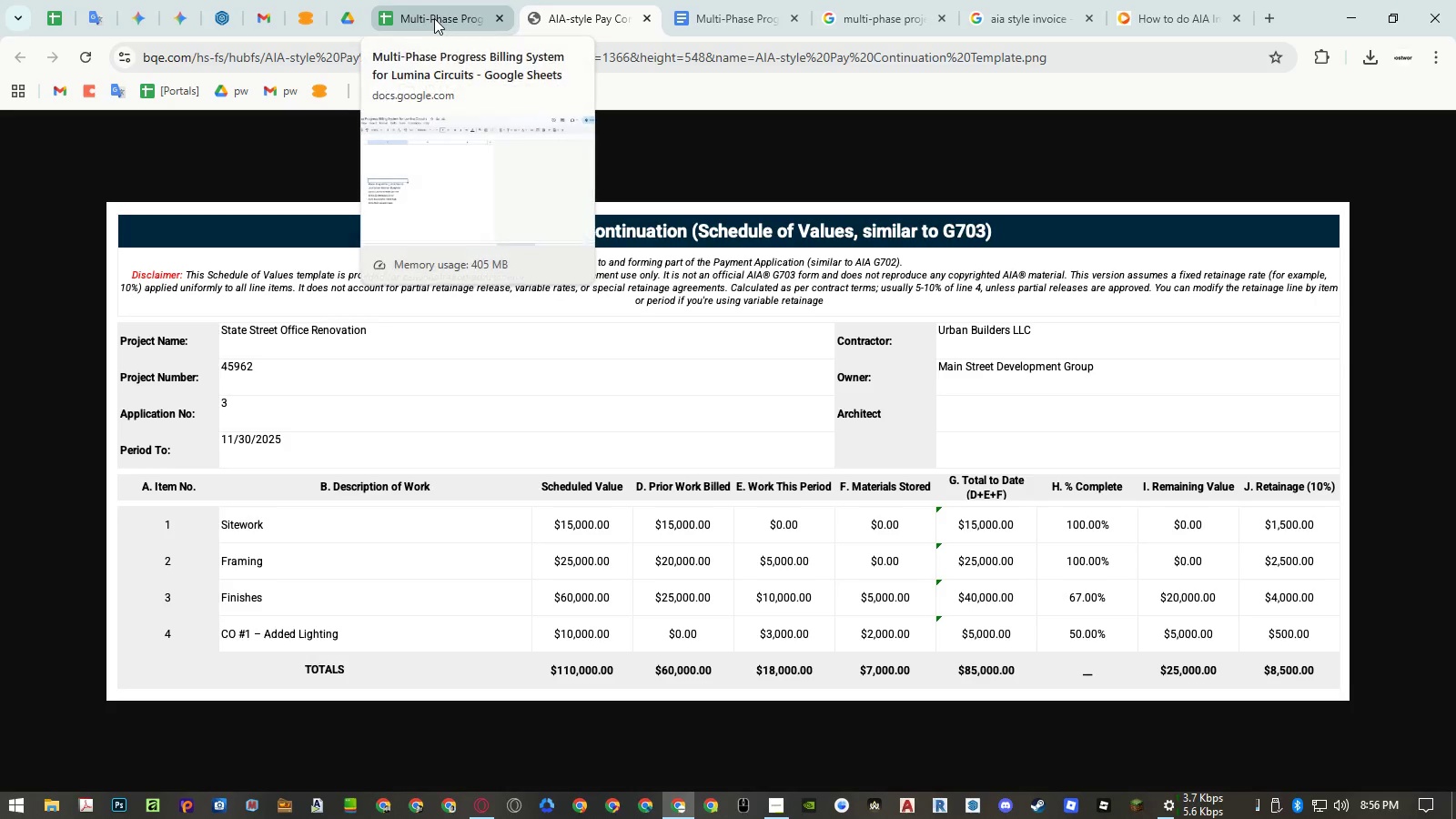 
left_click([434, 18])
 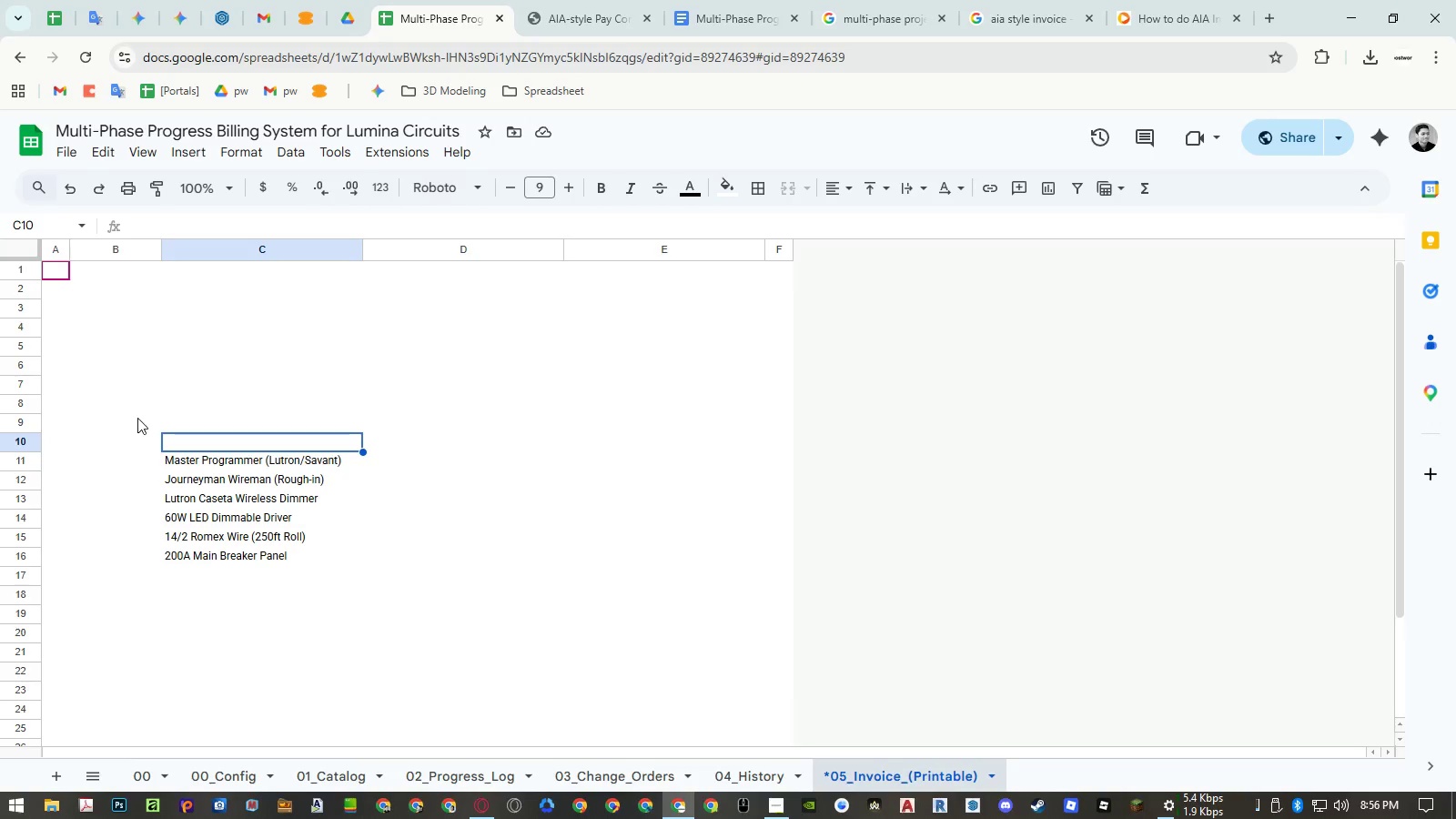 
left_click([126, 440])
 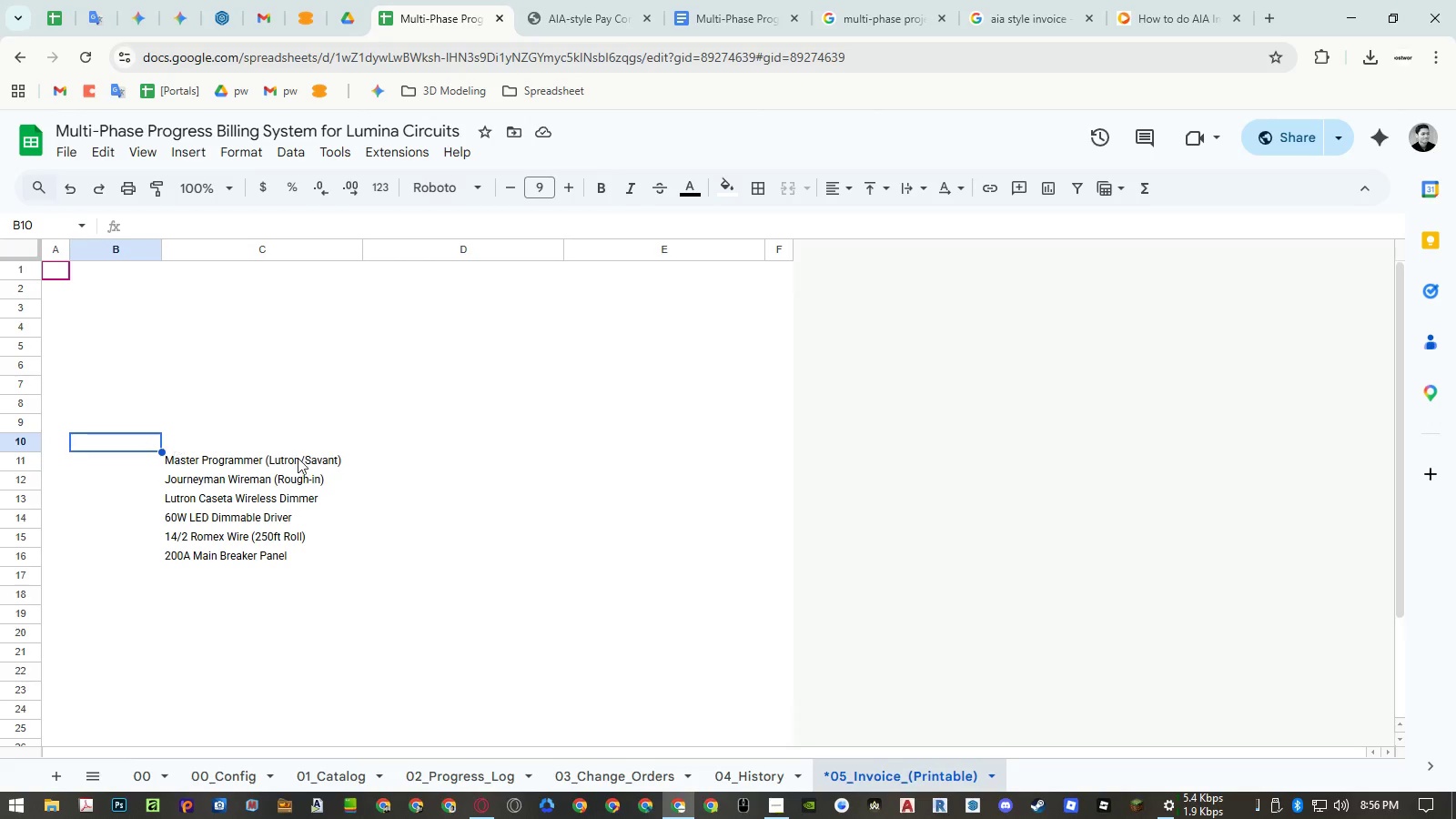 
type(A. ITEM)
key(Backspace)
key(Backspace)
key(Backspace)
type(tem No.)
 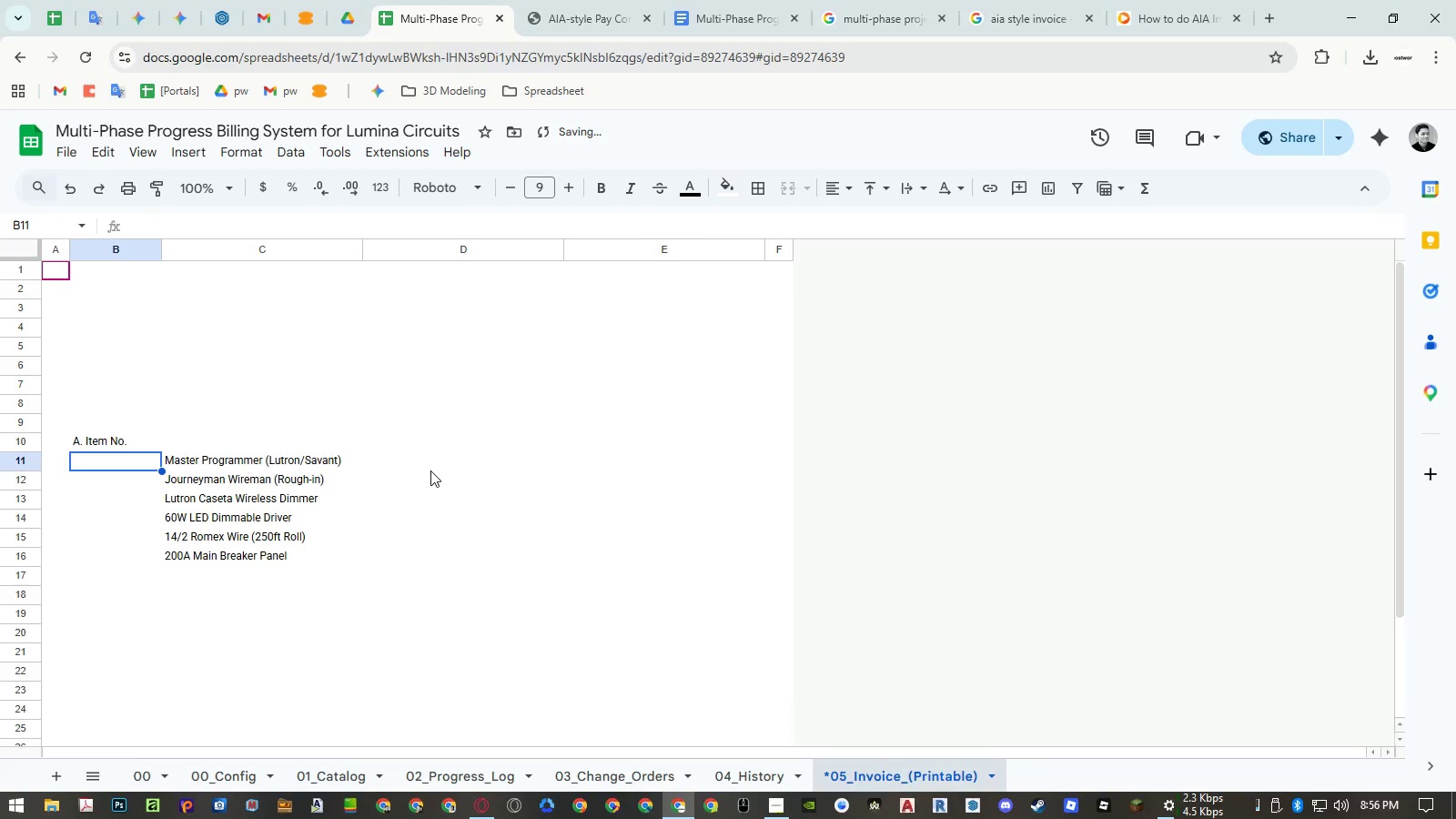 
 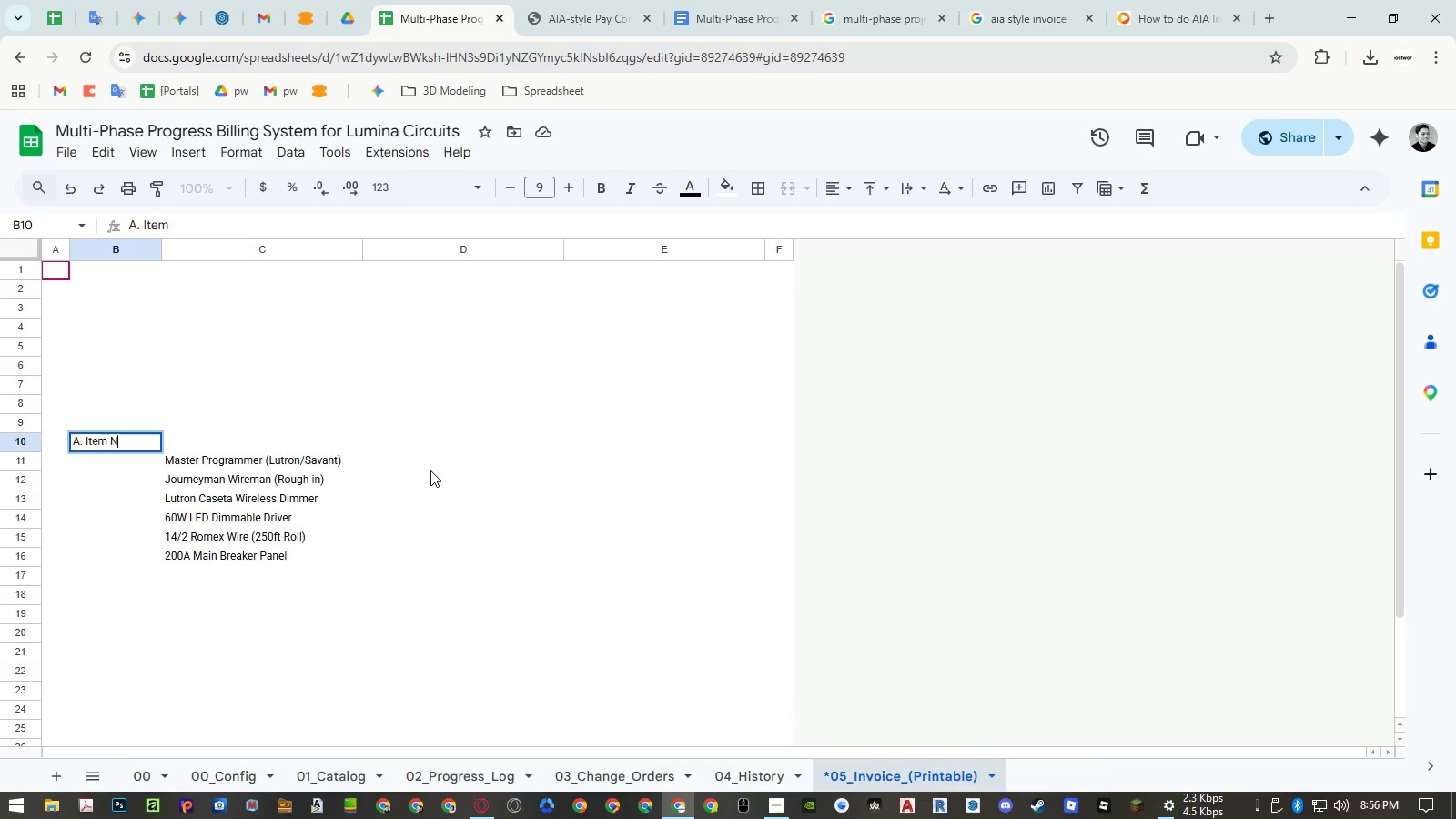 
key(Enter)
 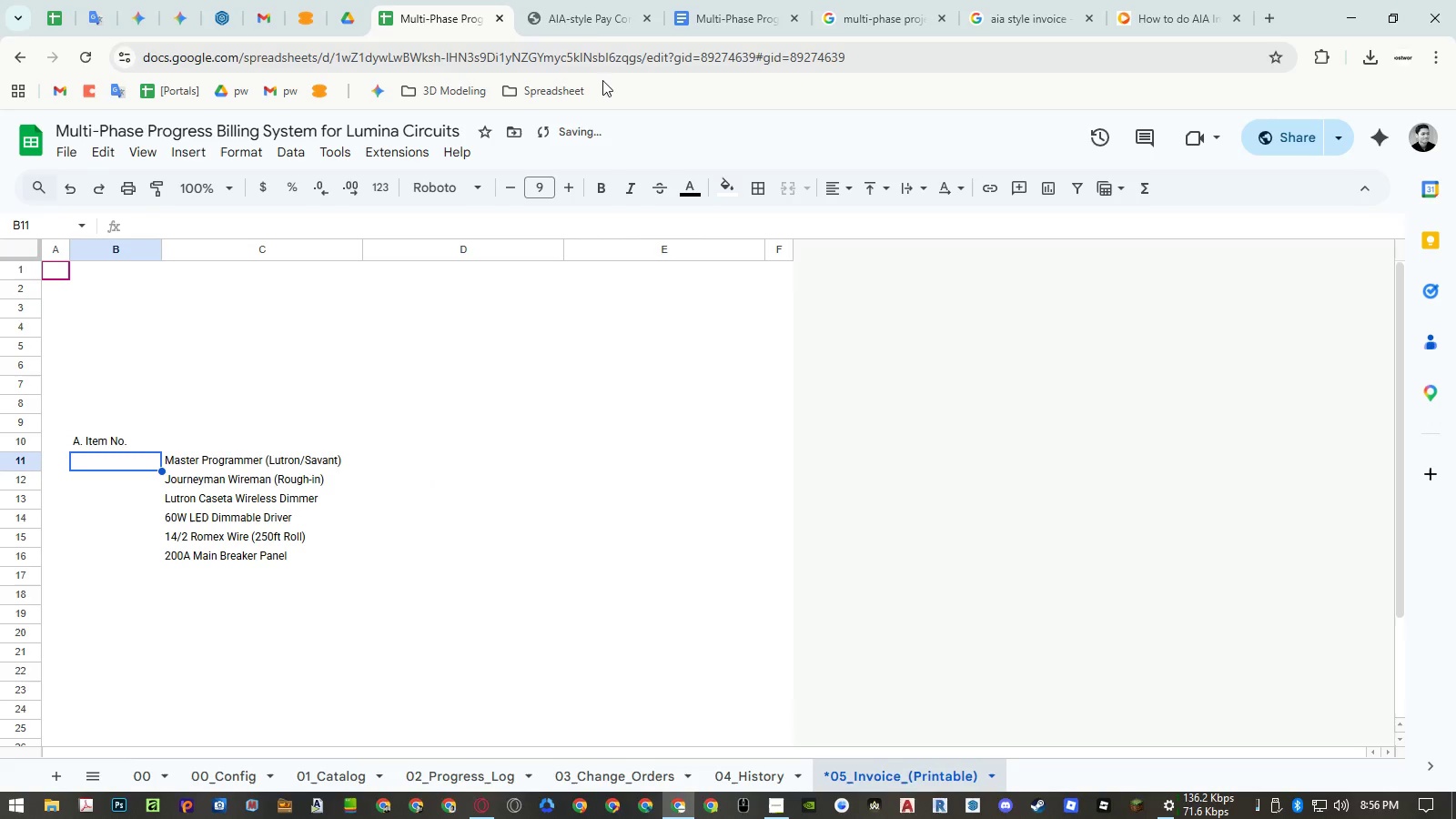 
left_click([591, 18])
 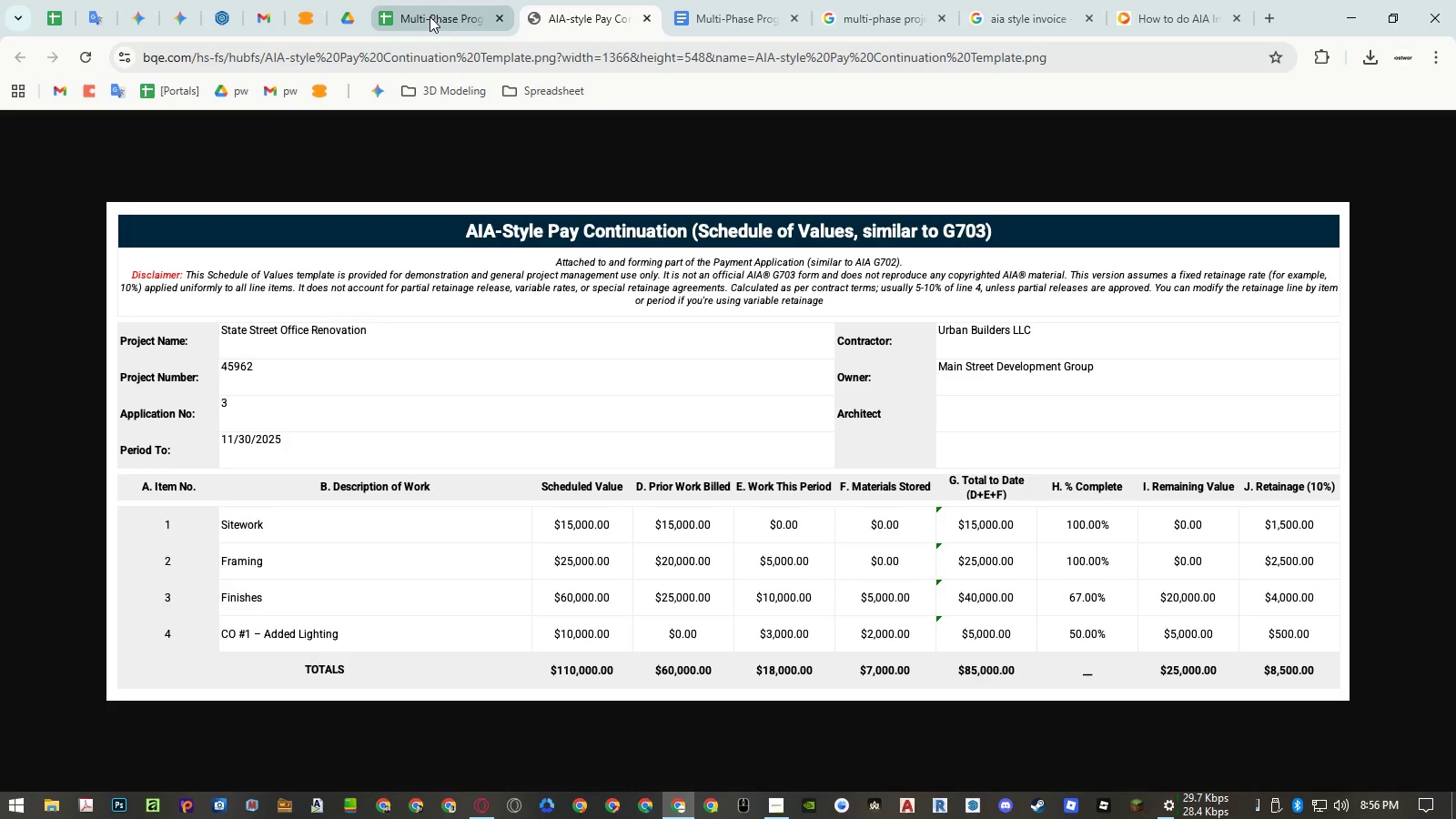 
left_click([430, 16])
 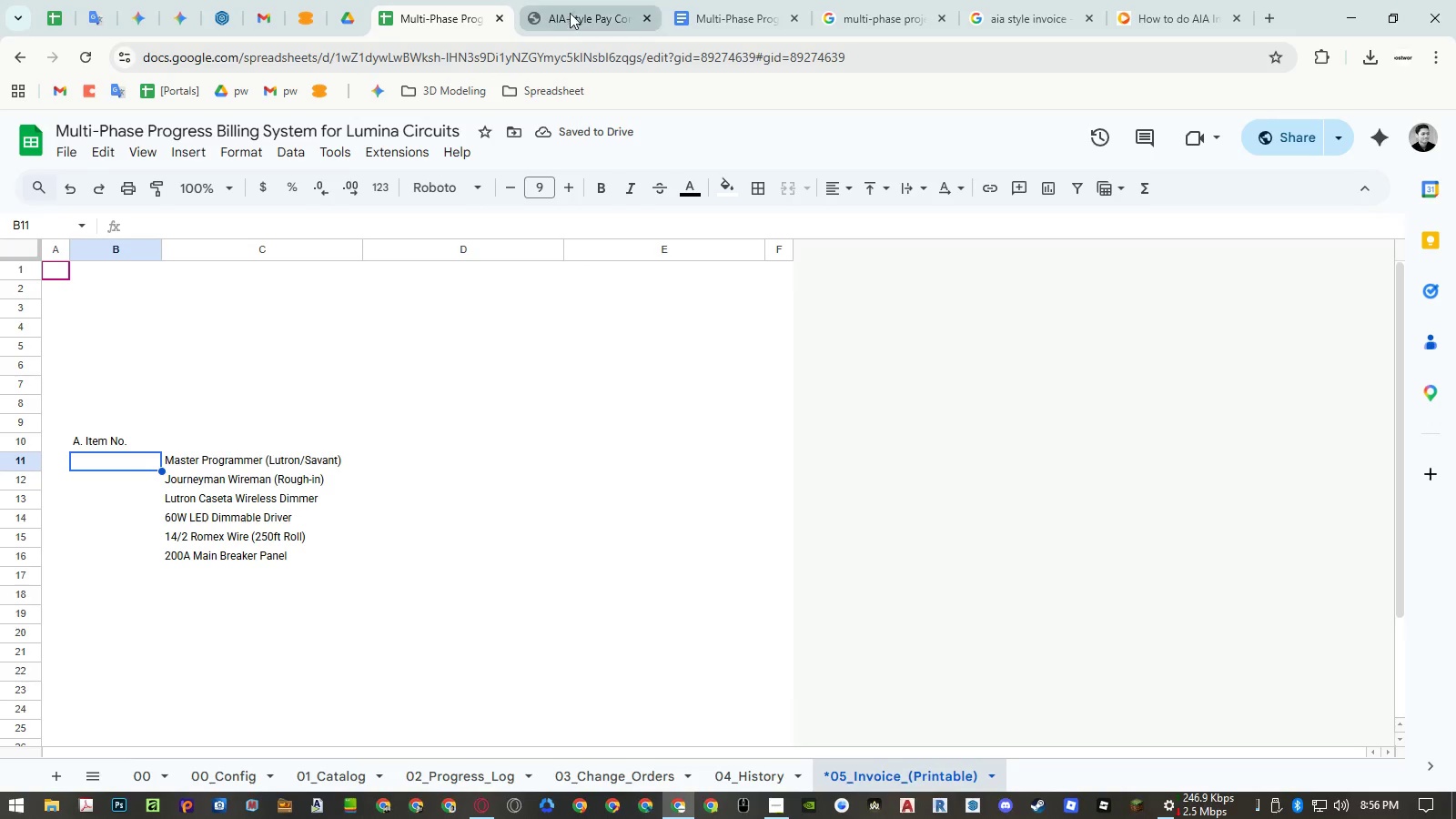 
left_click([574, 14])
 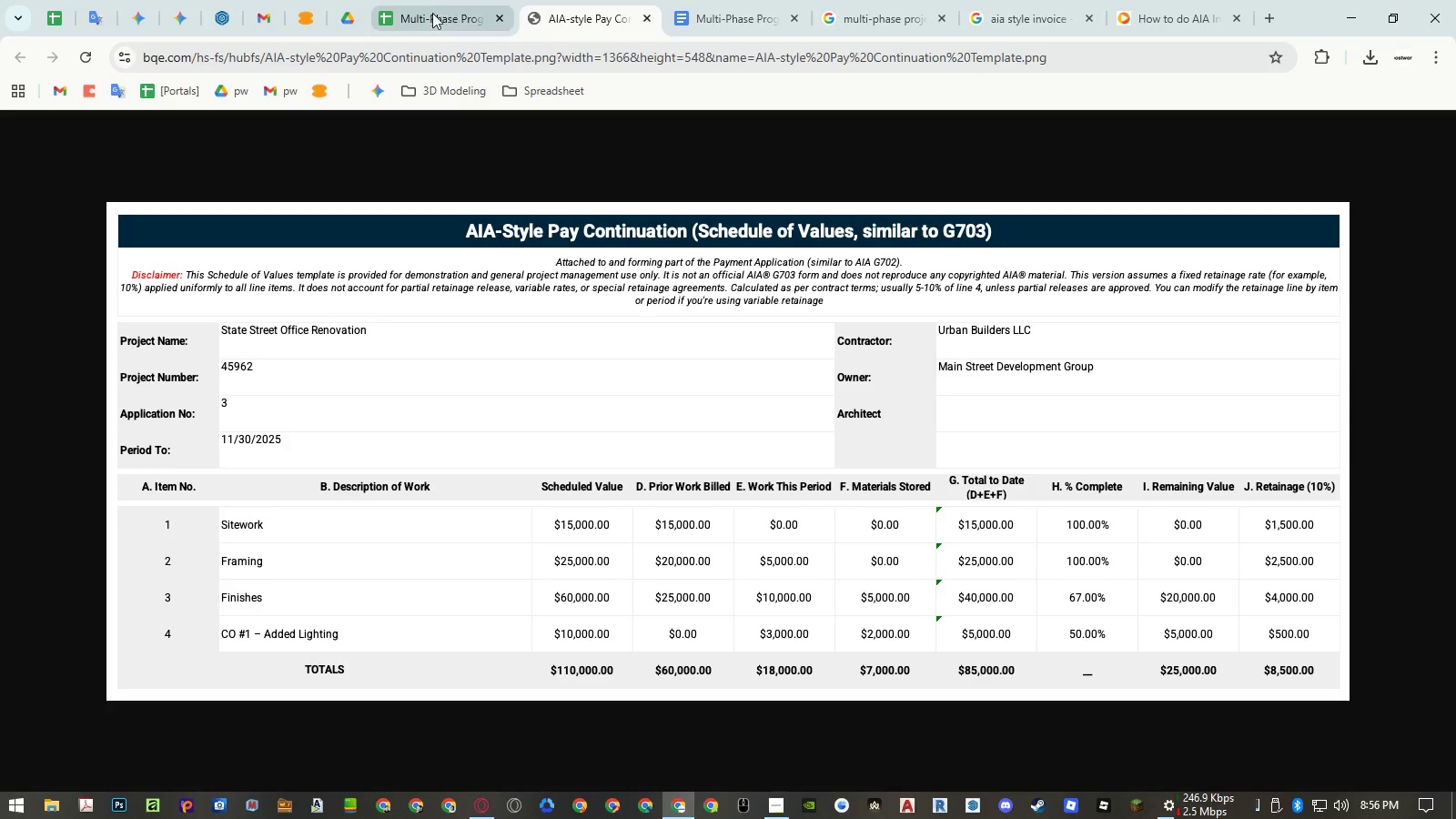 
left_click([428, 13])
 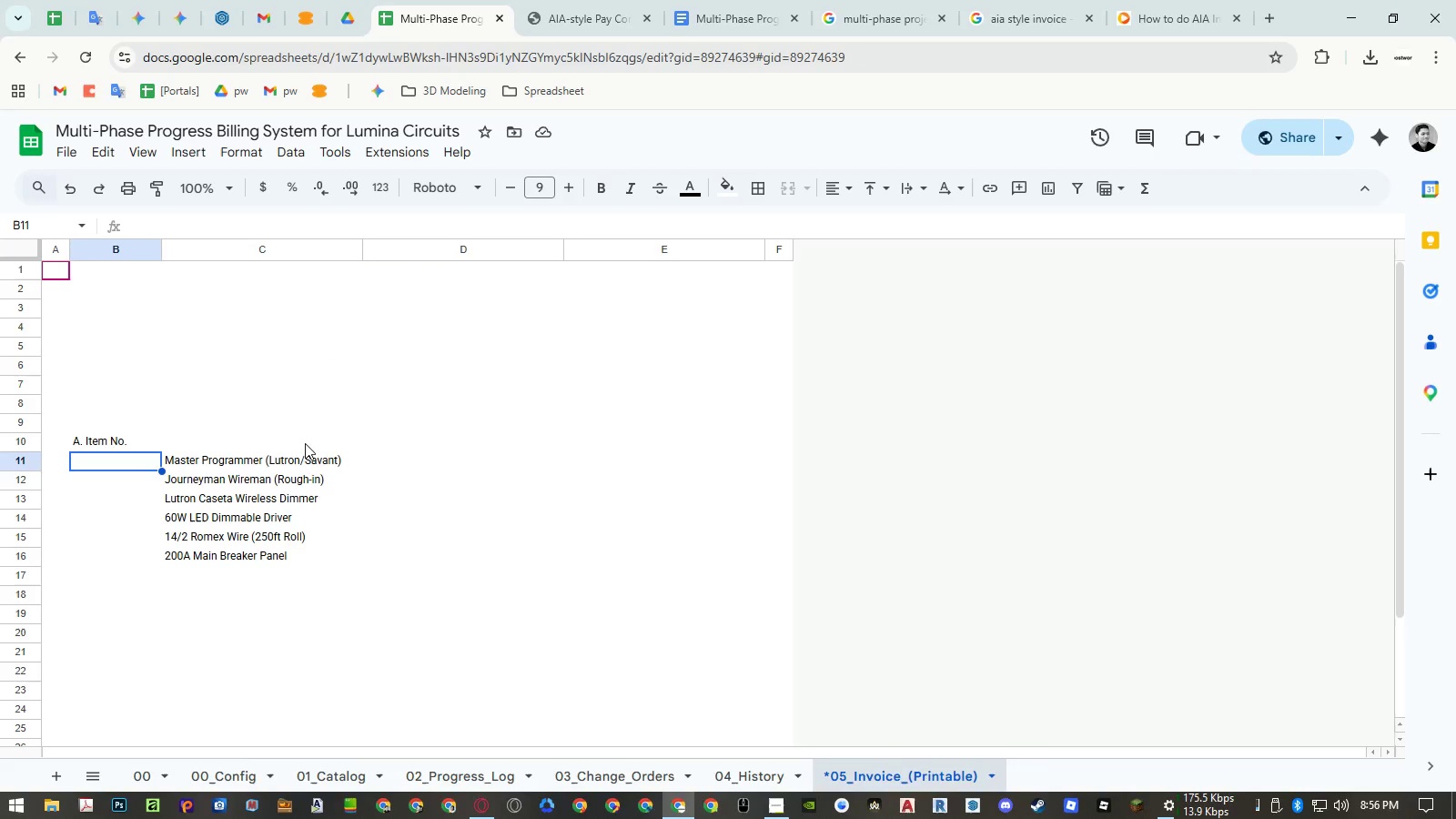 
left_click([288, 433])
 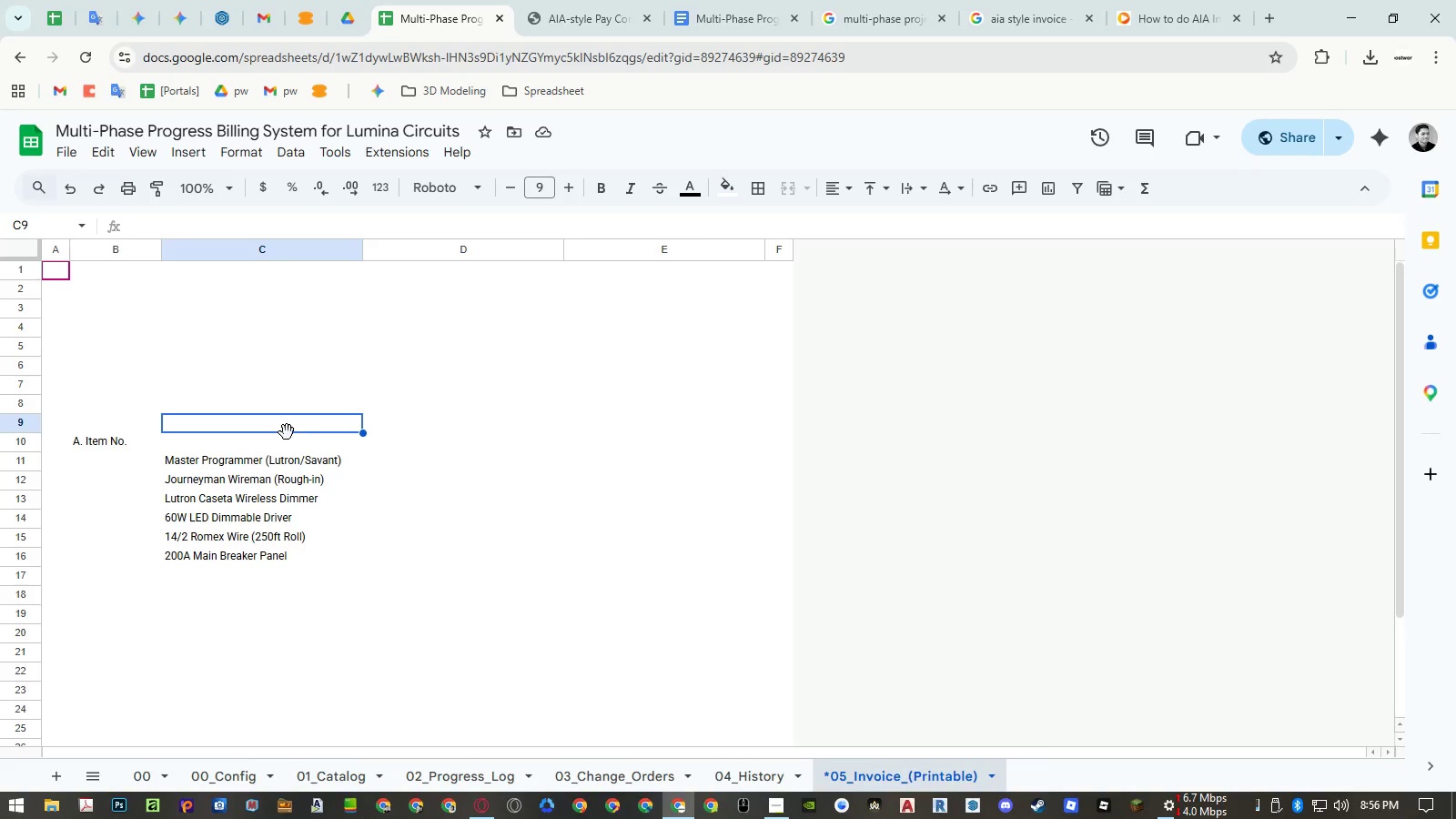 
key(ArrowDown)
 